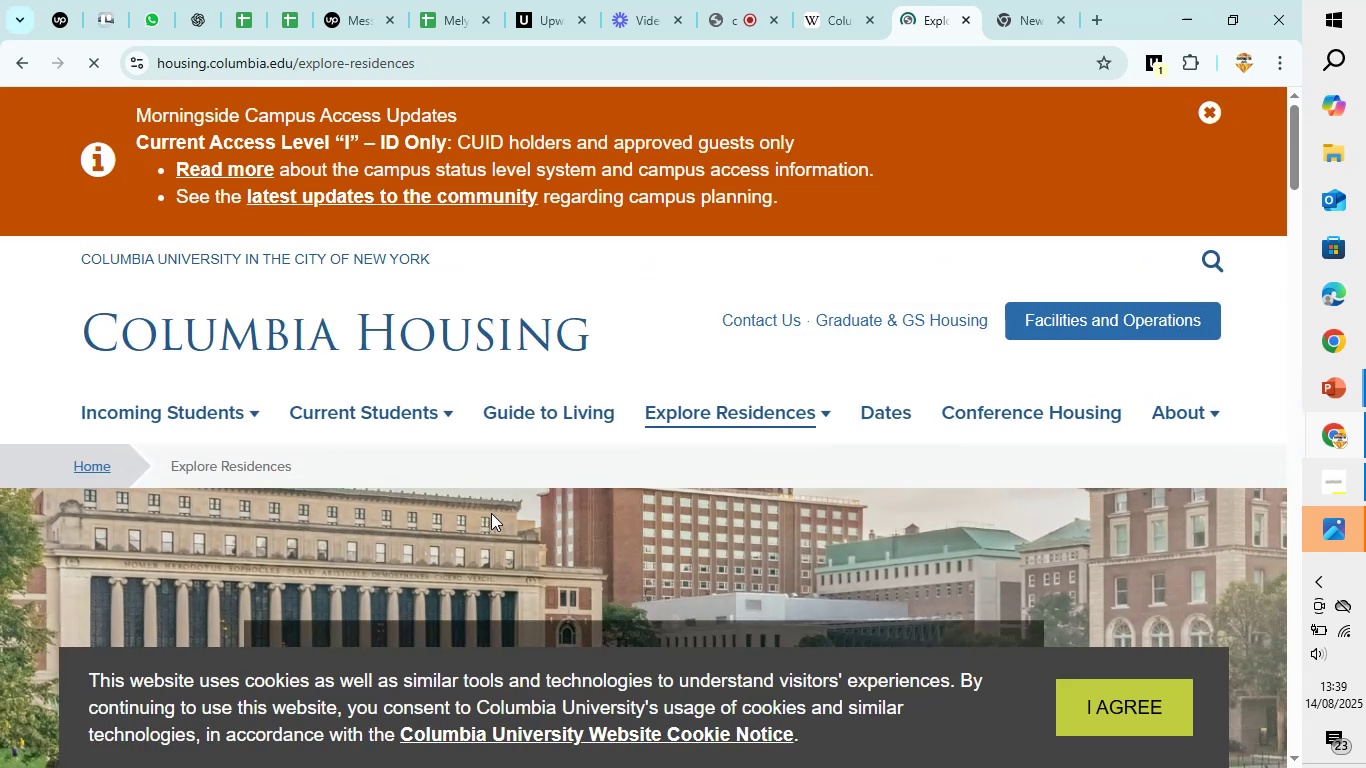 
wait(7.8)
 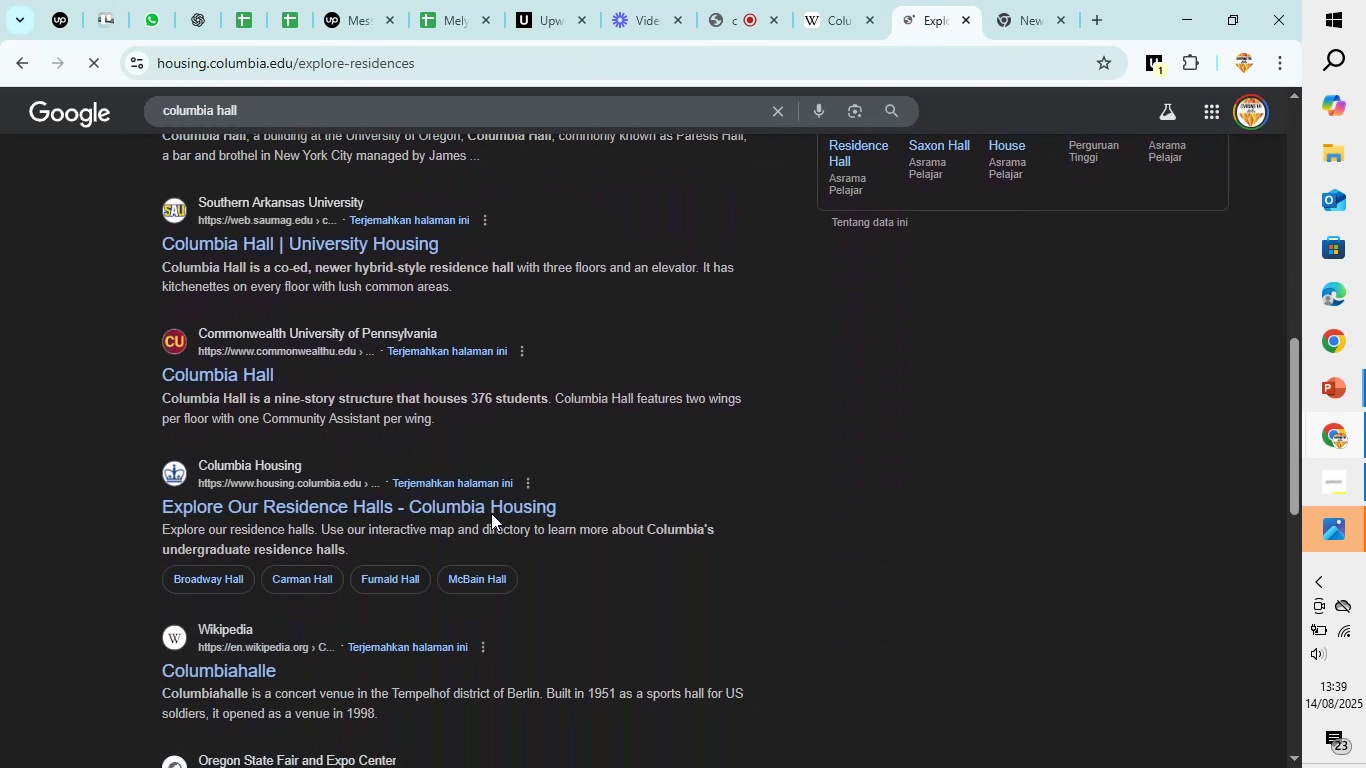 
scroll: coordinate [701, 346], scroll_direction: down, amount: 9.0
 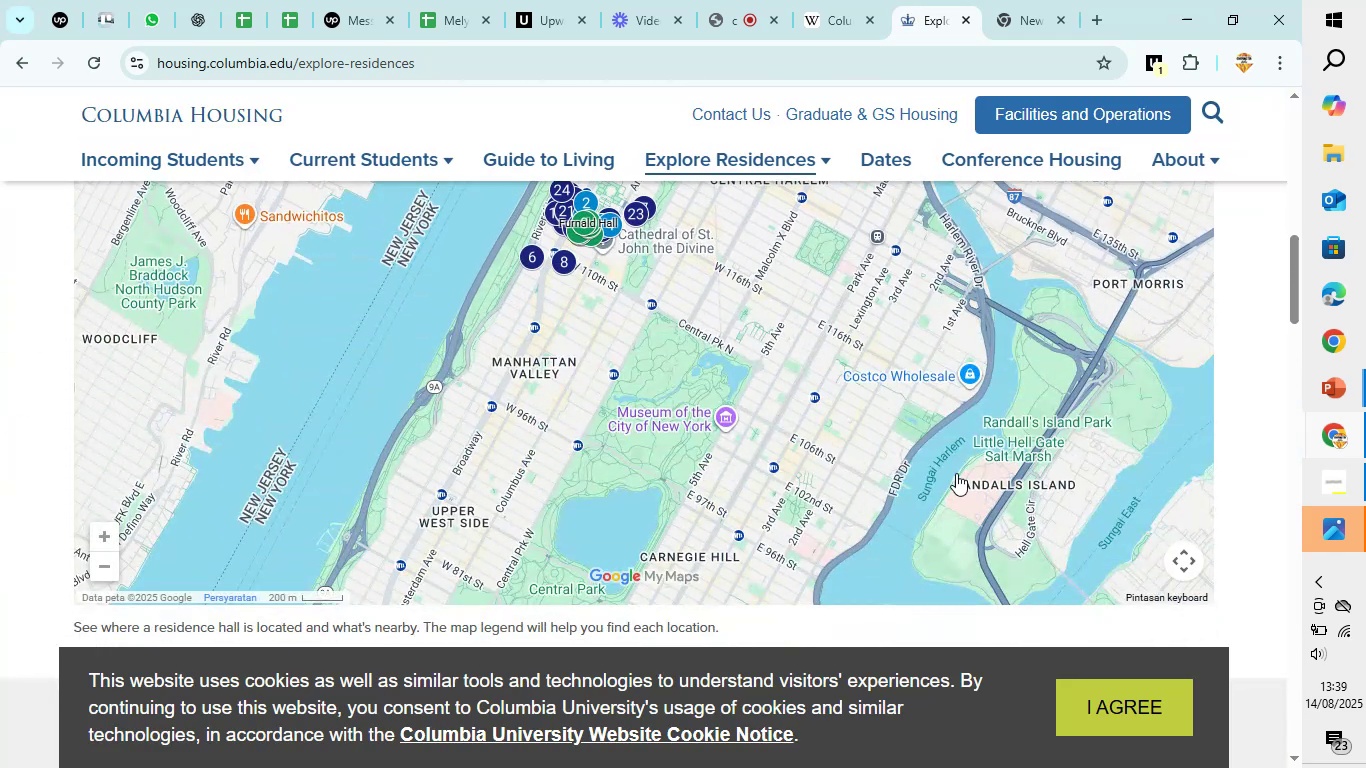 
scroll: coordinate [636, 341], scroll_direction: up, amount: 7.0
 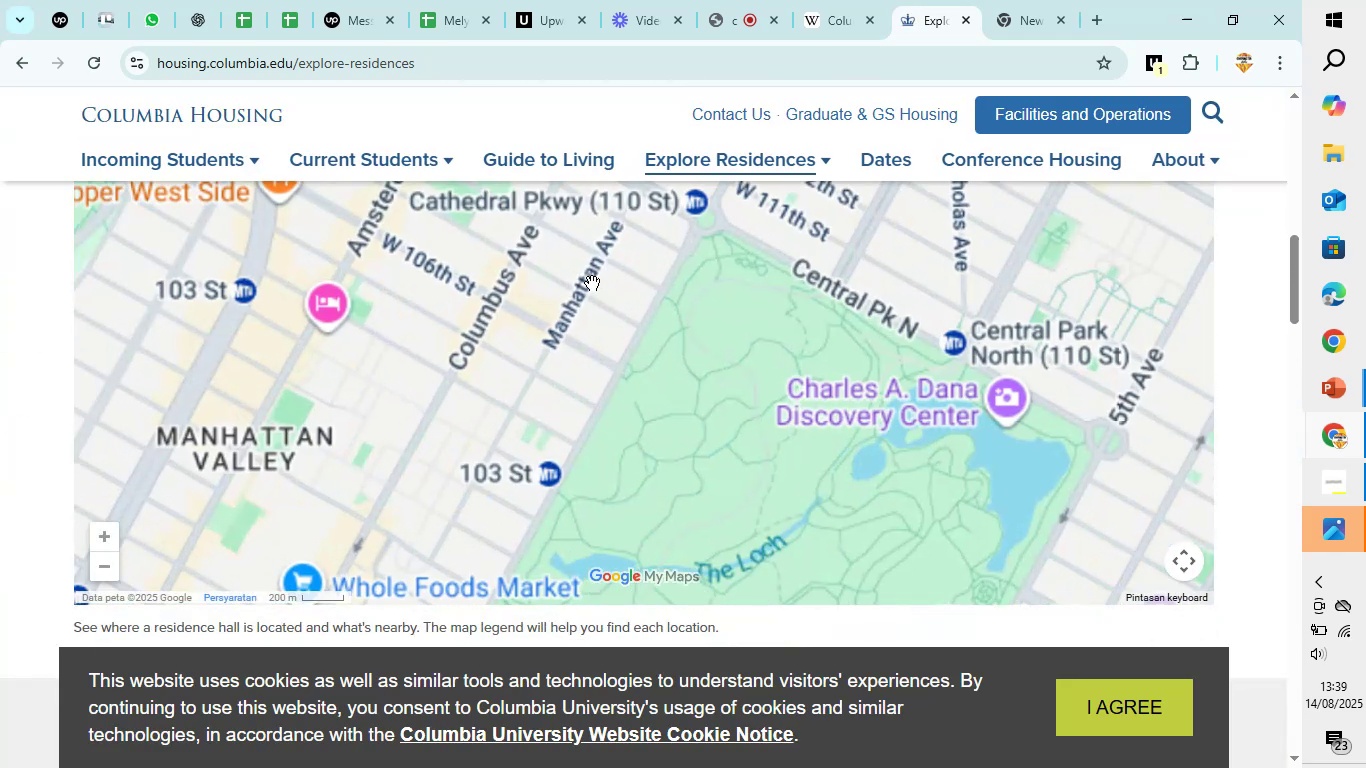 
left_click_drag(start_coordinate=[636, 278], to_coordinate=[784, 703])
 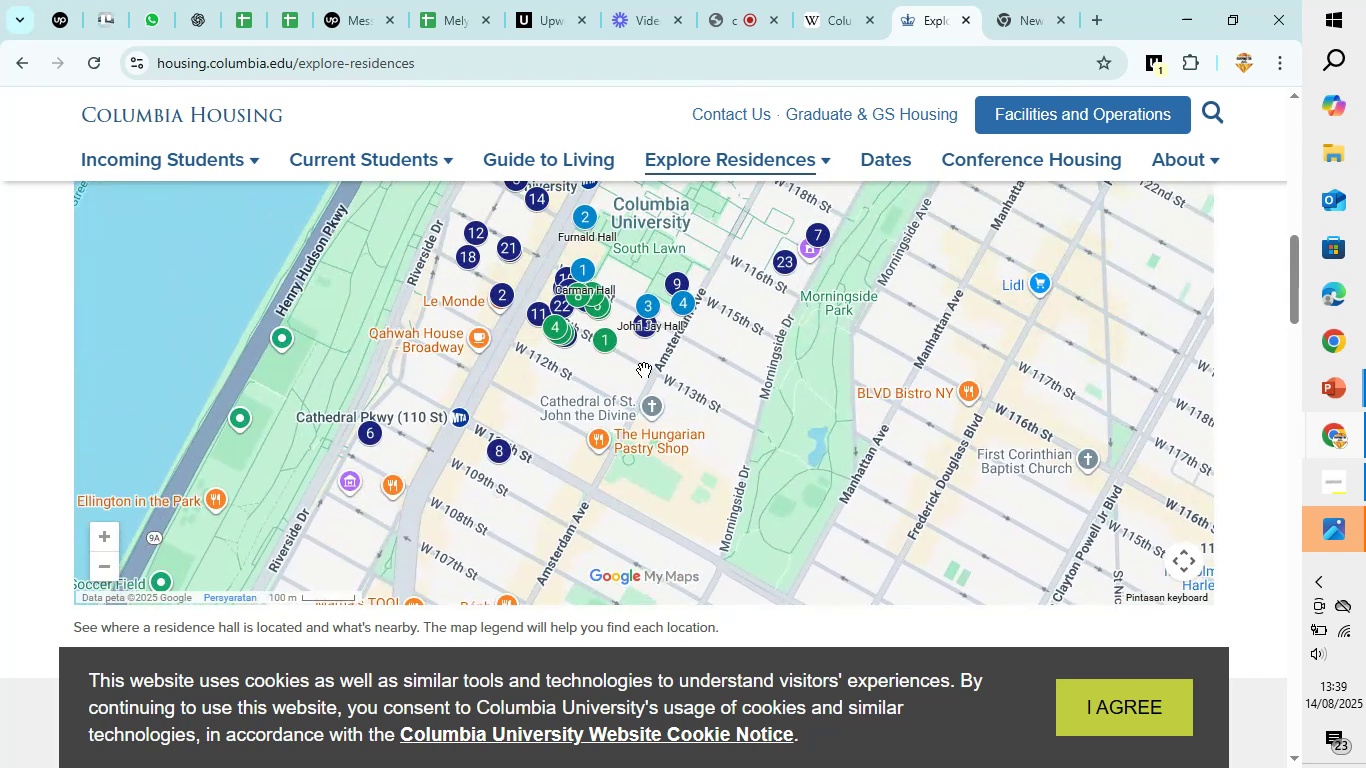 
scroll: coordinate [647, 366], scroll_direction: up, amount: 3.0
 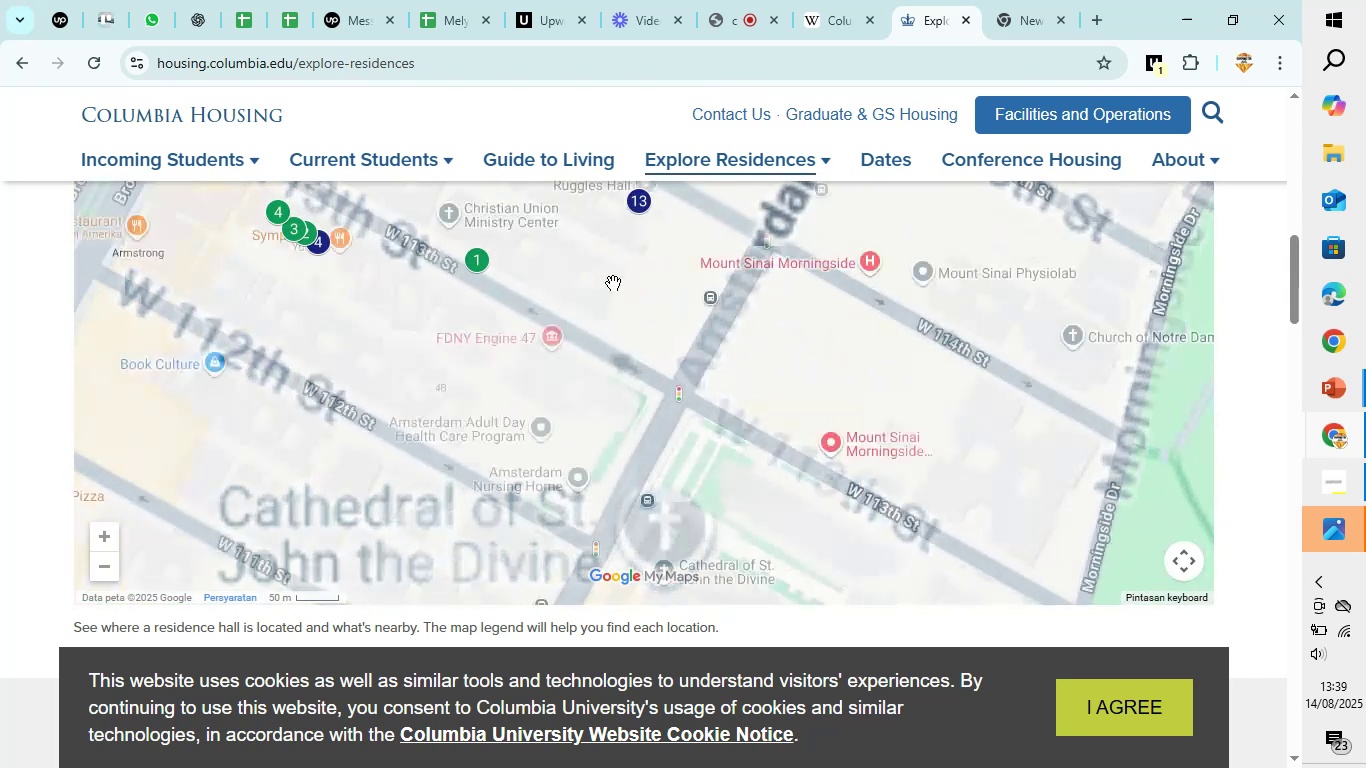 
left_click_drag(start_coordinate=[608, 273], to_coordinate=[696, 537])
 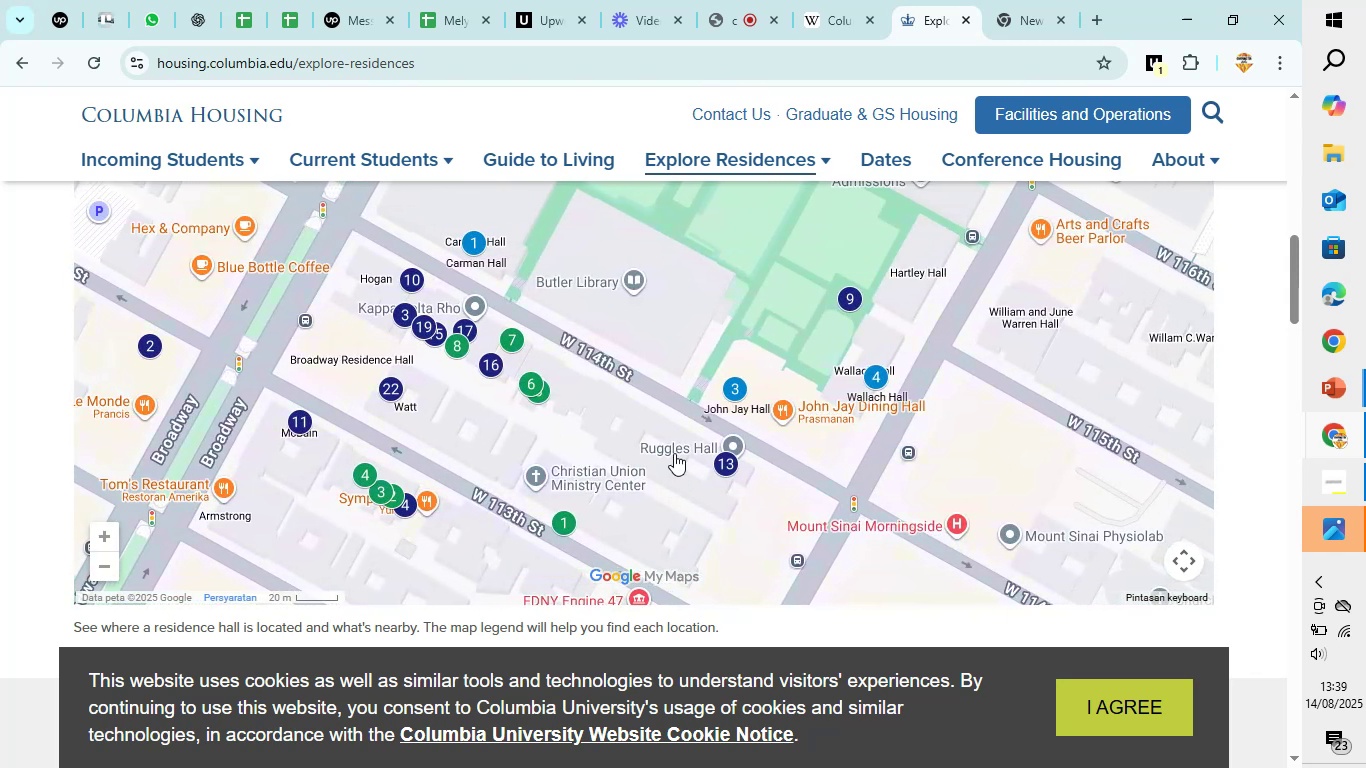 
scroll: coordinate [1228, 501], scroll_direction: down, amount: 19.0
 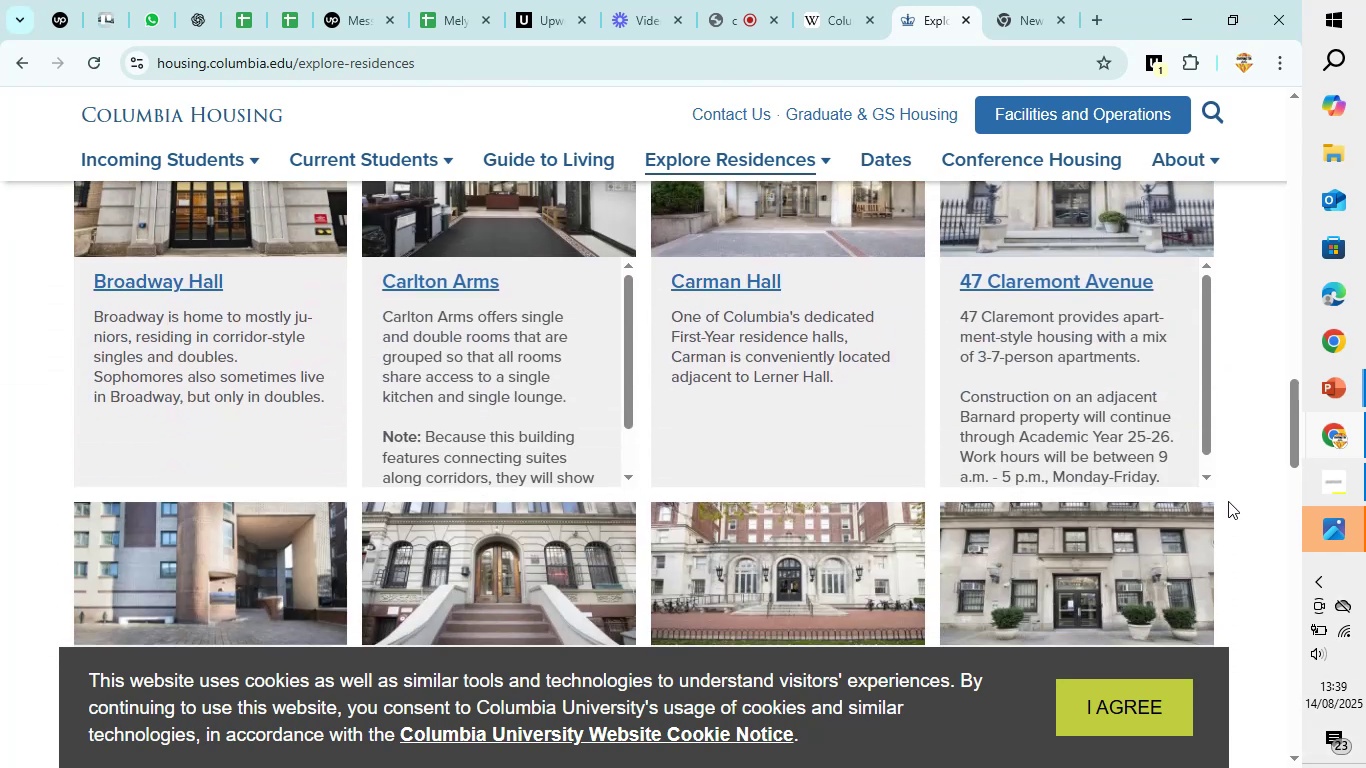 
scroll: coordinate [1199, 505], scroll_direction: up, amount: 4.0
 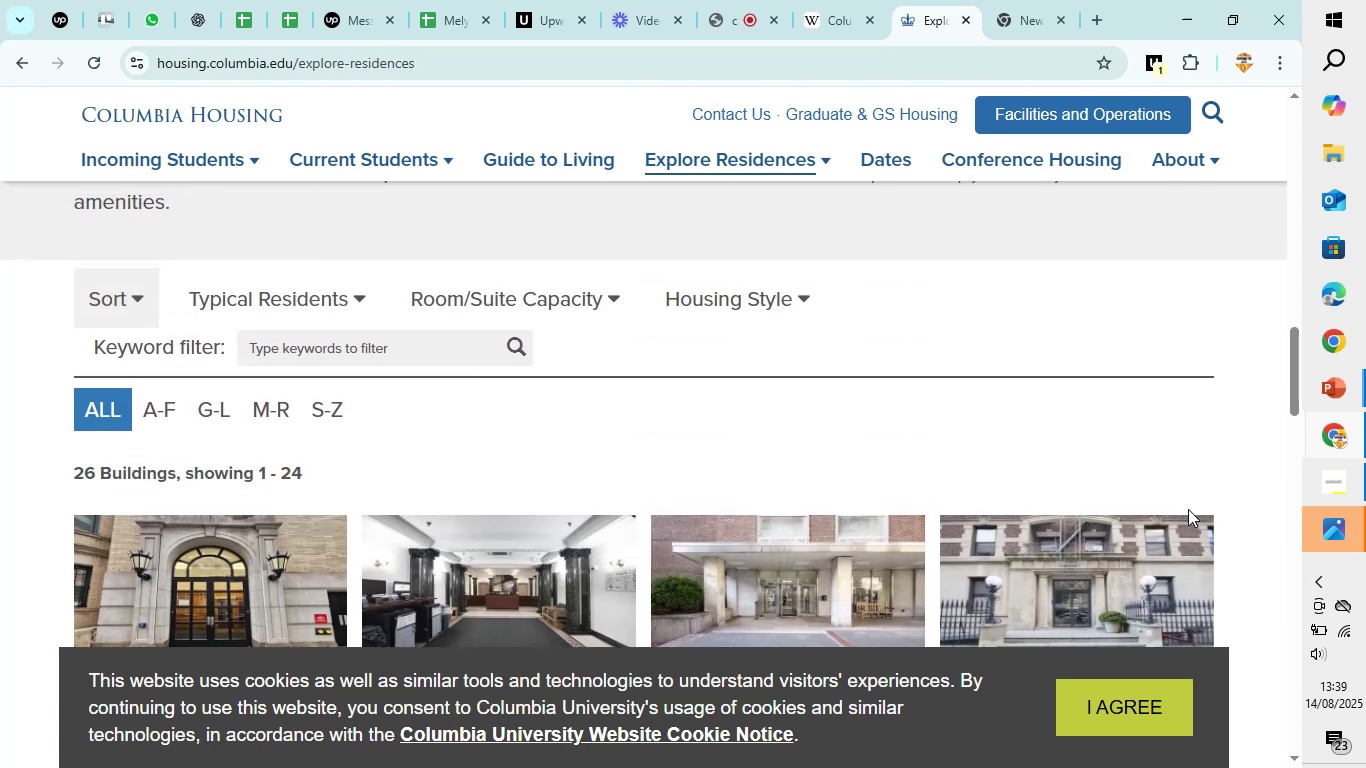 
scroll: coordinate [1236, 363], scroll_direction: down, amount: 10.0
 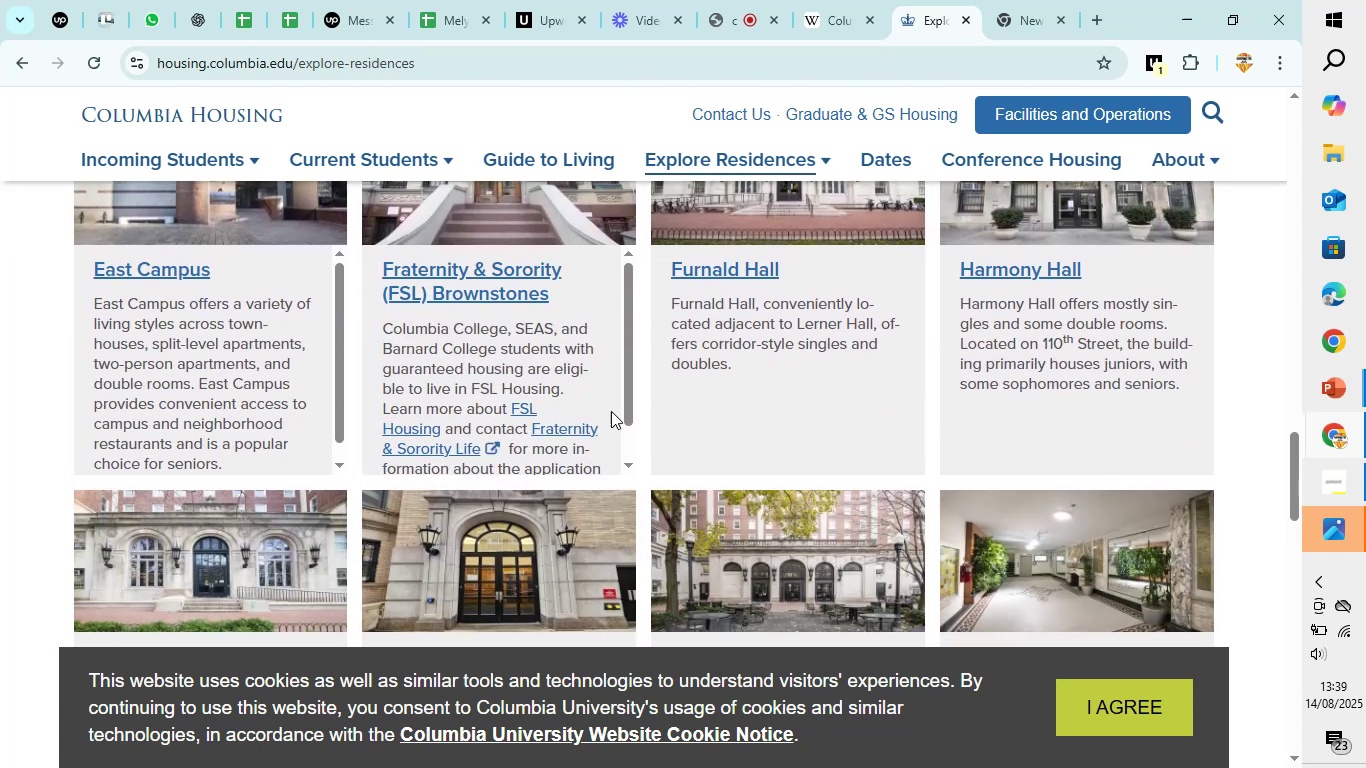 
scroll: coordinate [244, 377], scroll_direction: up, amount: 2.0
 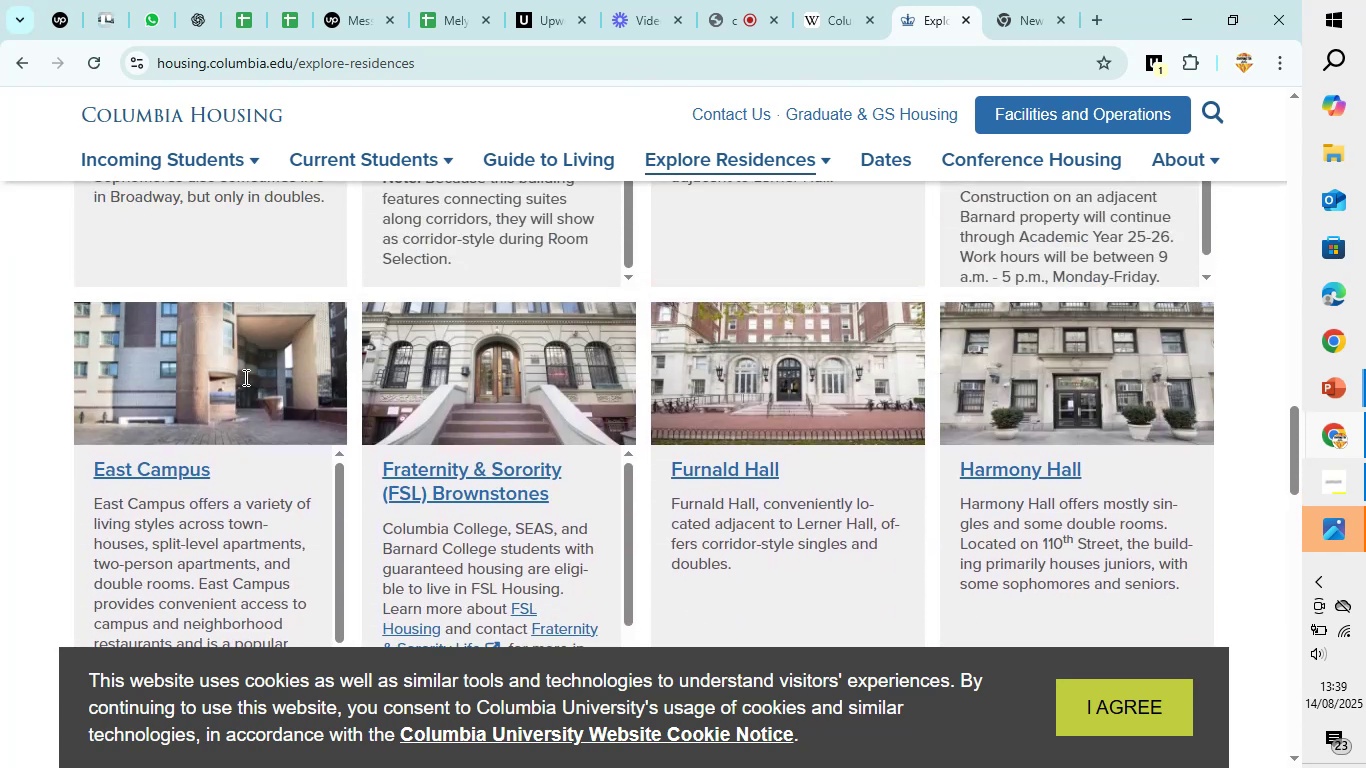 
scroll: coordinate [707, 466], scroll_direction: down, amount: 15.0
 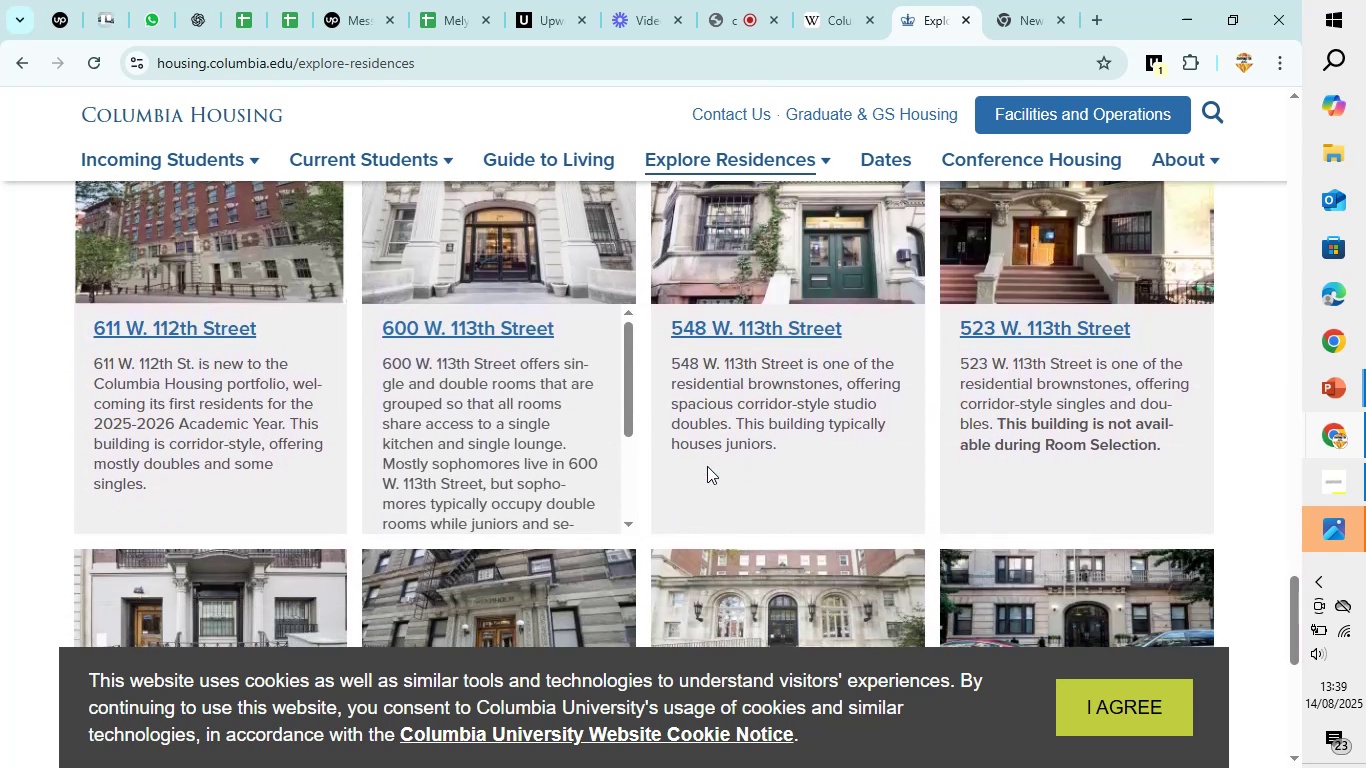 
scroll: coordinate [707, 466], scroll_direction: down, amount: 3.0
 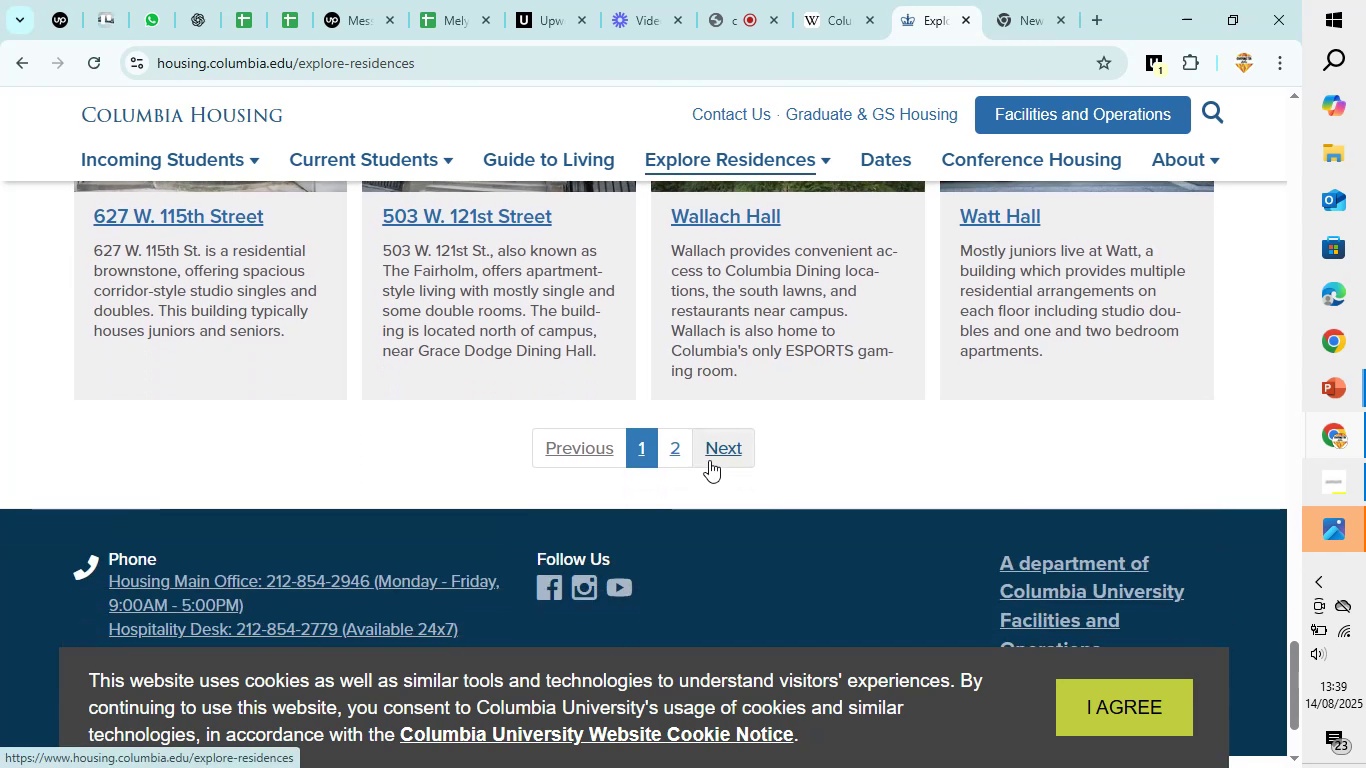 
scroll: coordinate [709, 459], scroll_direction: up, amount: 5.0
 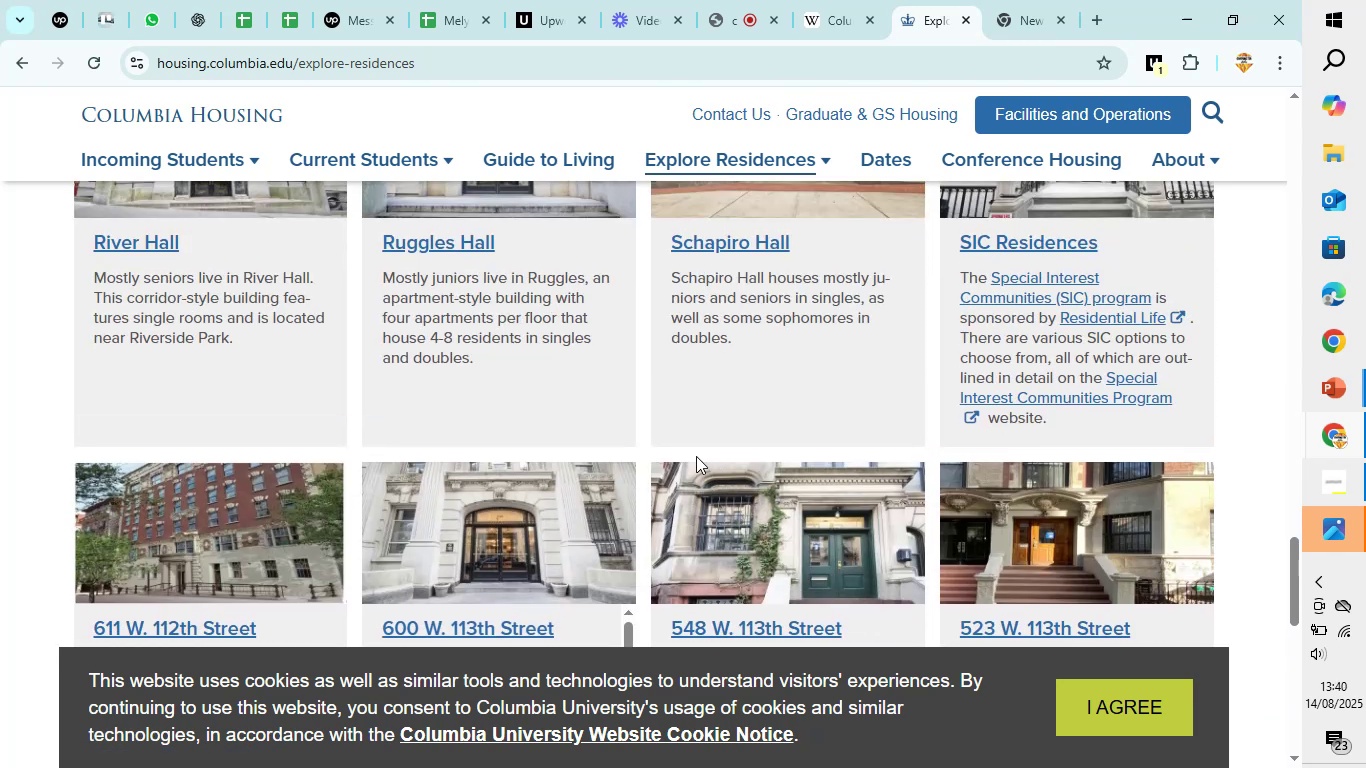 
scroll: coordinate [708, 459], scroll_direction: down, amount: 13.0
 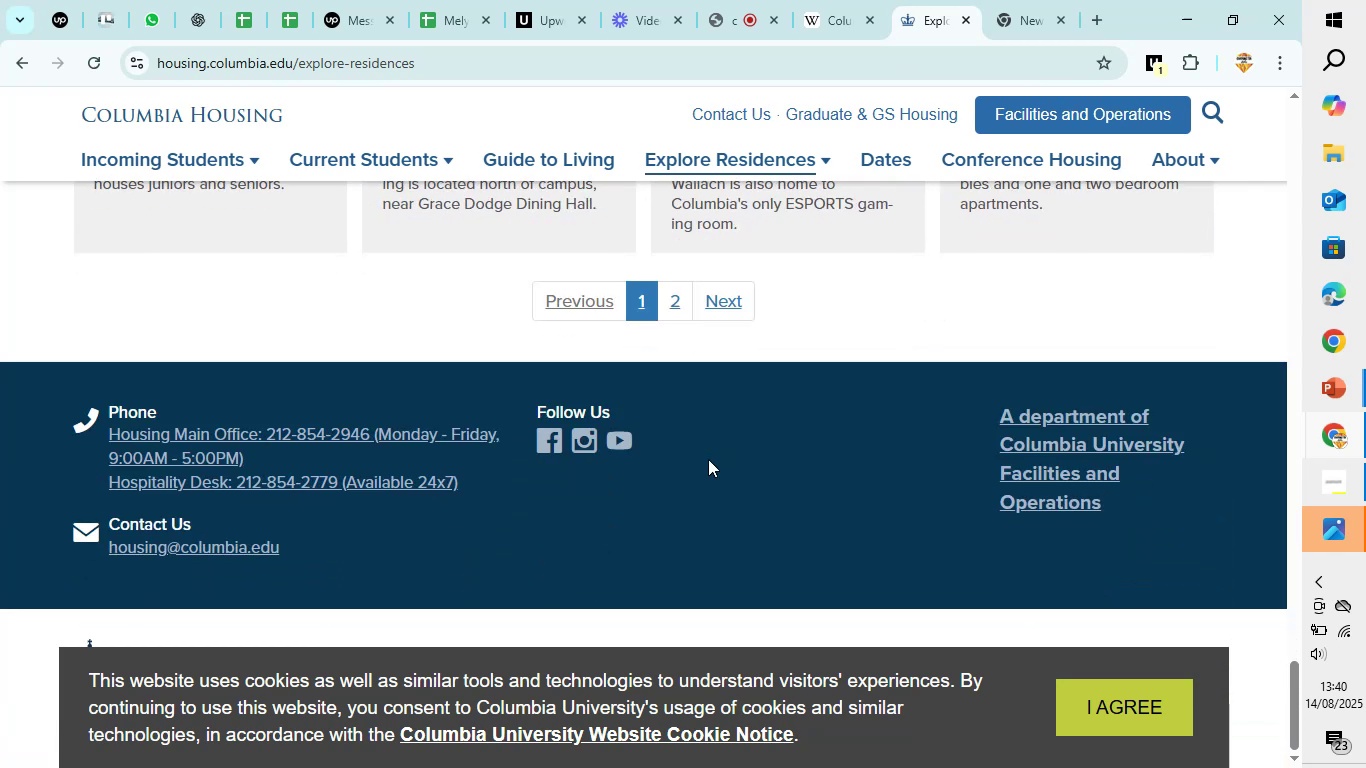 
wait(5.95)
 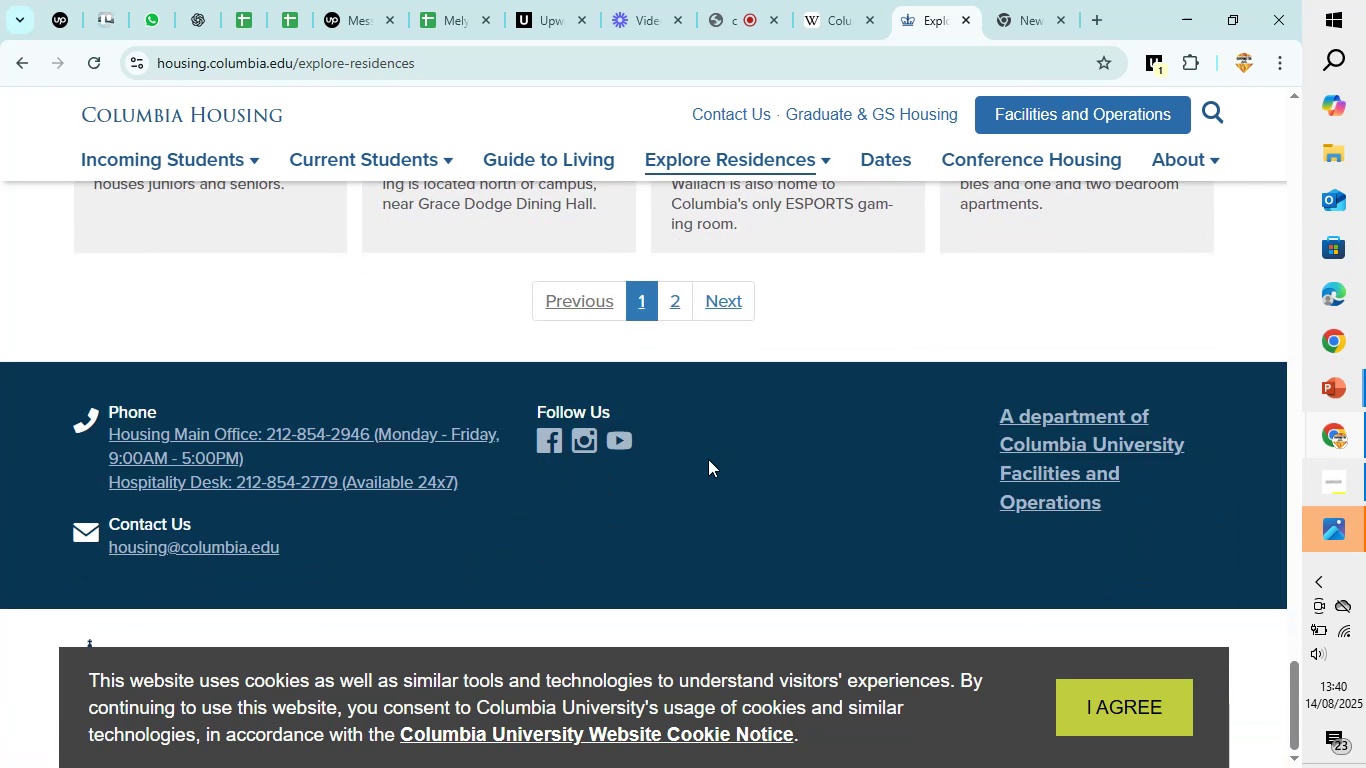 
scroll: coordinate [847, 421], scroll_direction: up, amount: 2.0
 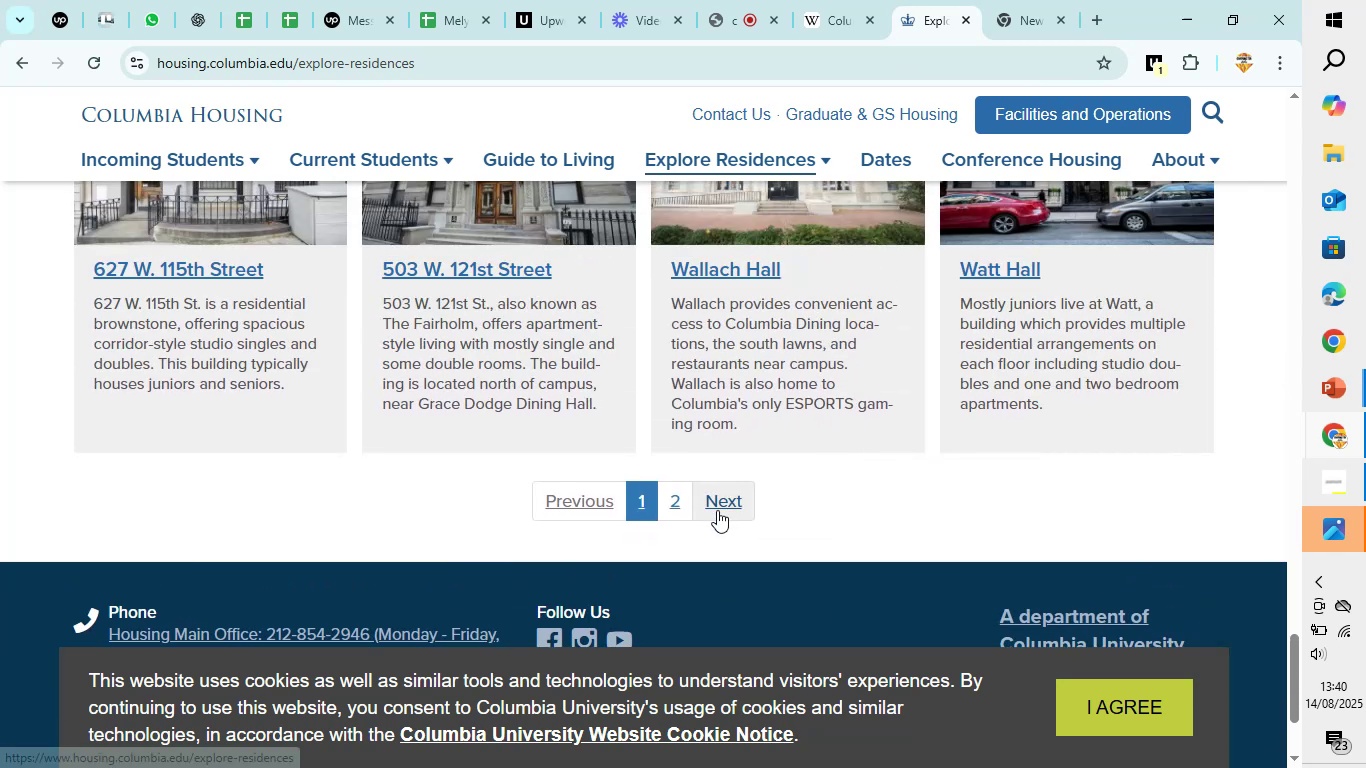 
left_click([719, 505])
 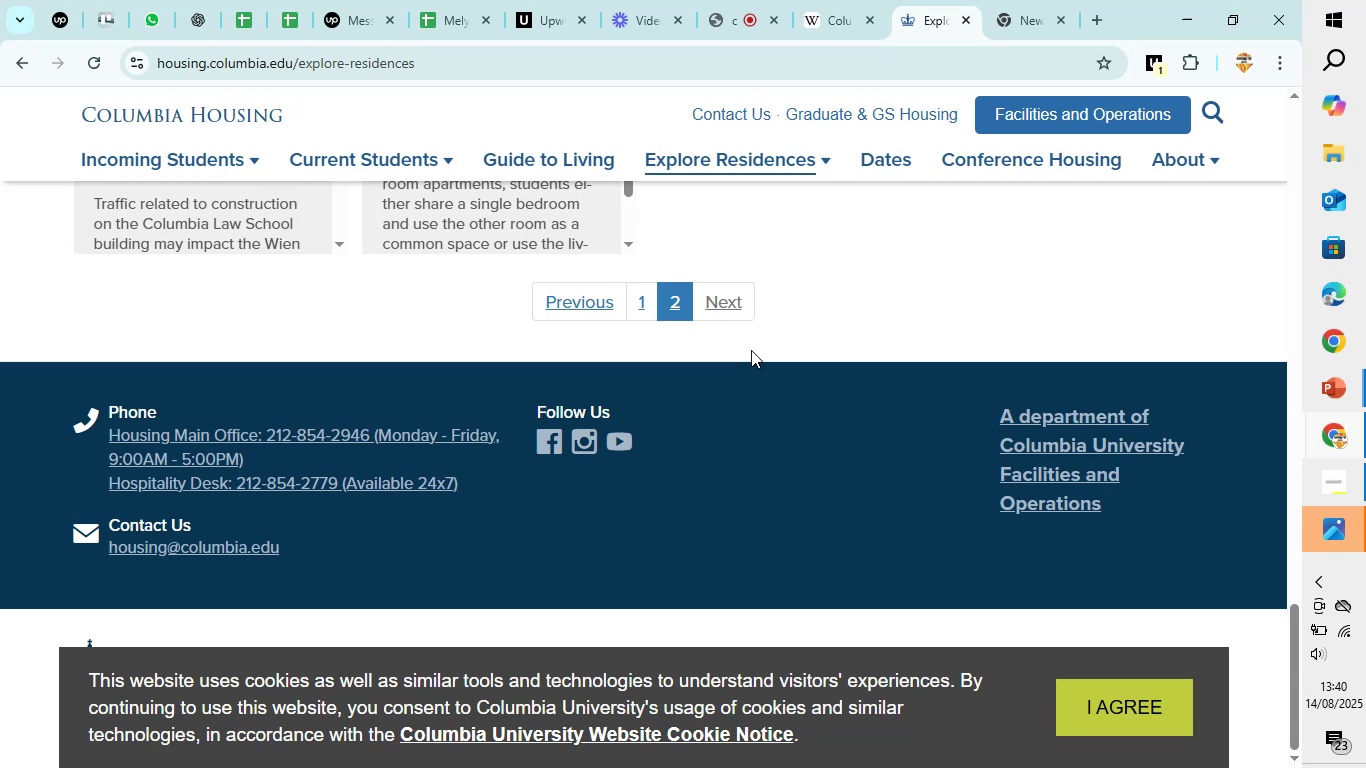 
wait(16.67)
 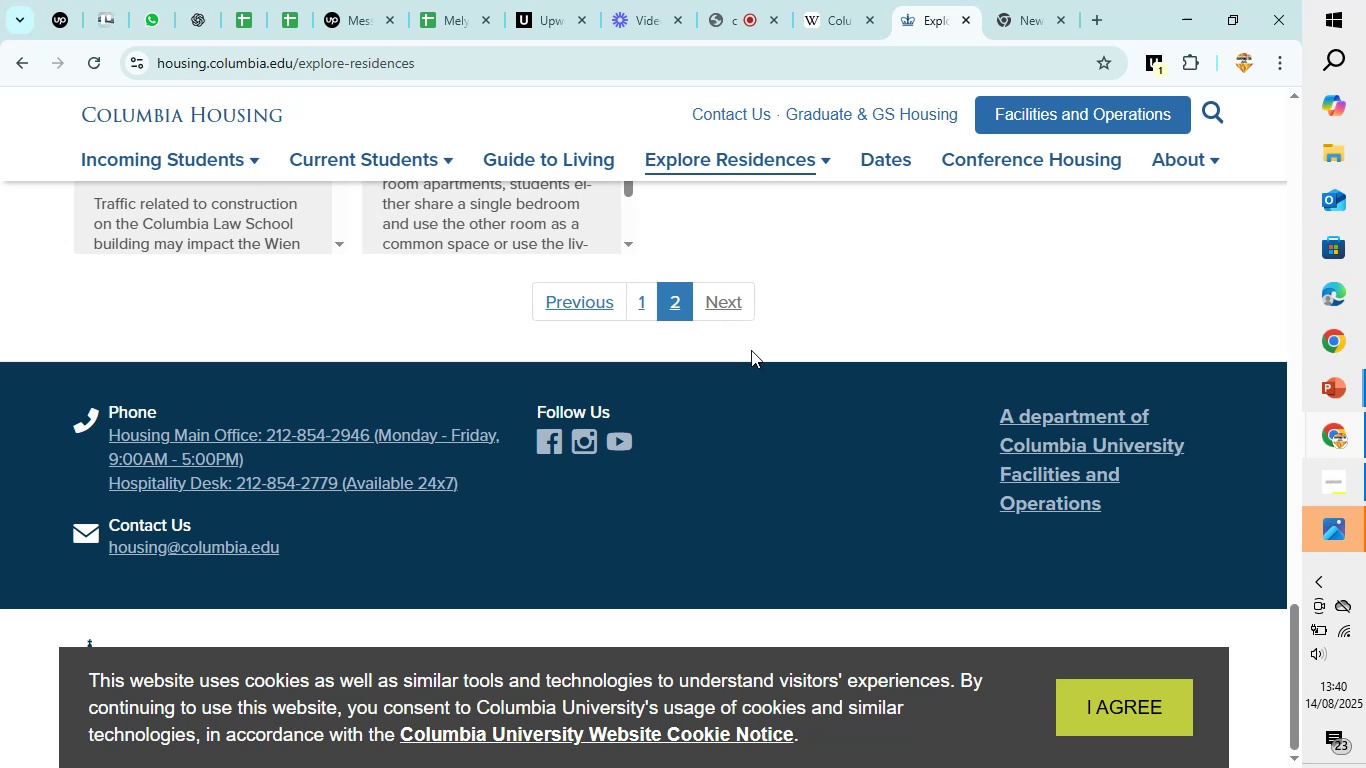 
scroll: coordinate [624, 306], scroll_direction: up, amount: 7.0
 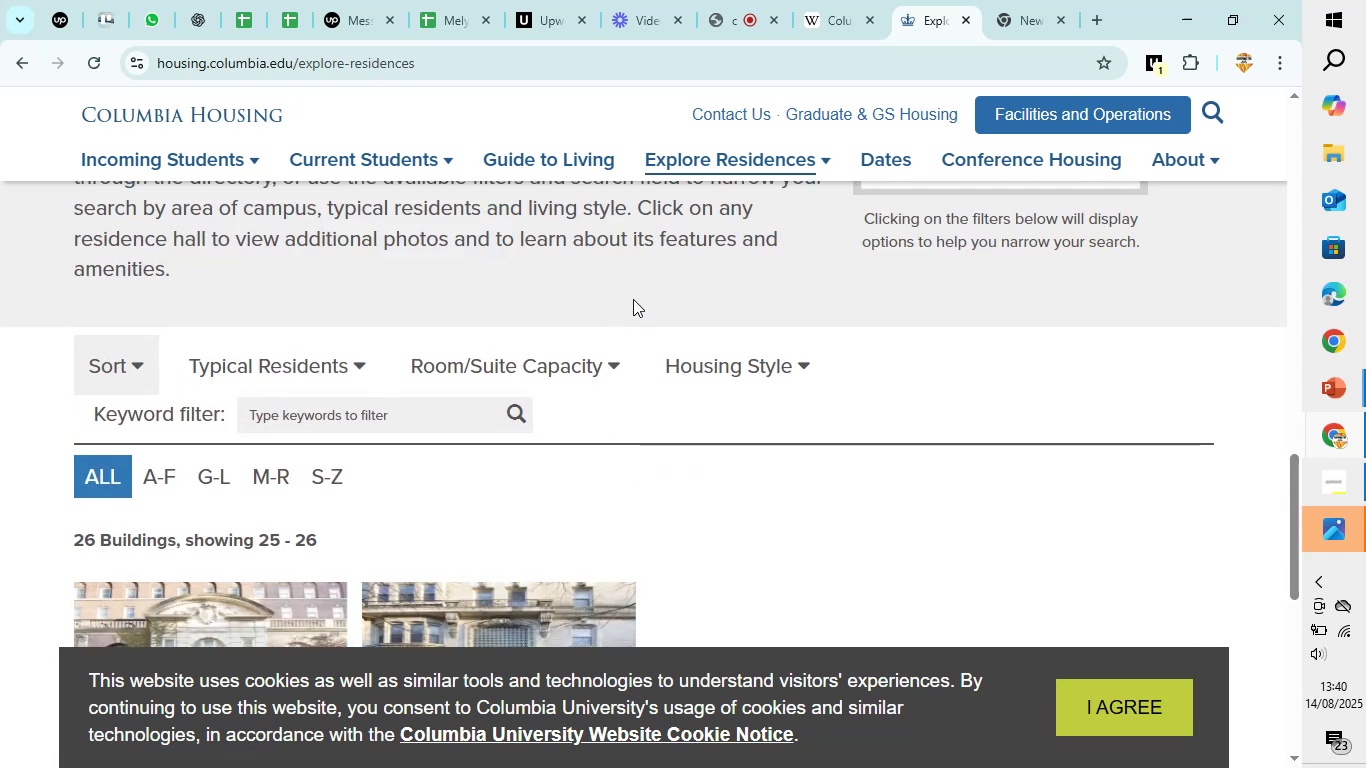 
scroll: coordinate [742, 359], scroll_direction: down, amount: 6.0
 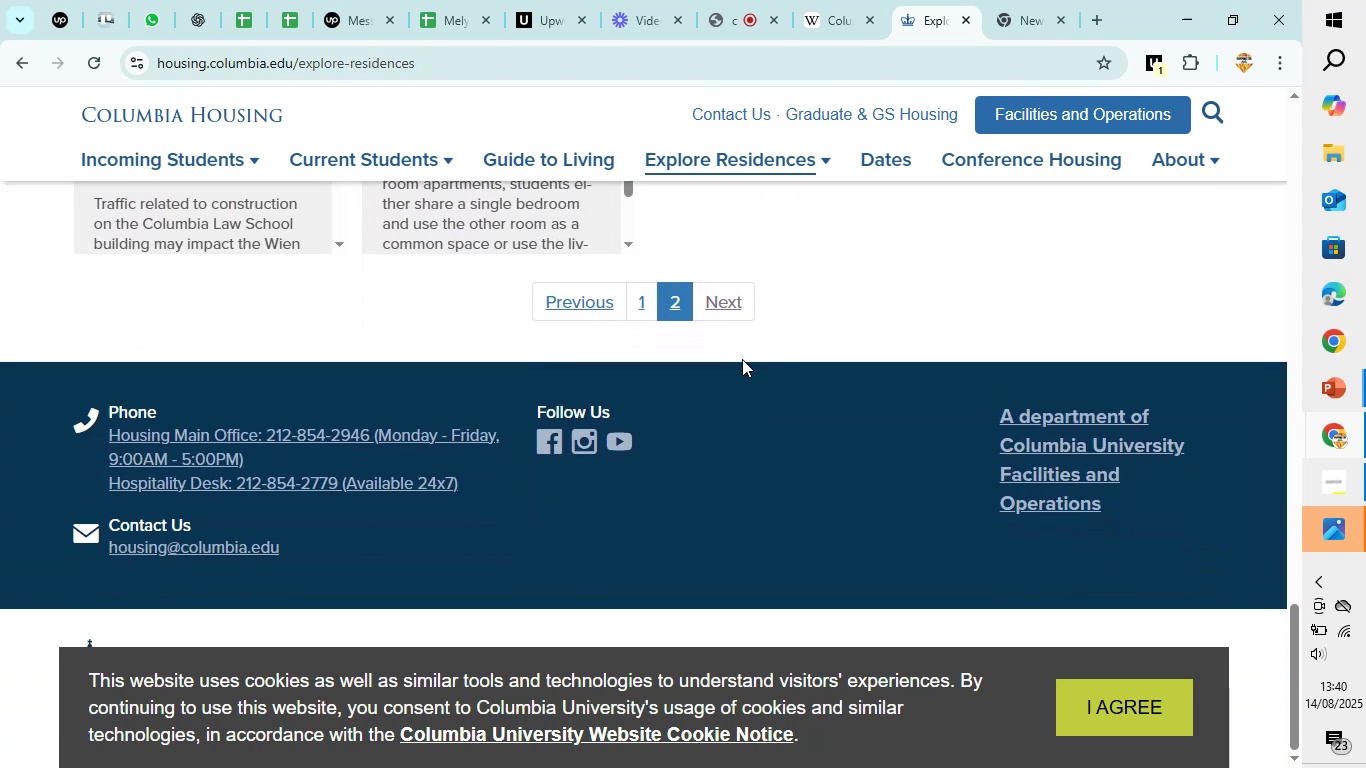 
wait(6.18)
 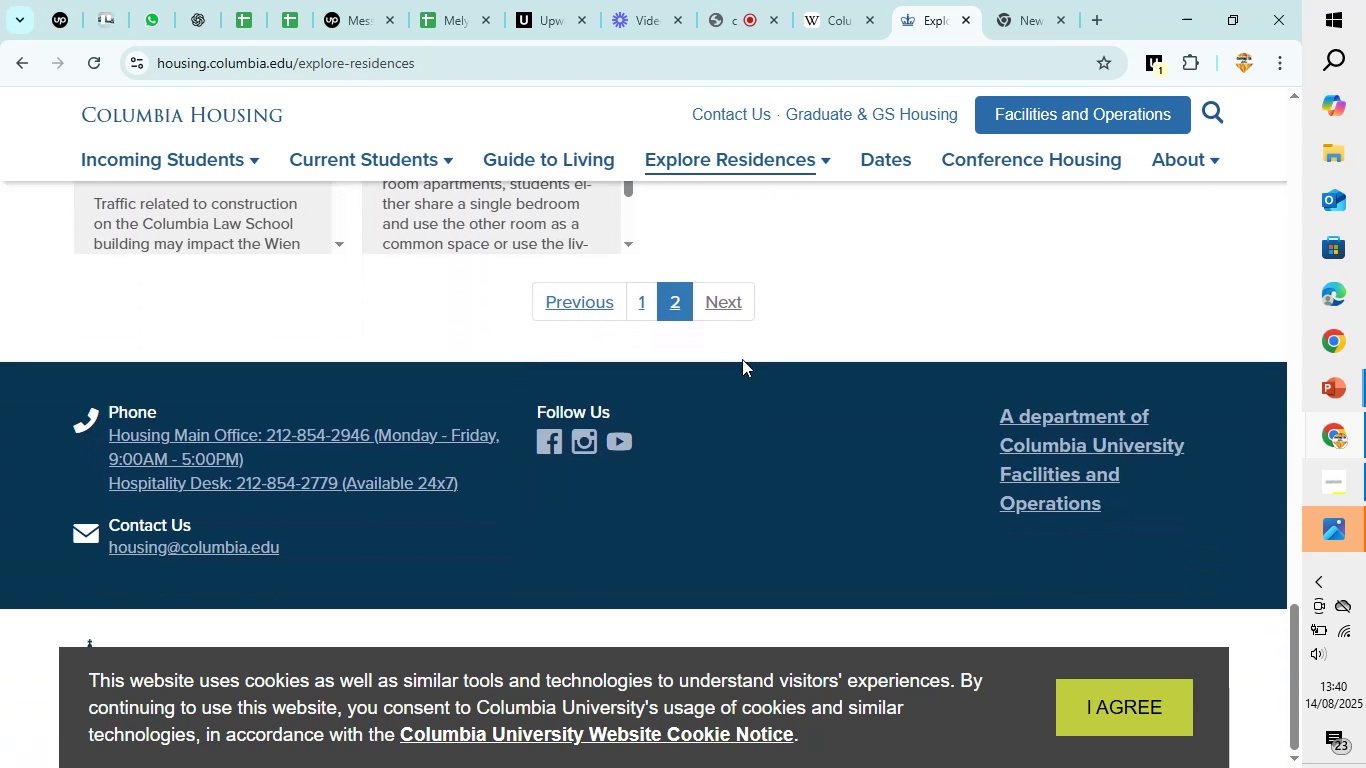 
scroll: coordinate [742, 359], scroll_direction: down, amount: 2.0
 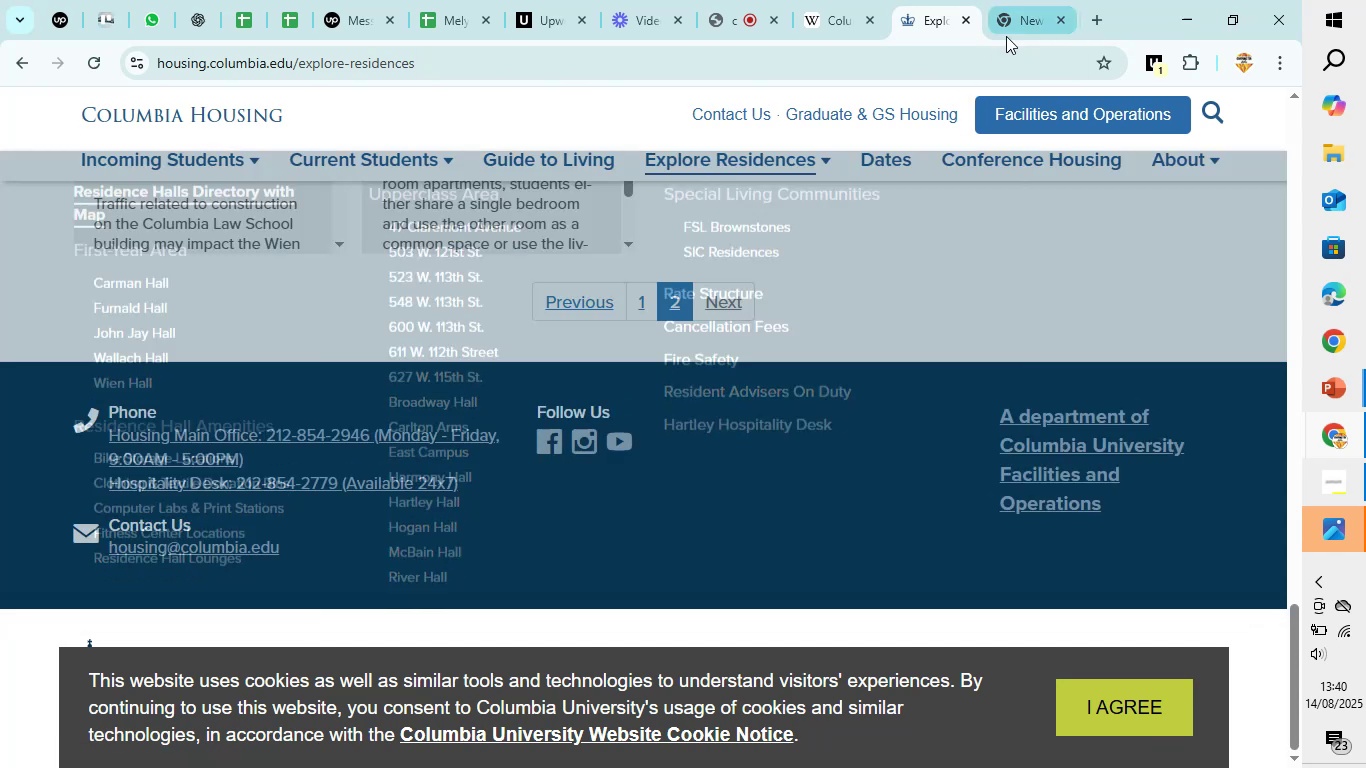 
left_click([1032, 12])
 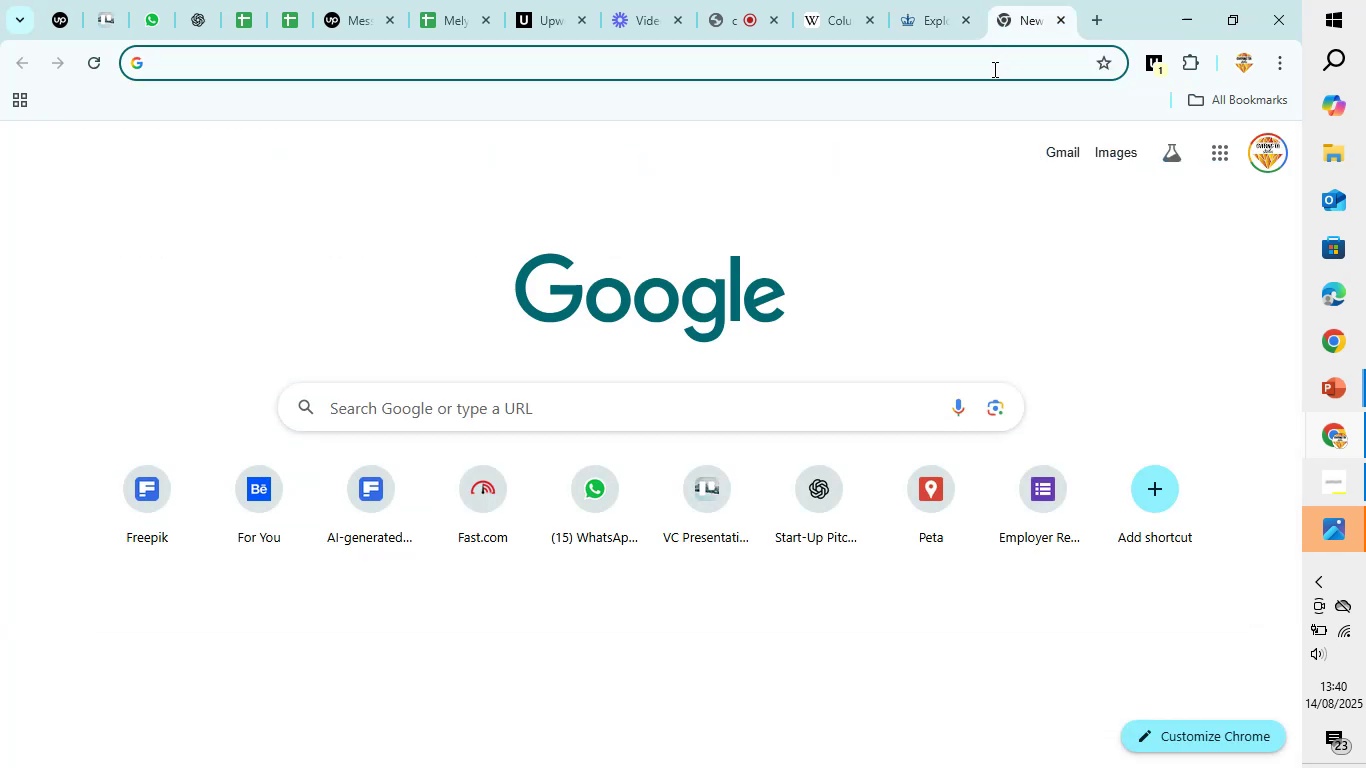 
left_click([993, 69])
 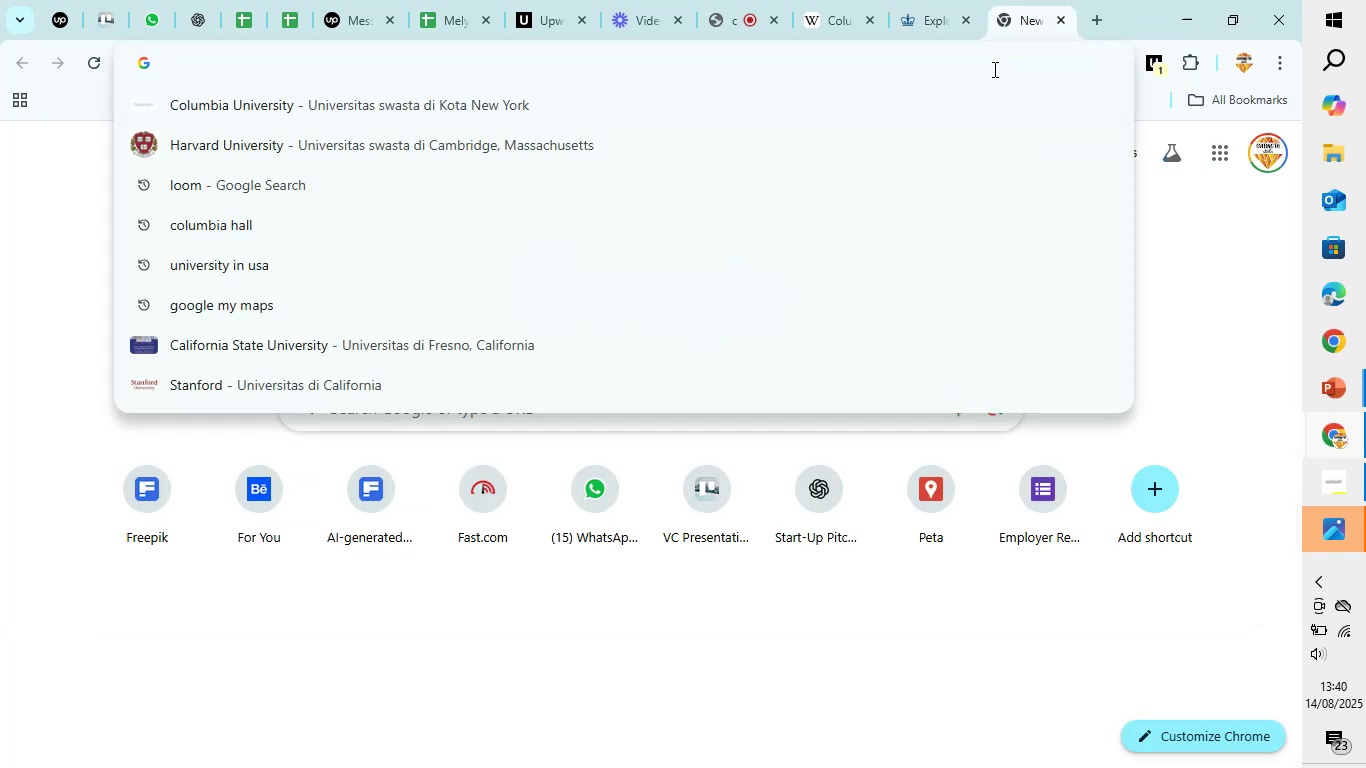 
type(gooogle form)
 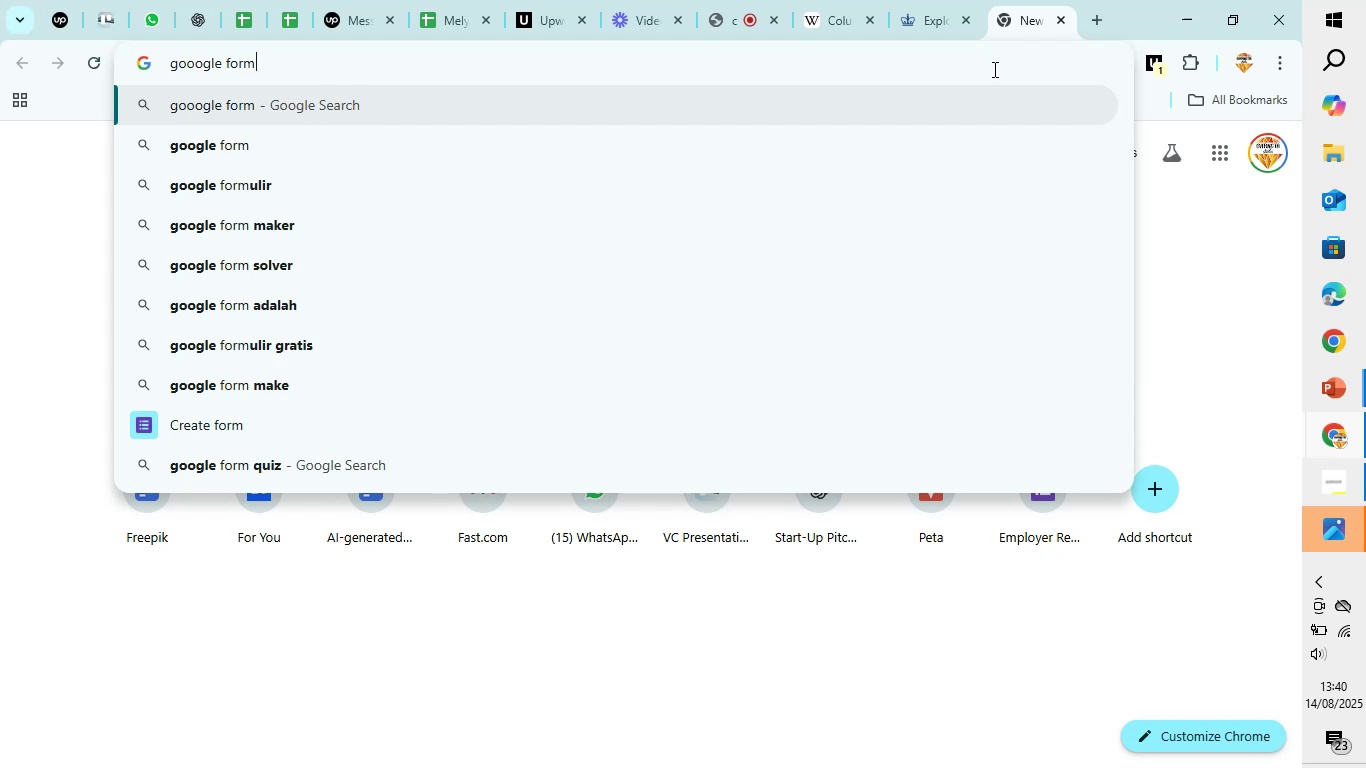 
key(Enter)
 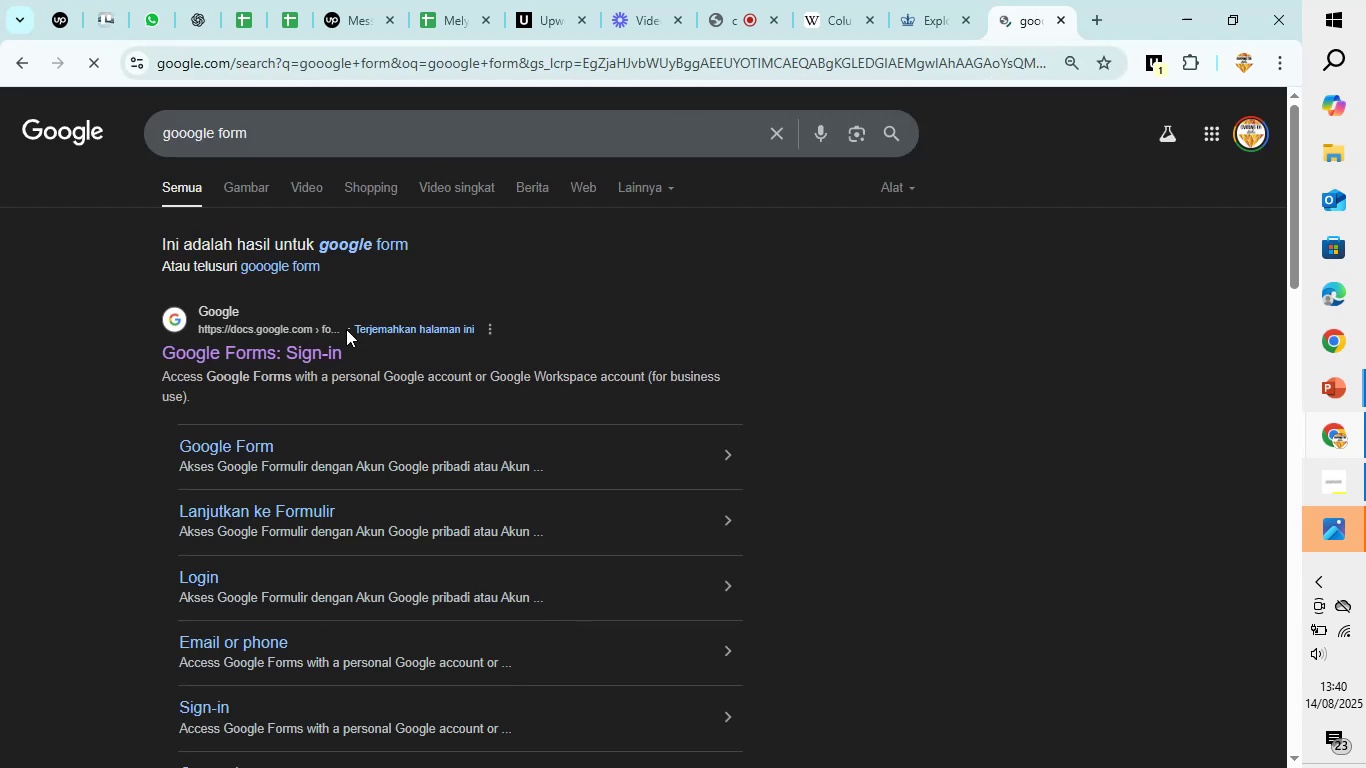 
left_click([337, 356])
 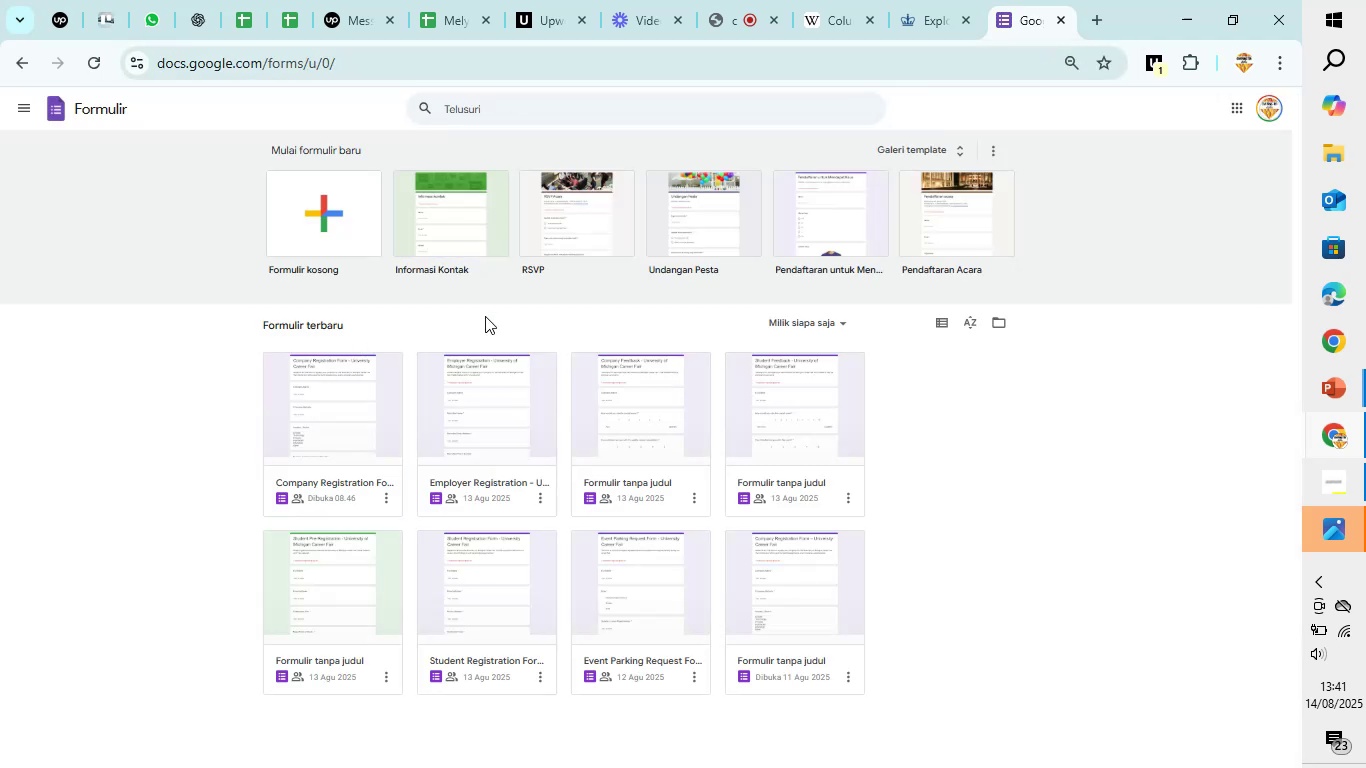 
wait(7.46)
 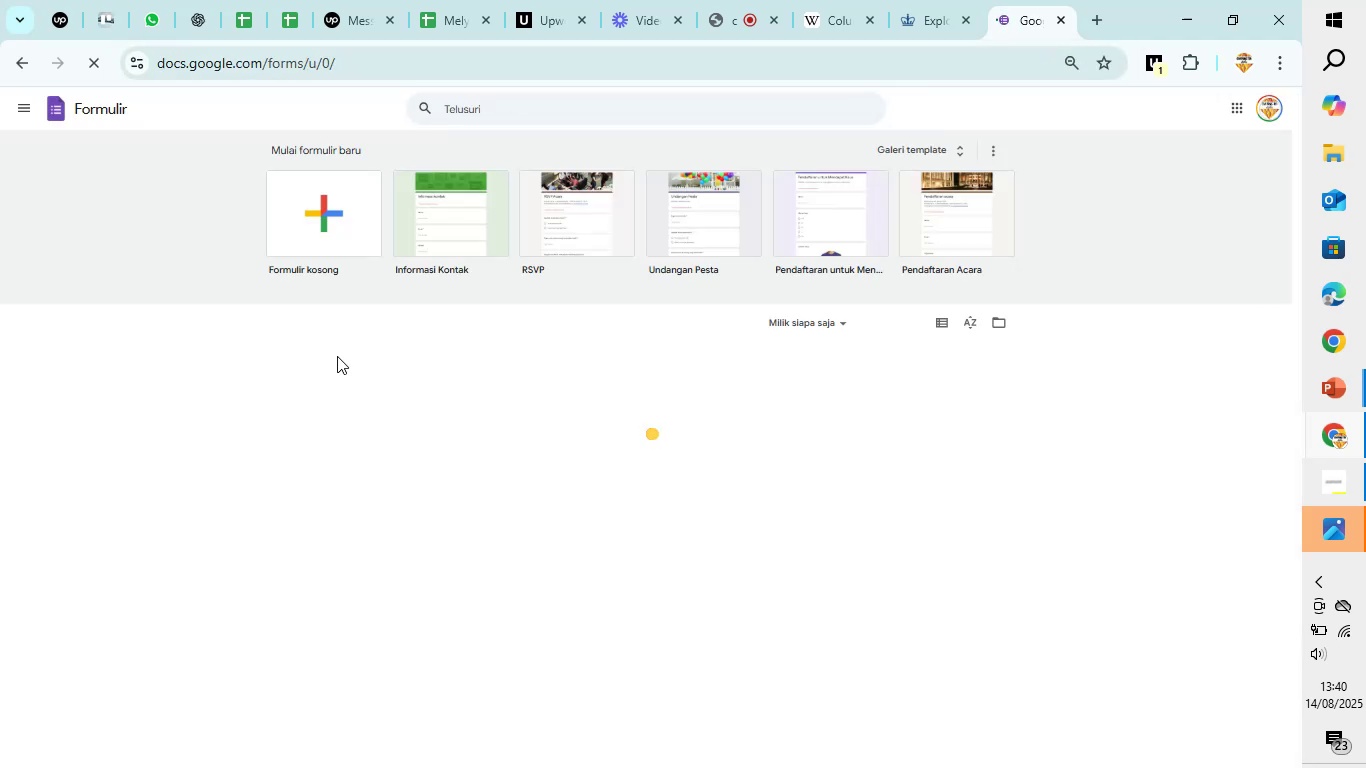 
scroll: coordinate [670, 363], scroll_direction: down, amount: 6.0
 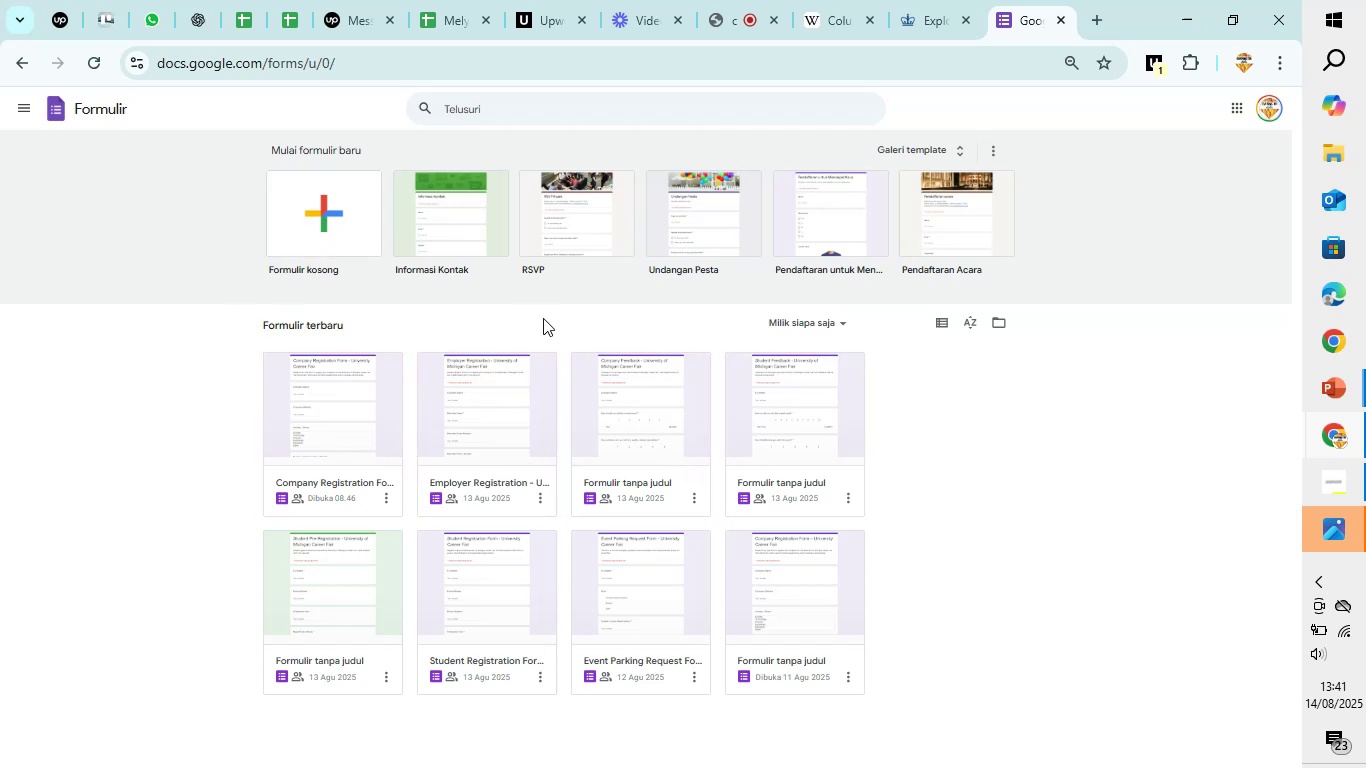 
wait(9.79)
 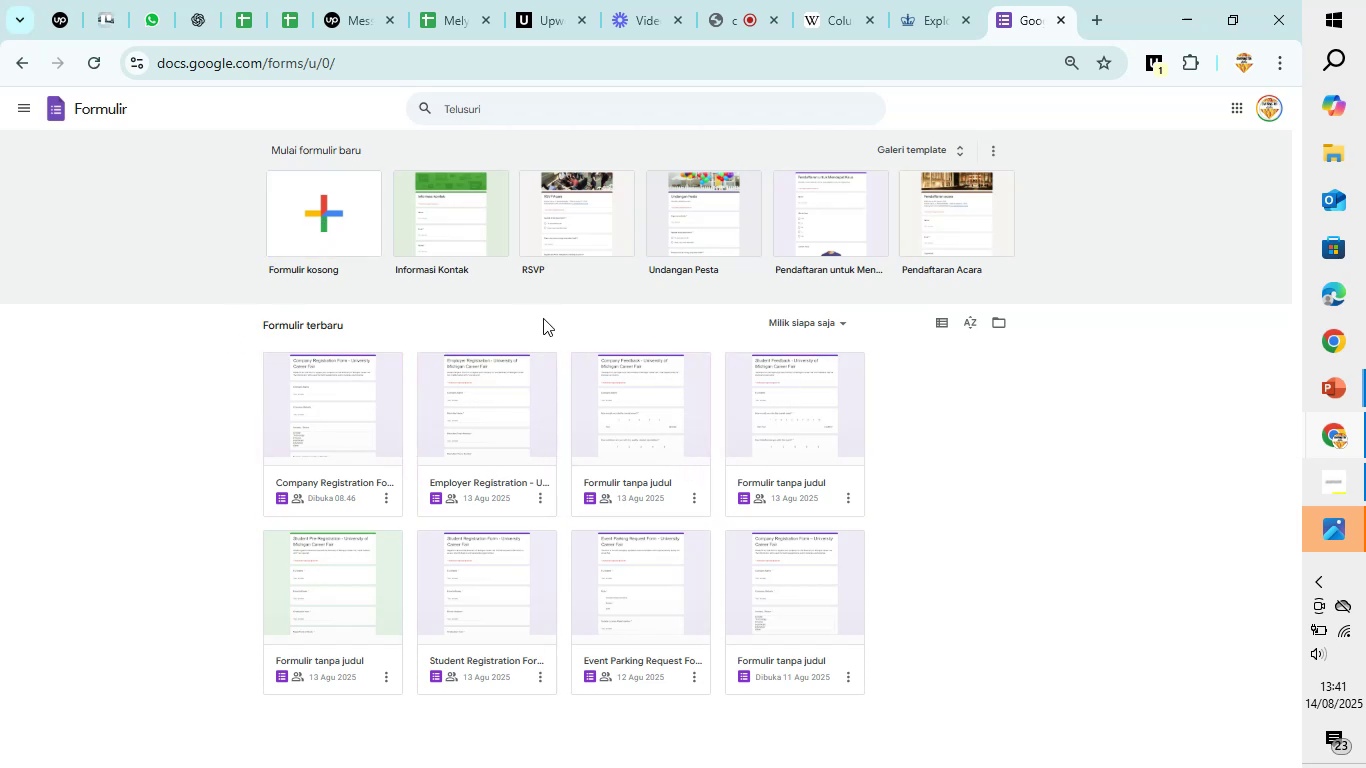 
scroll: coordinate [543, 318], scroll_direction: none, amount: 0.0
 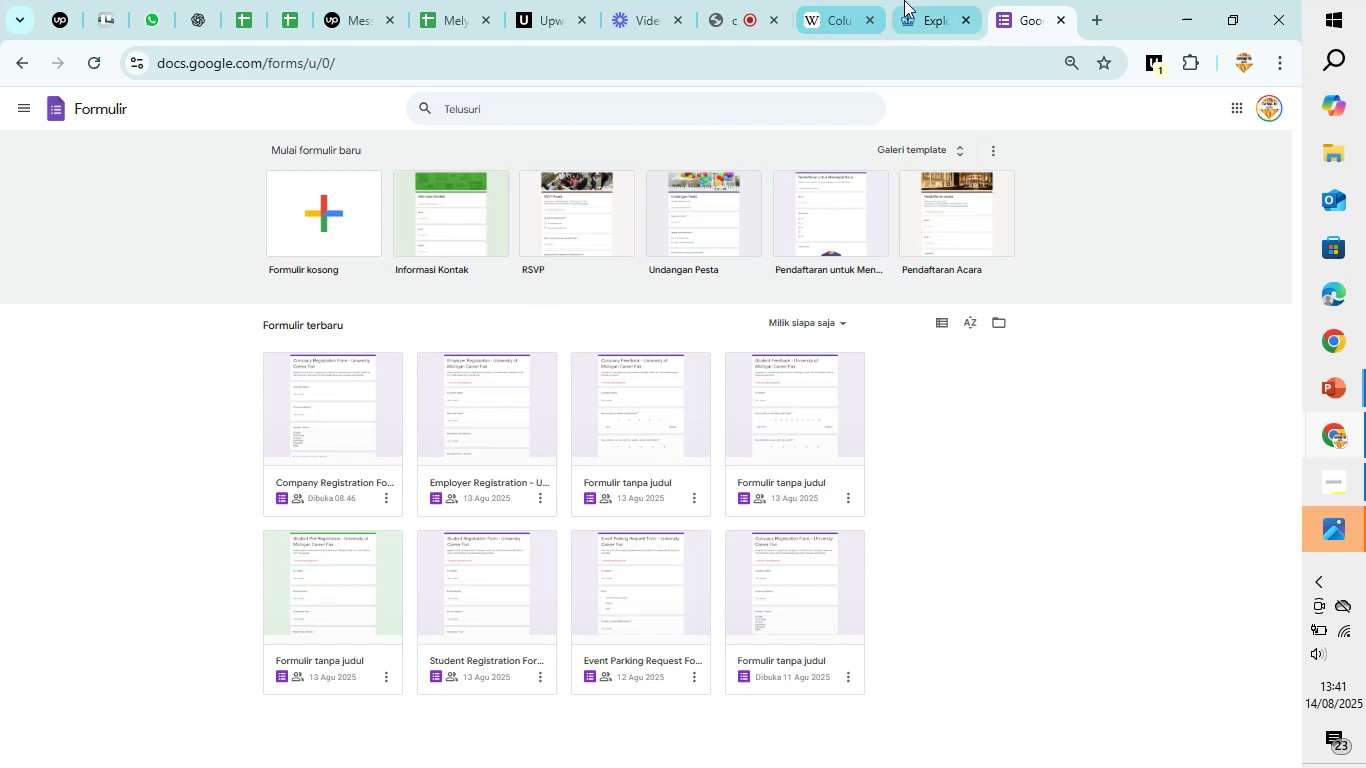 
left_click([904, 0])
 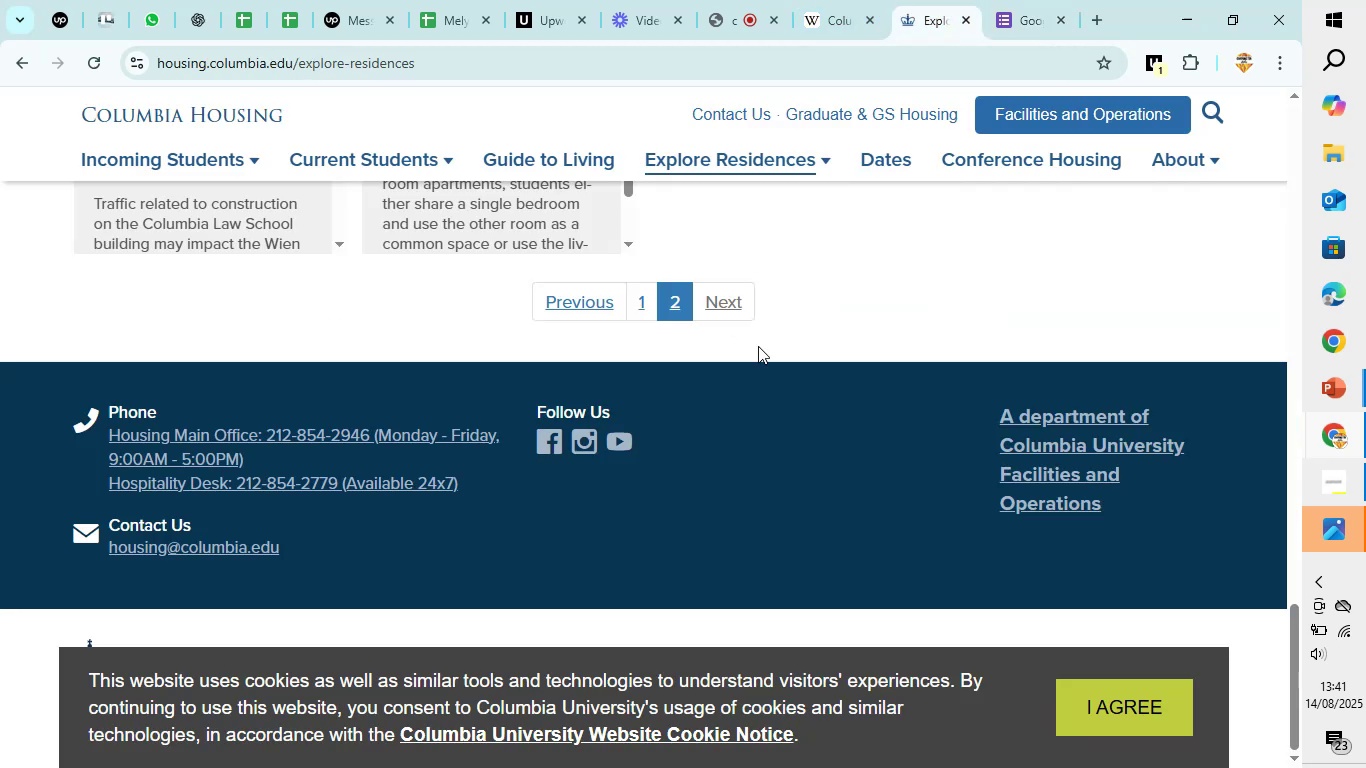 
scroll: coordinate [788, 292], scroll_direction: up, amount: 11.0
 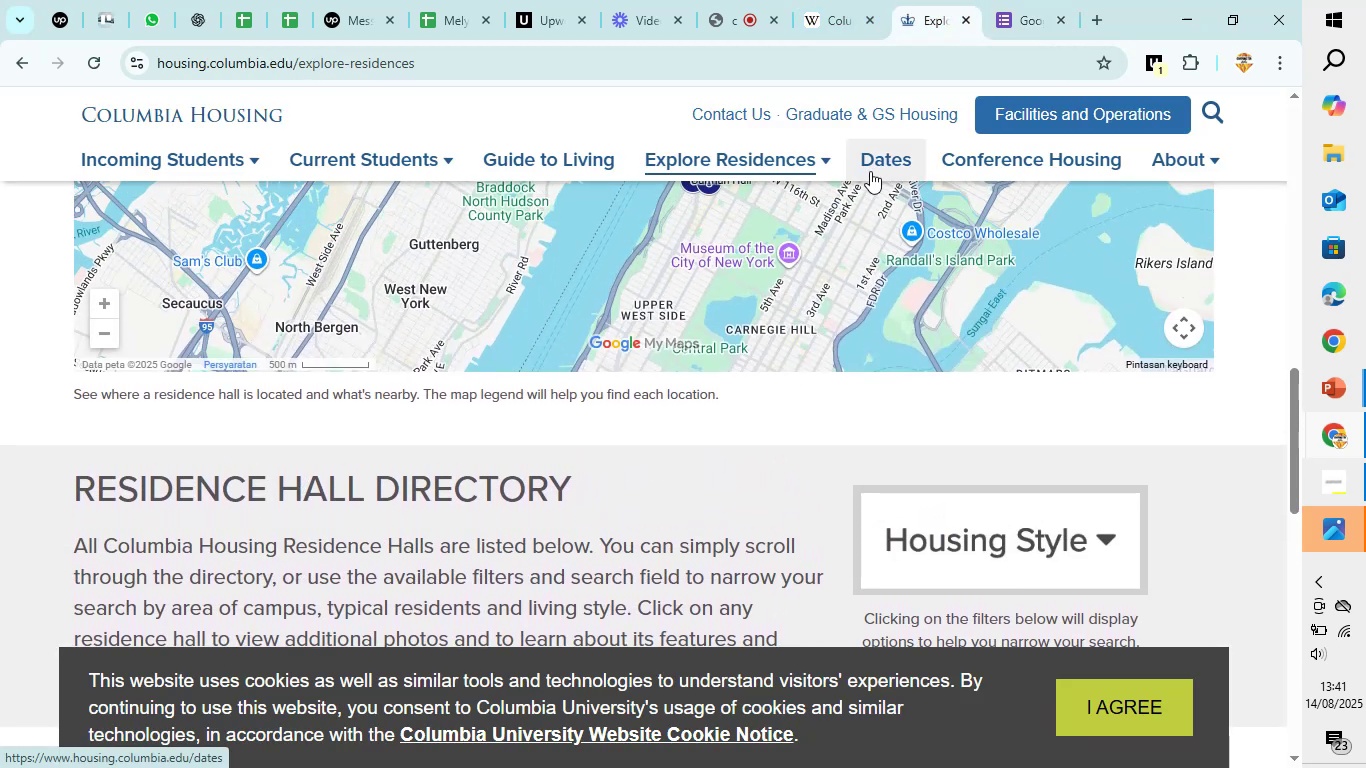 
left_click([822, 160])
 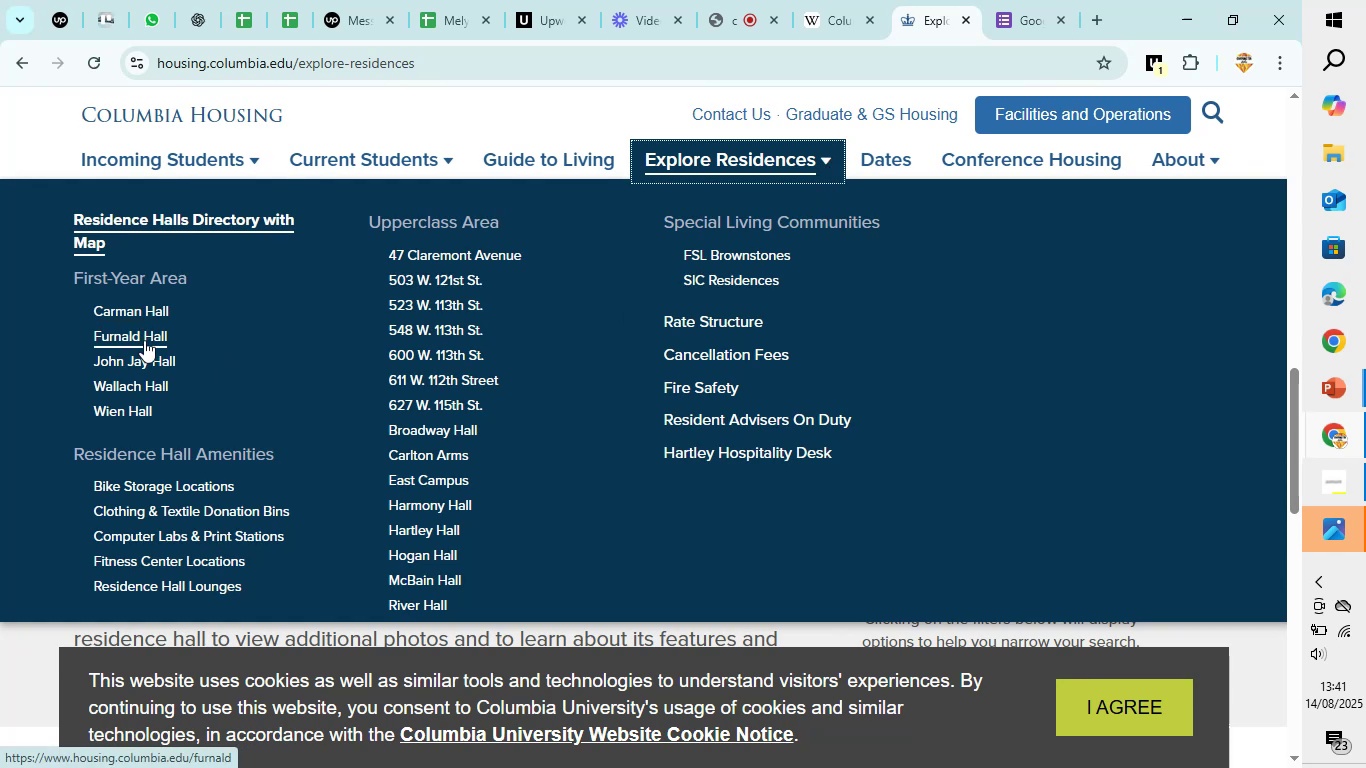 
wait(5.21)
 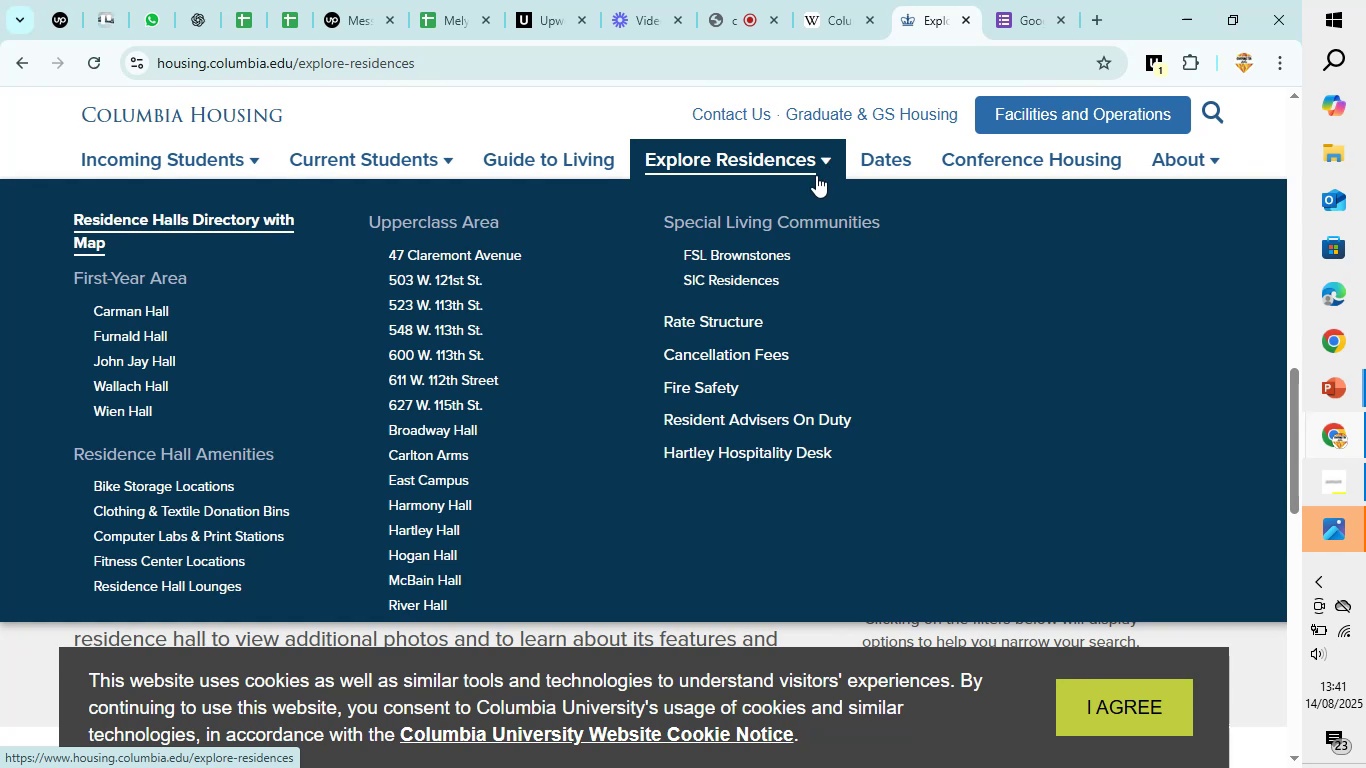 
left_click([140, 387])
 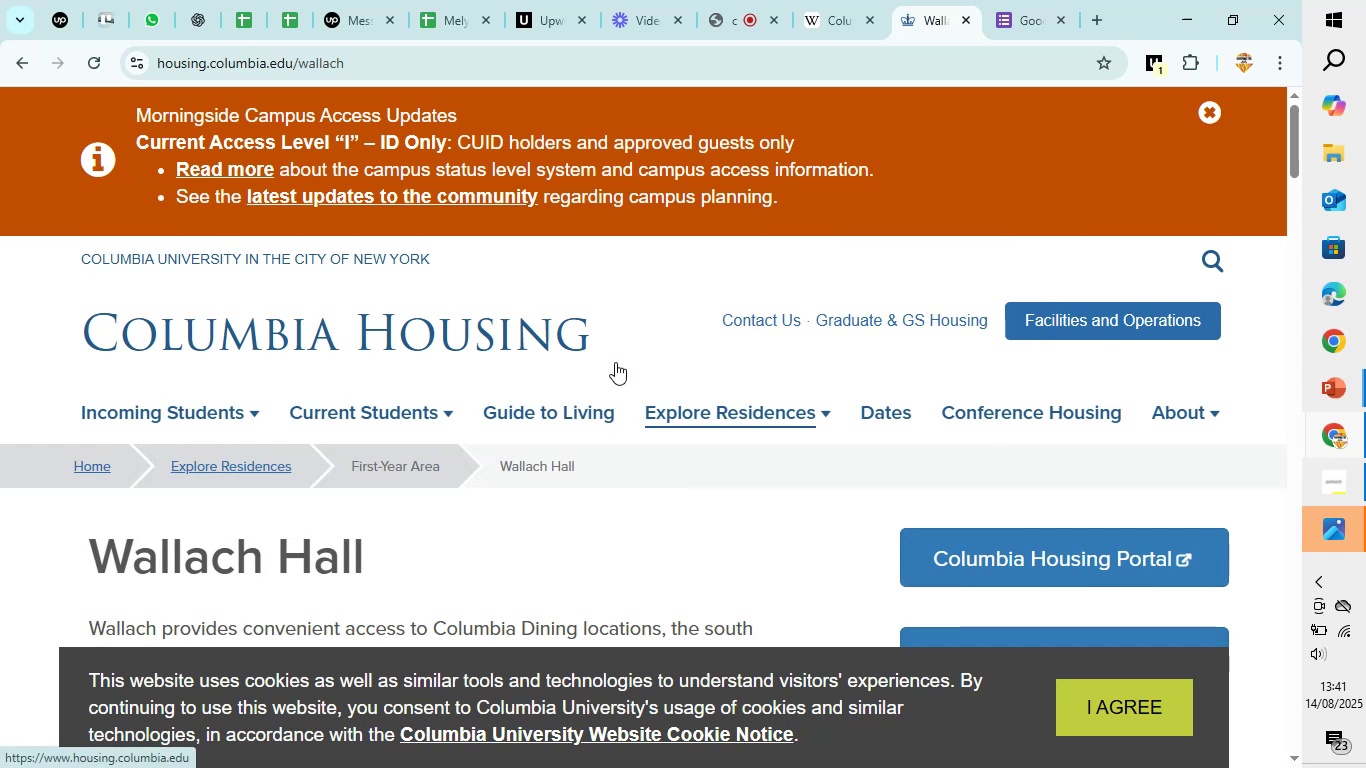 
wait(13.41)
 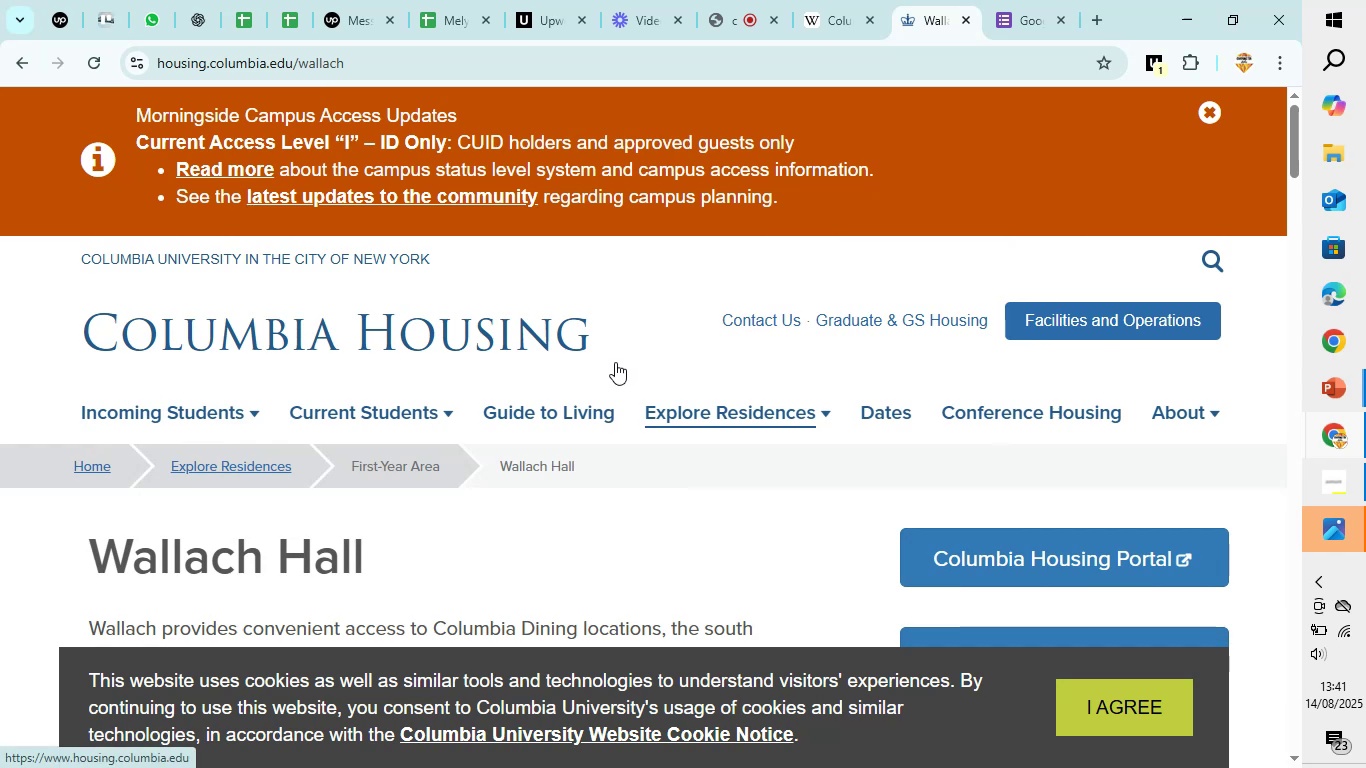 
scroll: coordinate [549, 346], scroll_direction: down, amount: 15.0
 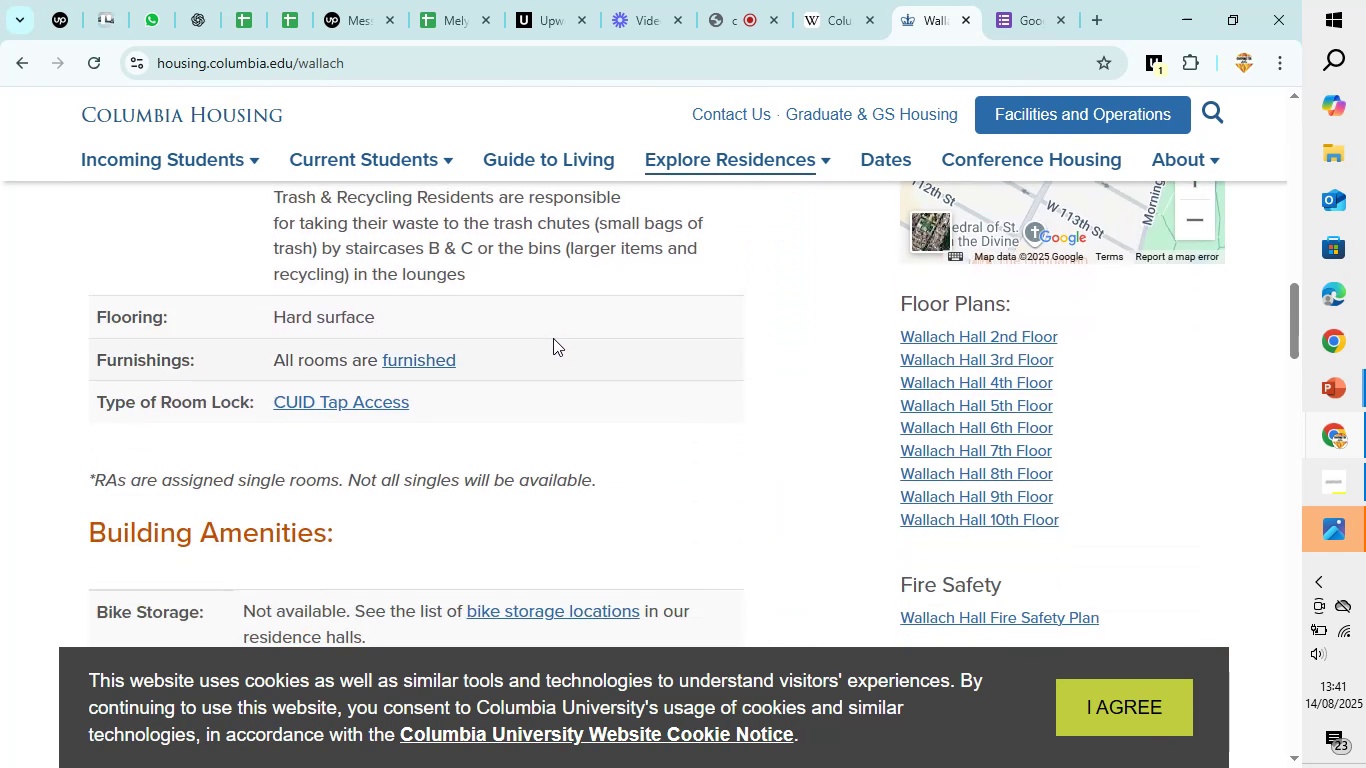 
scroll: coordinate [559, 318], scroll_direction: down, amount: 6.0
 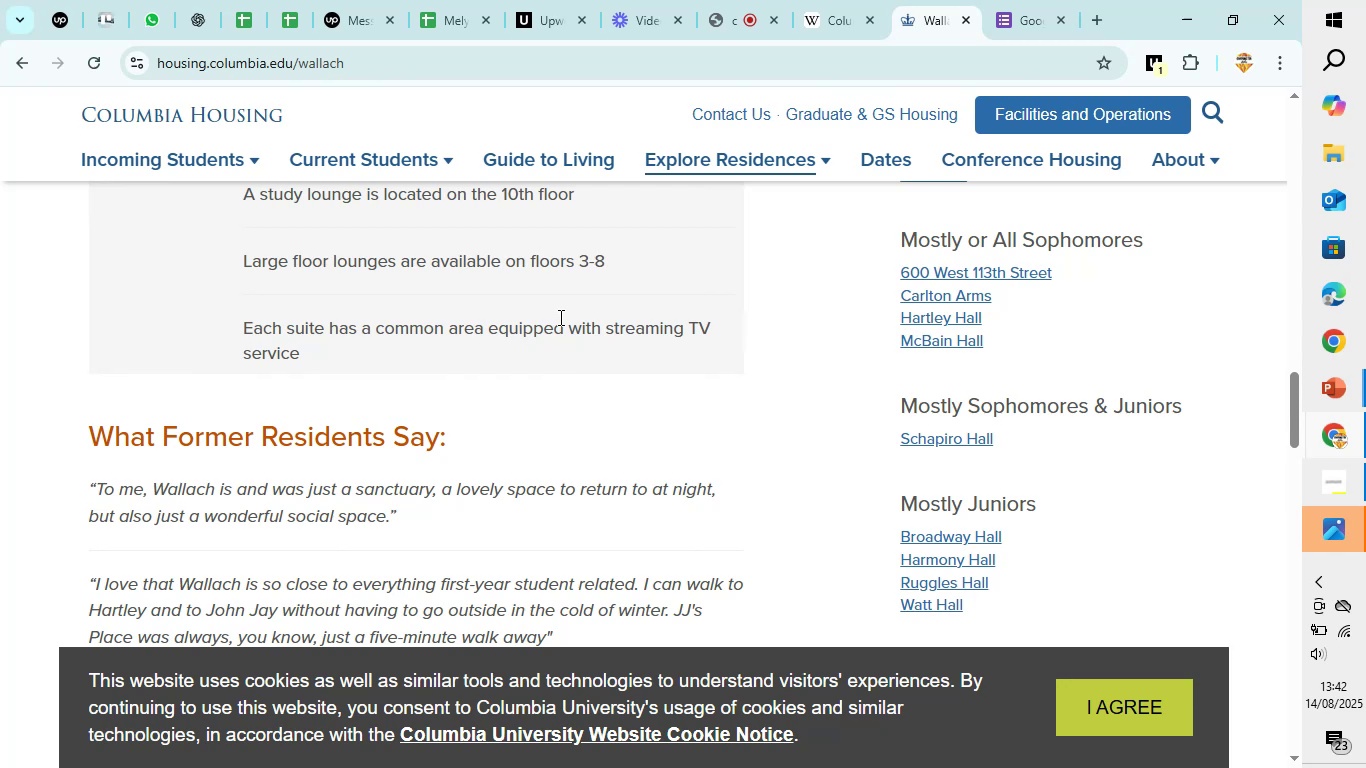 
wait(6.2)
 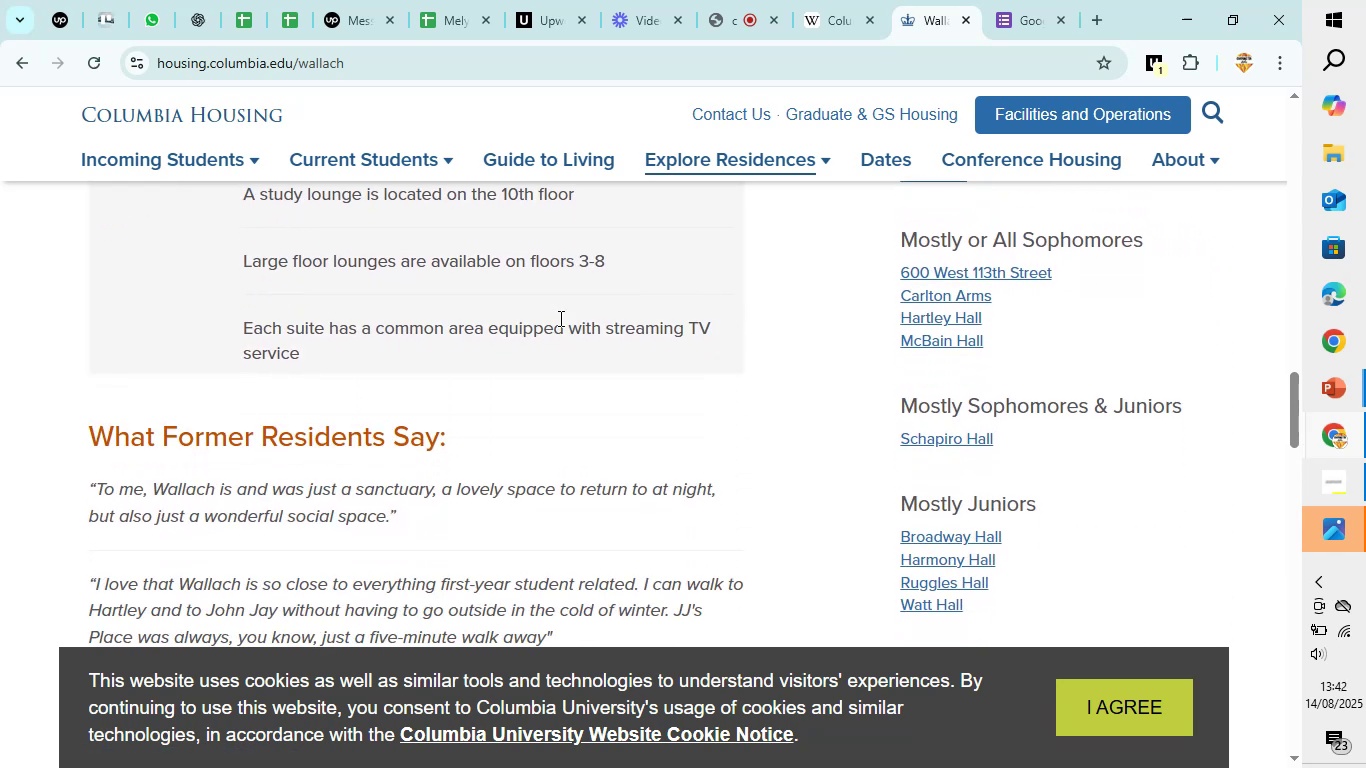 
scroll: coordinate [527, 320], scroll_direction: down, amount: 9.0
 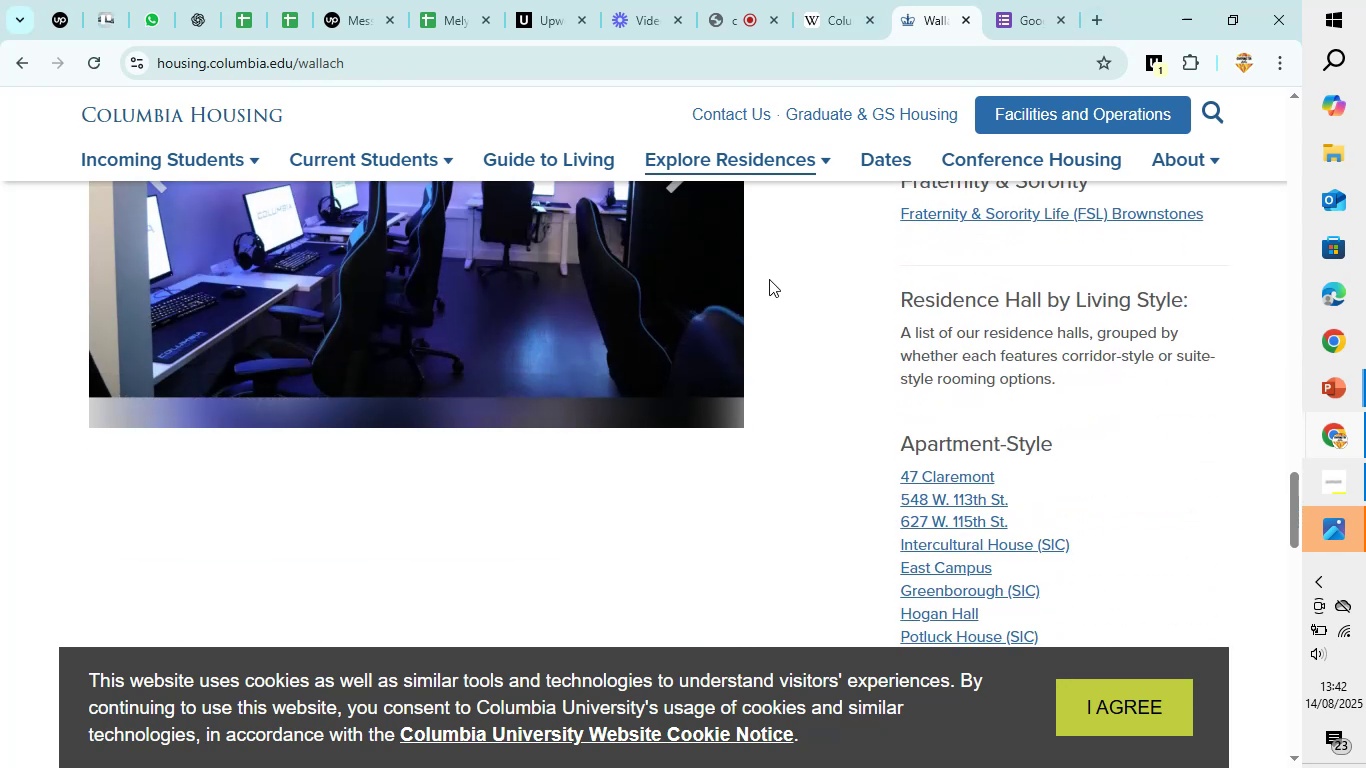 
left_click([575, 157])
 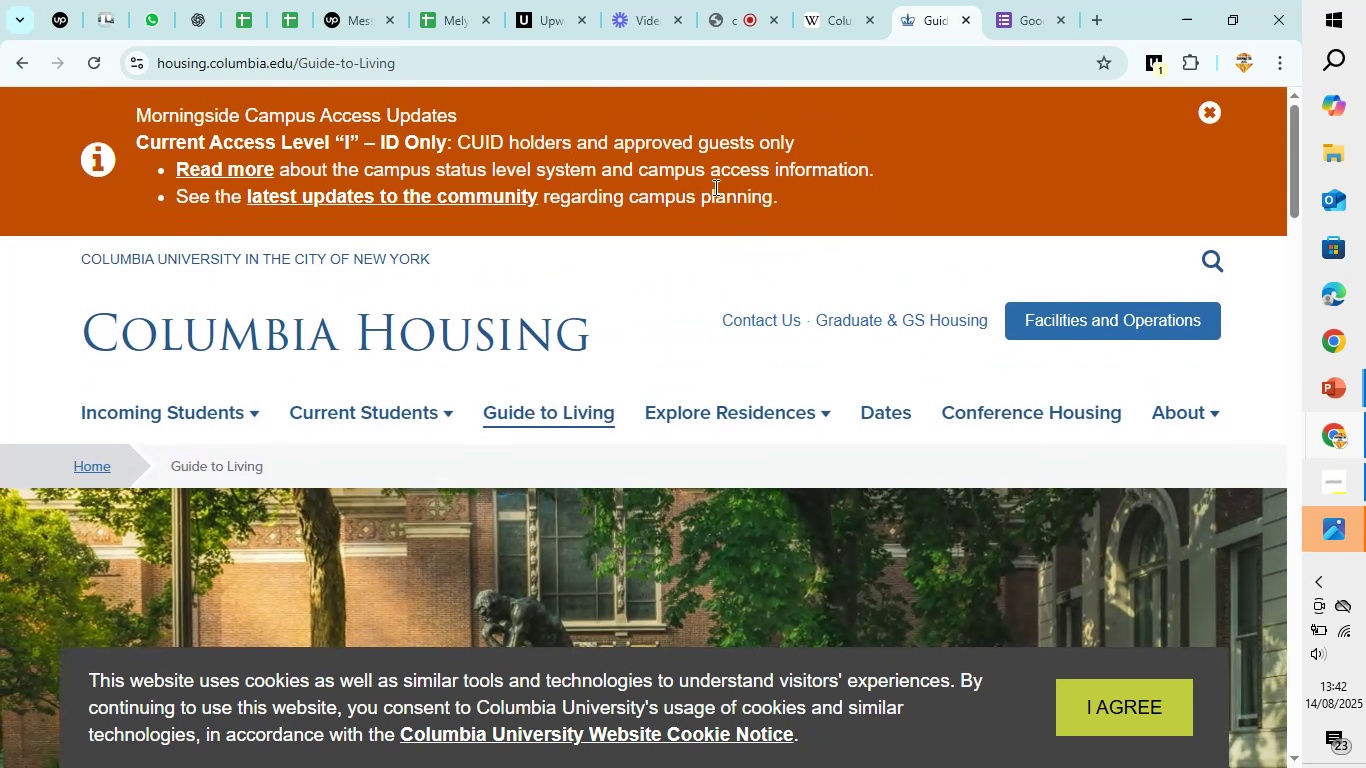 
scroll: coordinate [872, 179], scroll_direction: down, amount: 2.0
 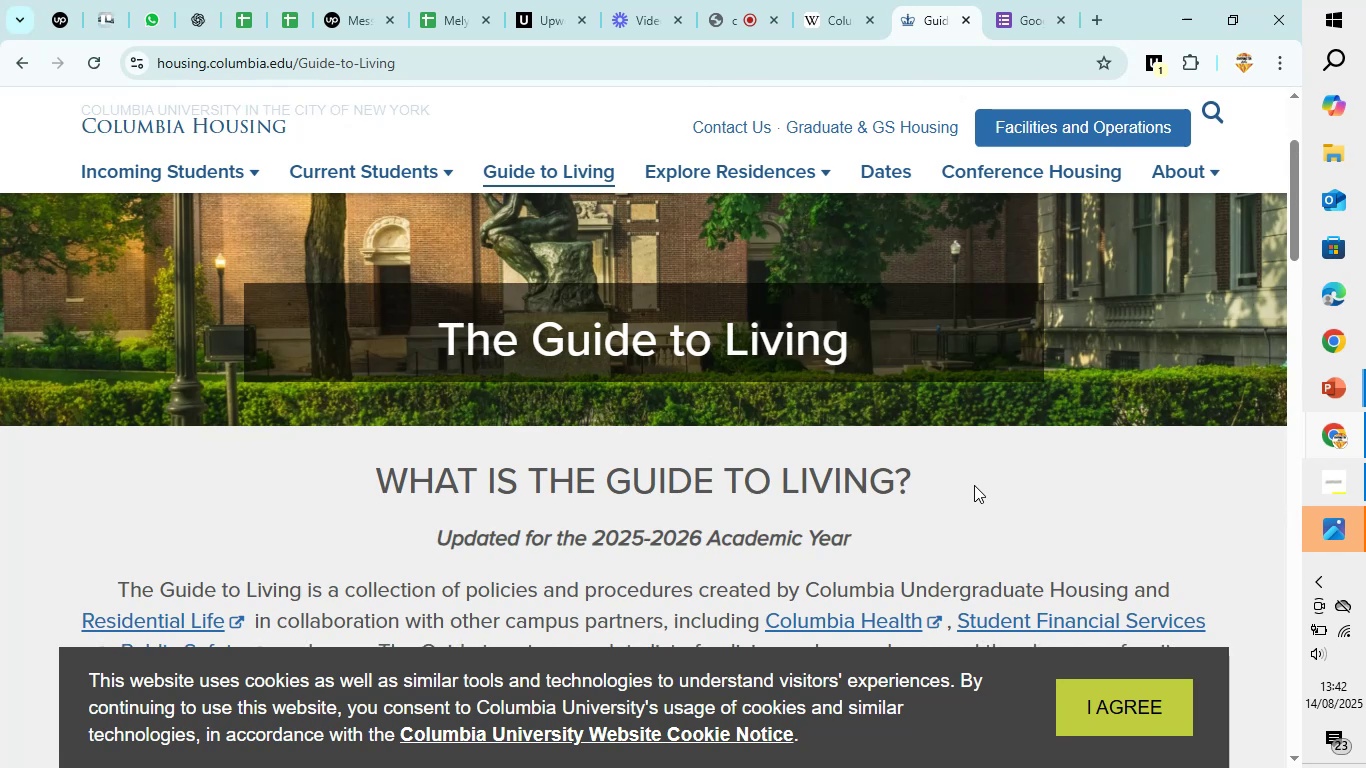 
wait(17.4)
 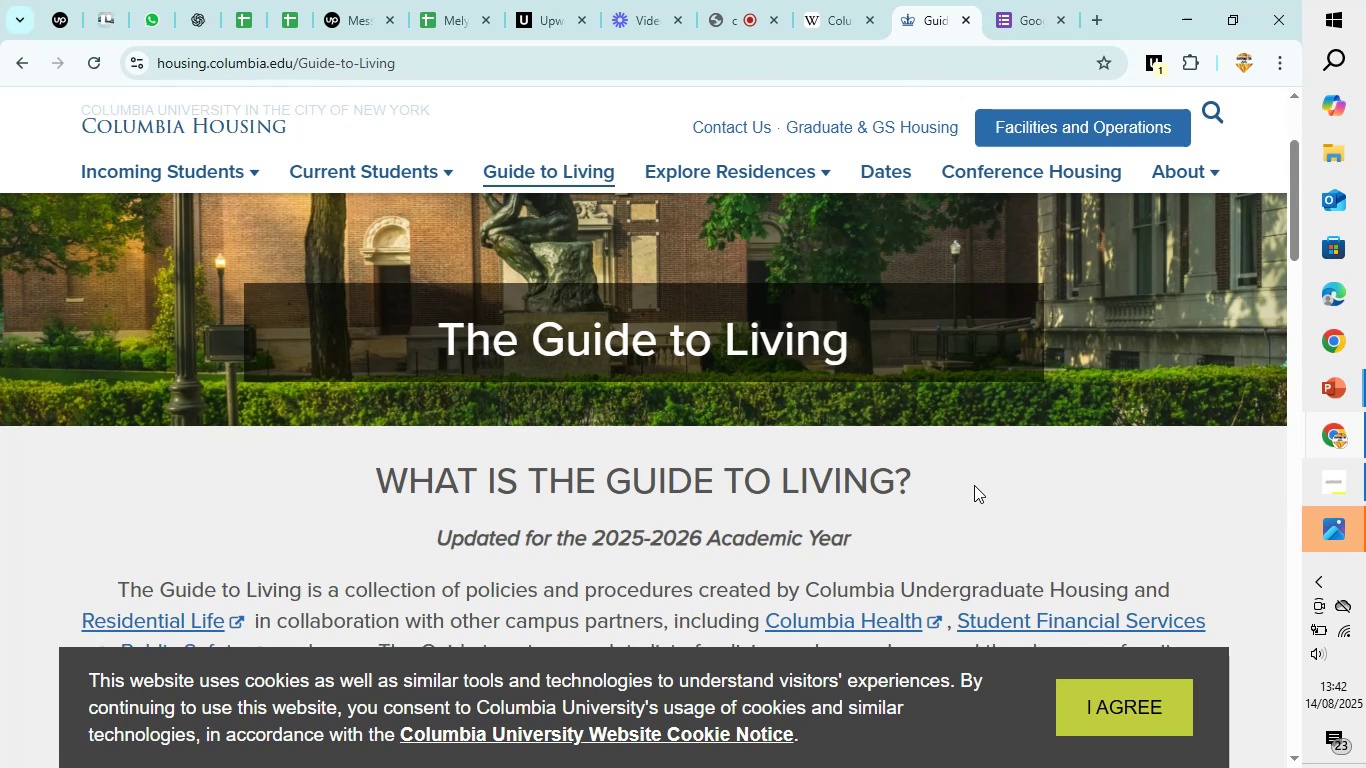 
scroll: coordinate [974, 485], scroll_direction: down, amount: 1.0
 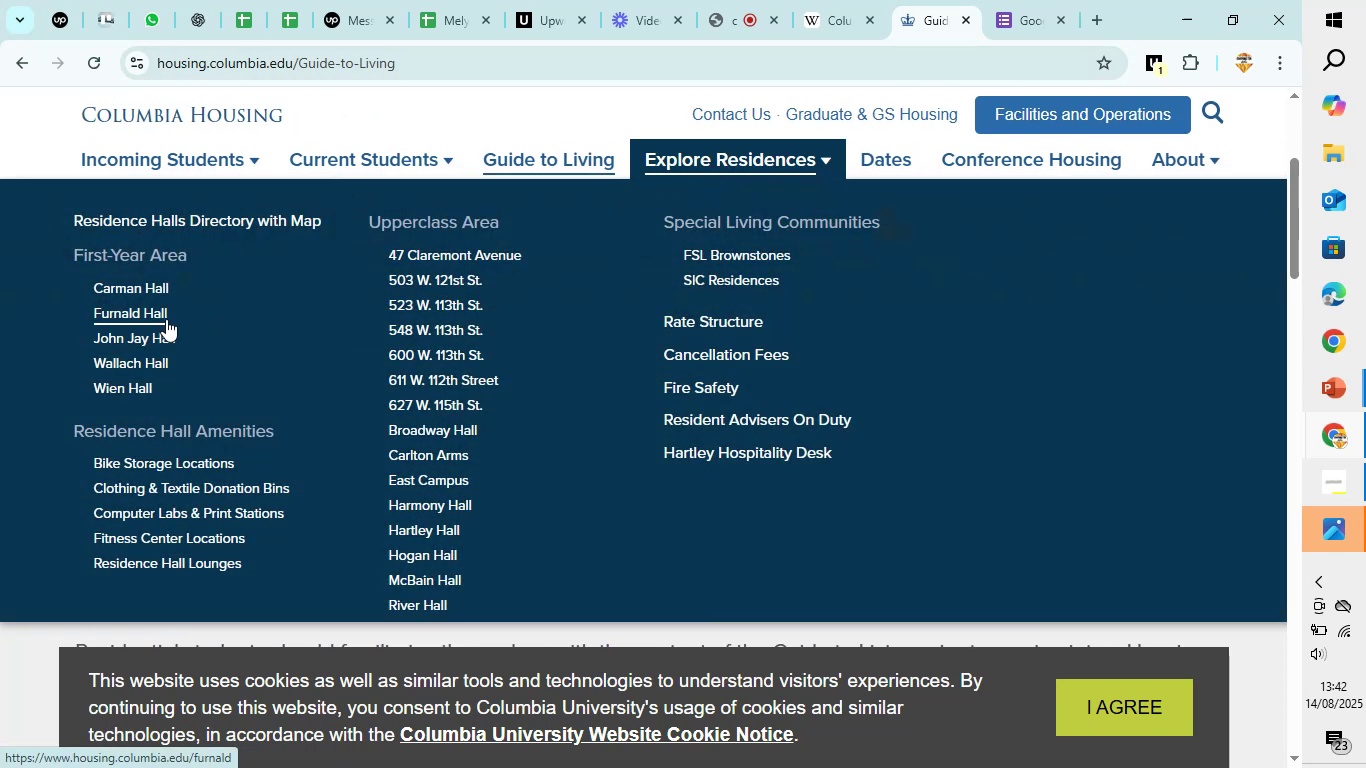 
left_click([153, 342])
 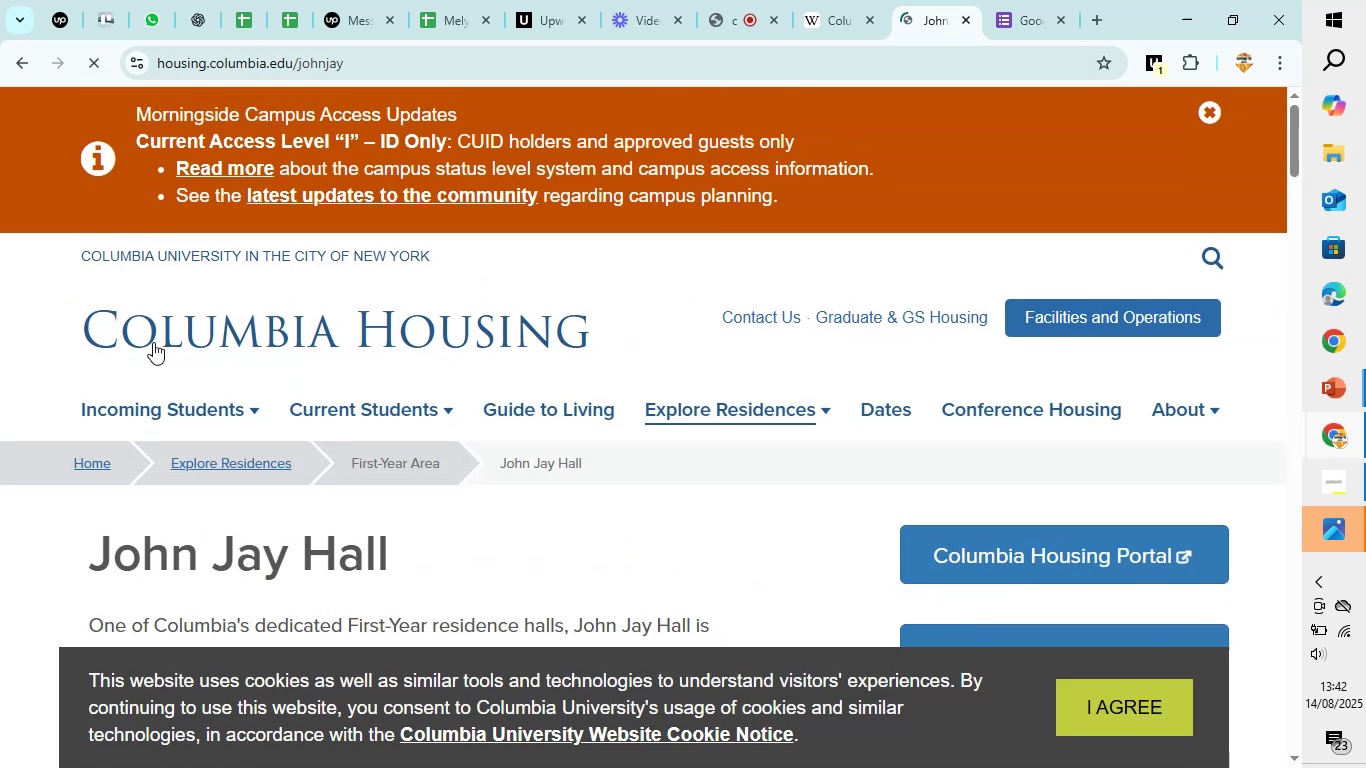 
scroll: coordinate [153, 340], scroll_direction: down, amount: 2.0
 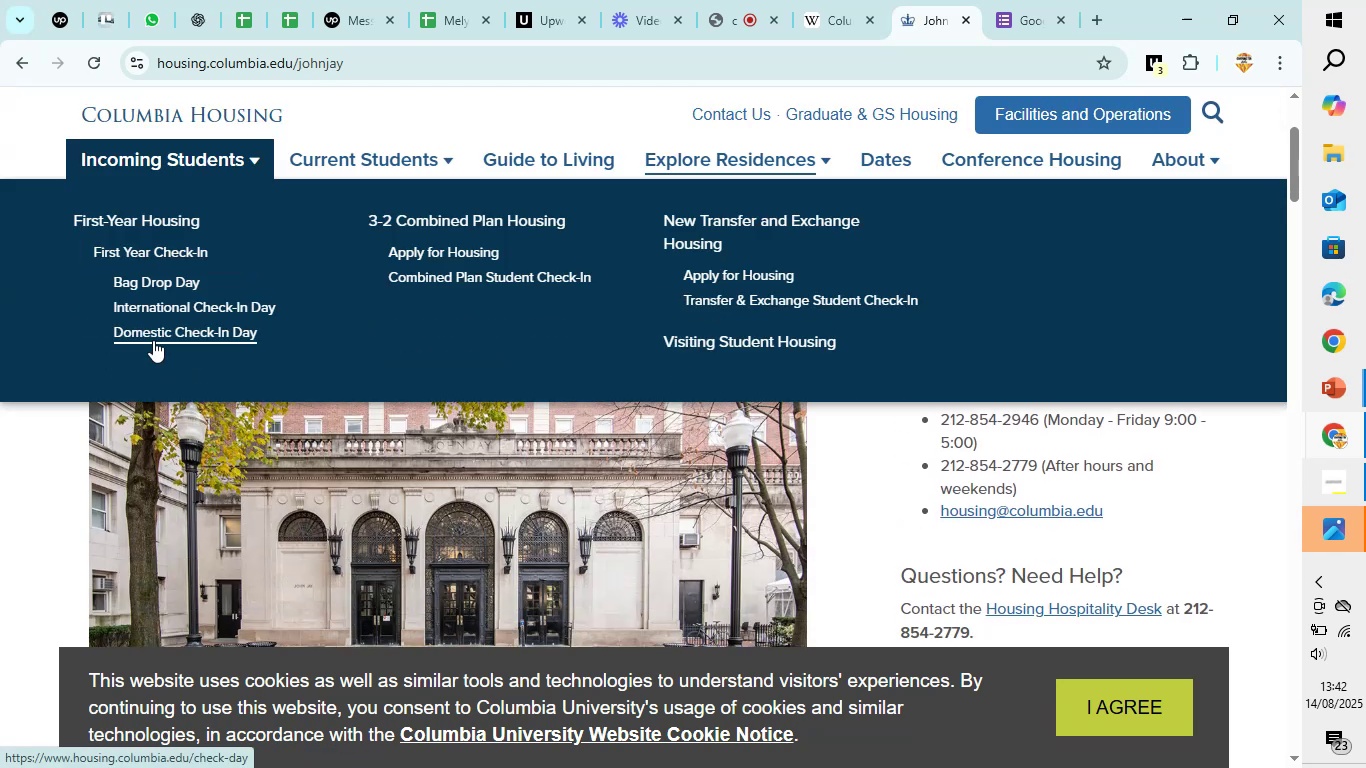 
wait(8.2)
 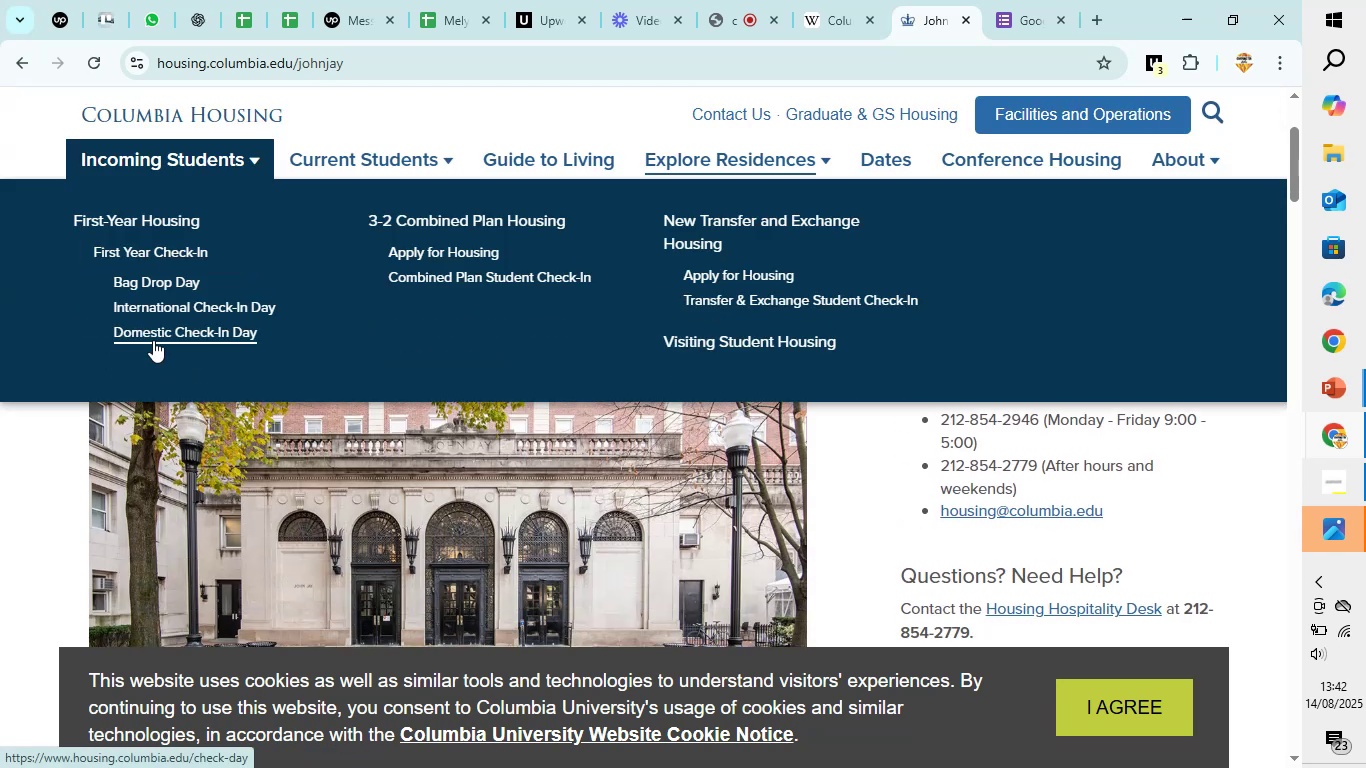 
scroll: coordinate [628, 408], scroll_direction: down, amount: 1.0
 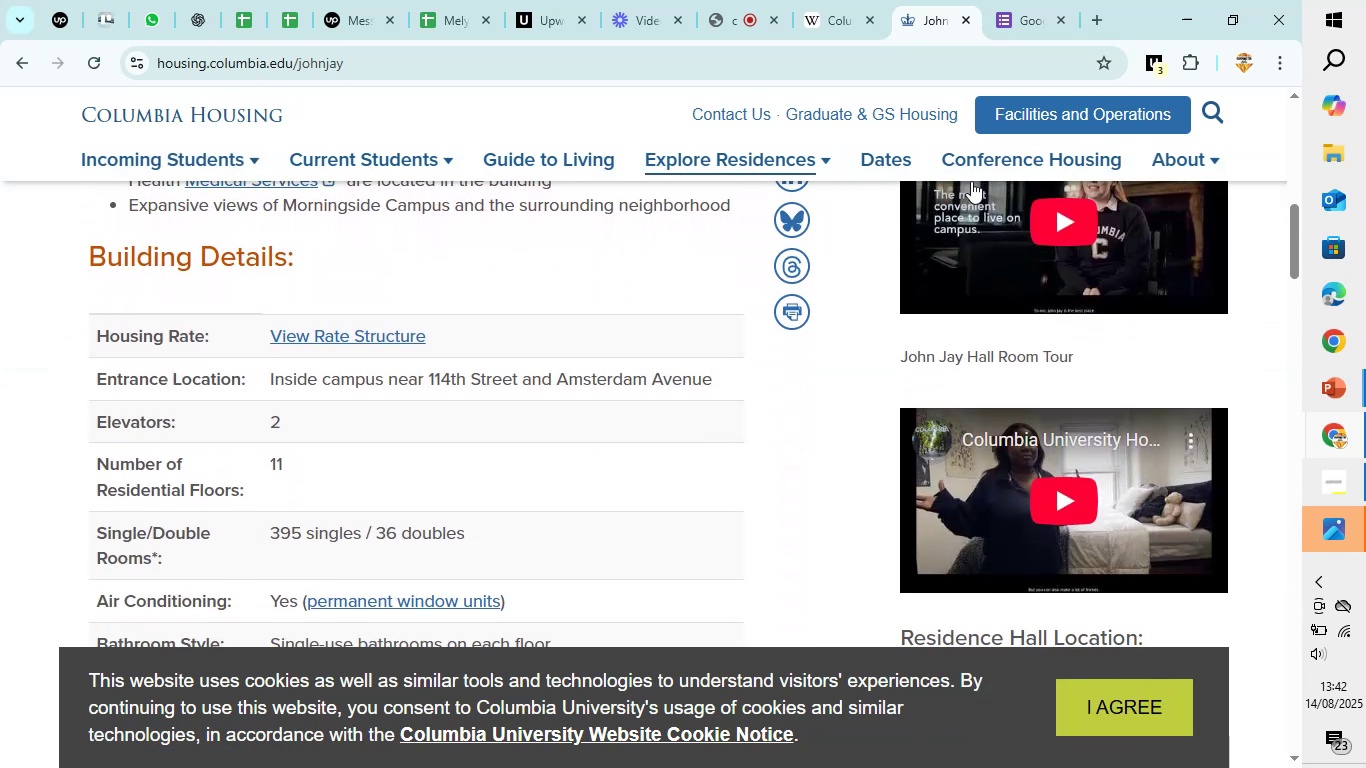 
left_click([1010, 11])
 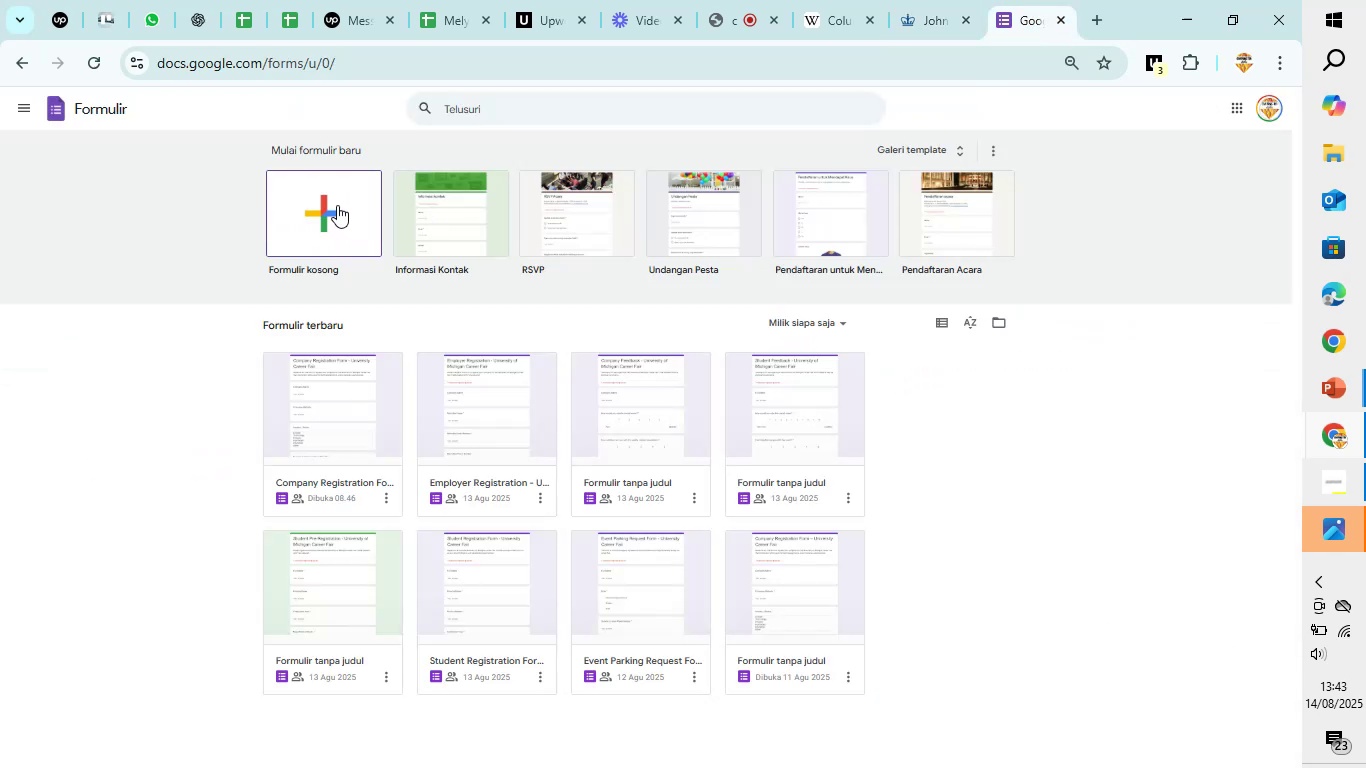 
left_click([337, 204])
 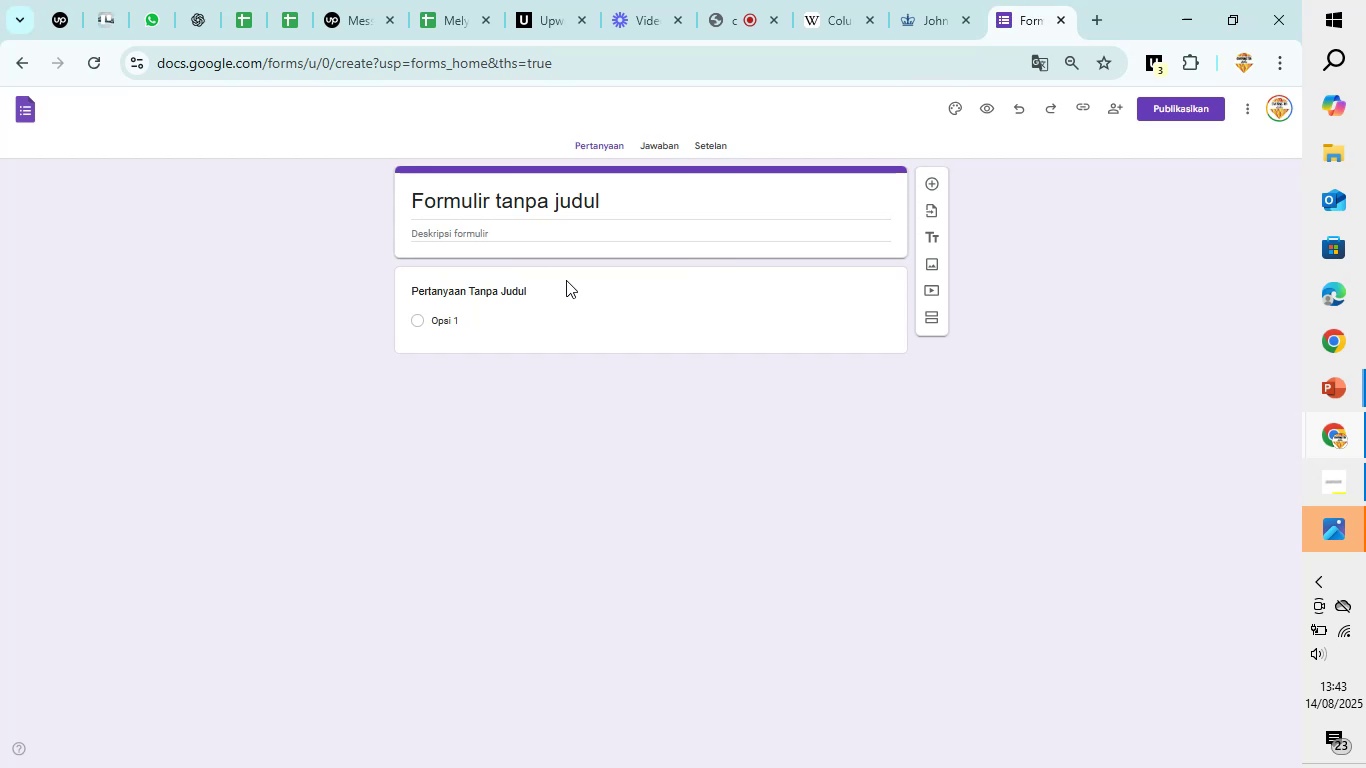 
left_click([596, 207])
 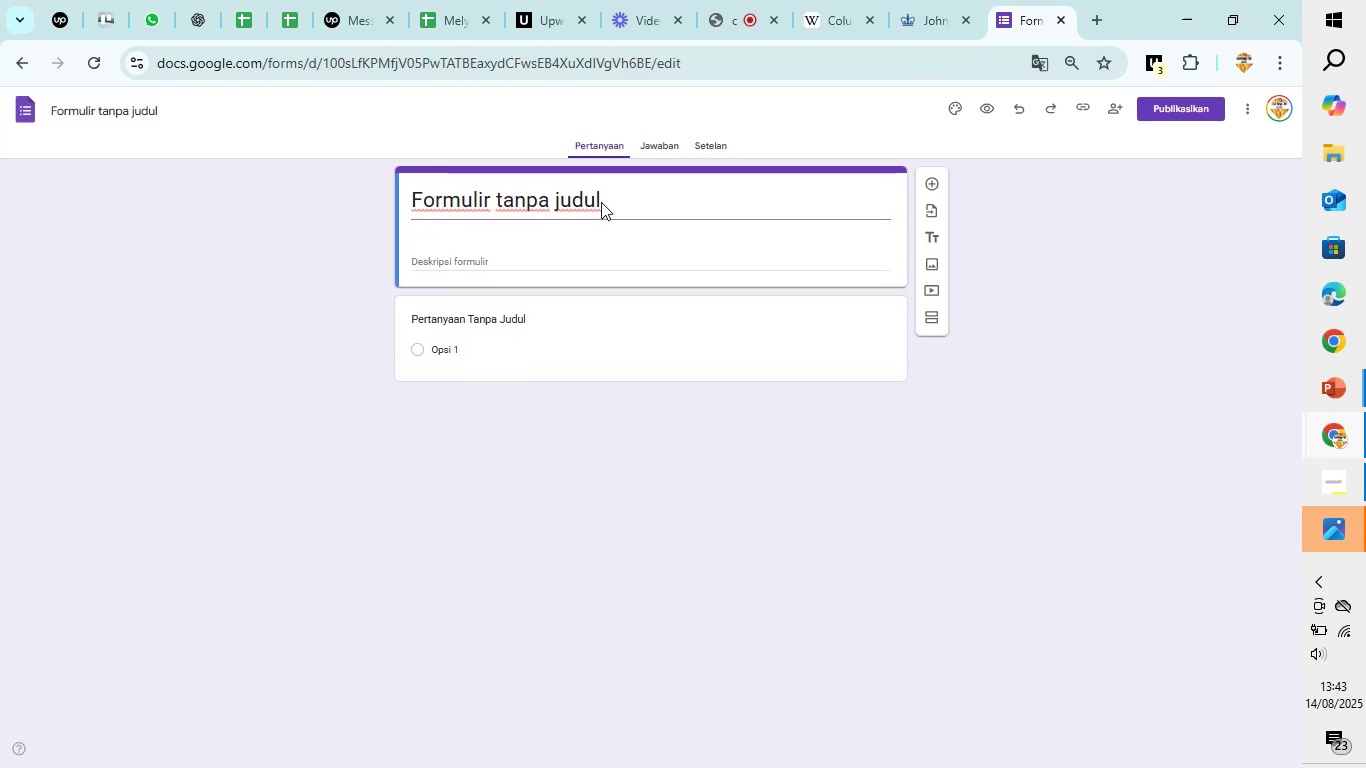 
left_click([601, 202])
 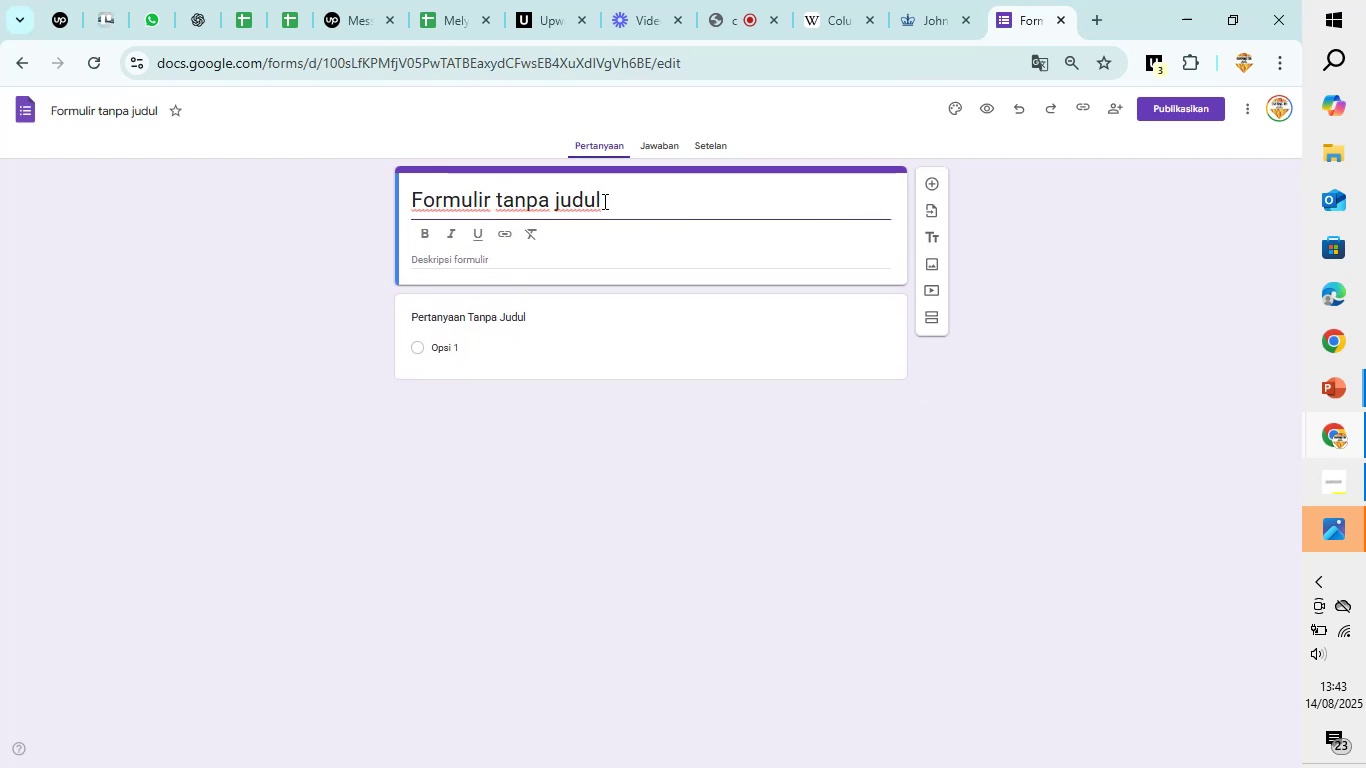 
left_click_drag(start_coordinate=[603, 201], to_coordinate=[397, 206])
 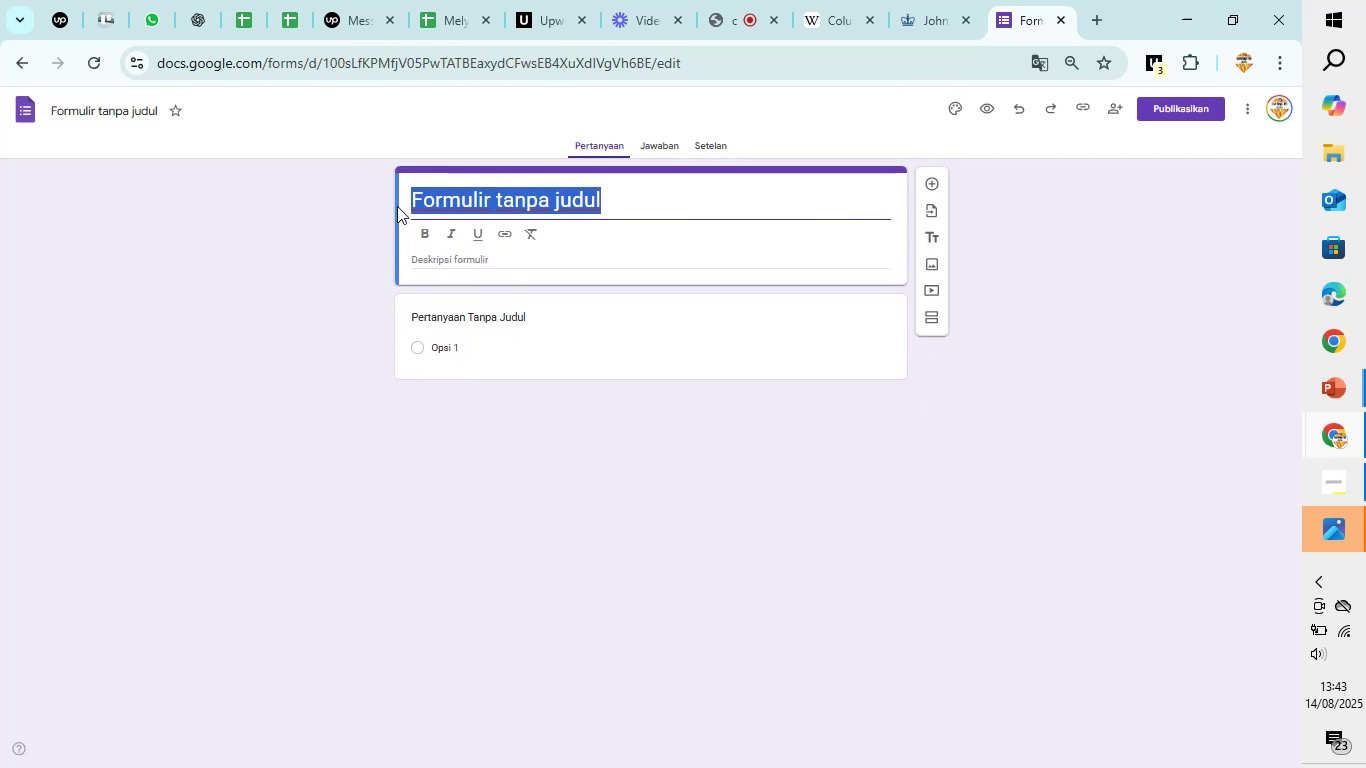 
key(Backspace)
 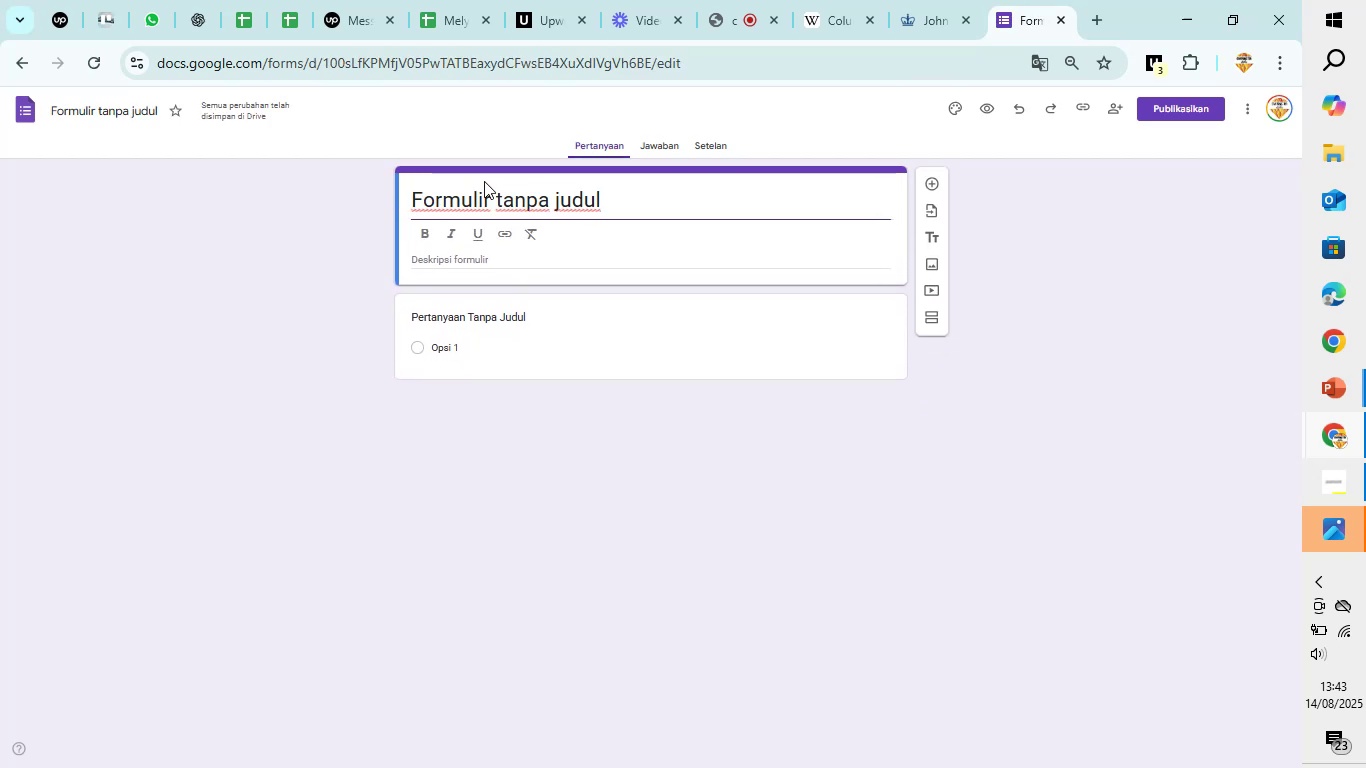 
left_click_drag(start_coordinate=[603, 196], to_coordinate=[414, 199])
 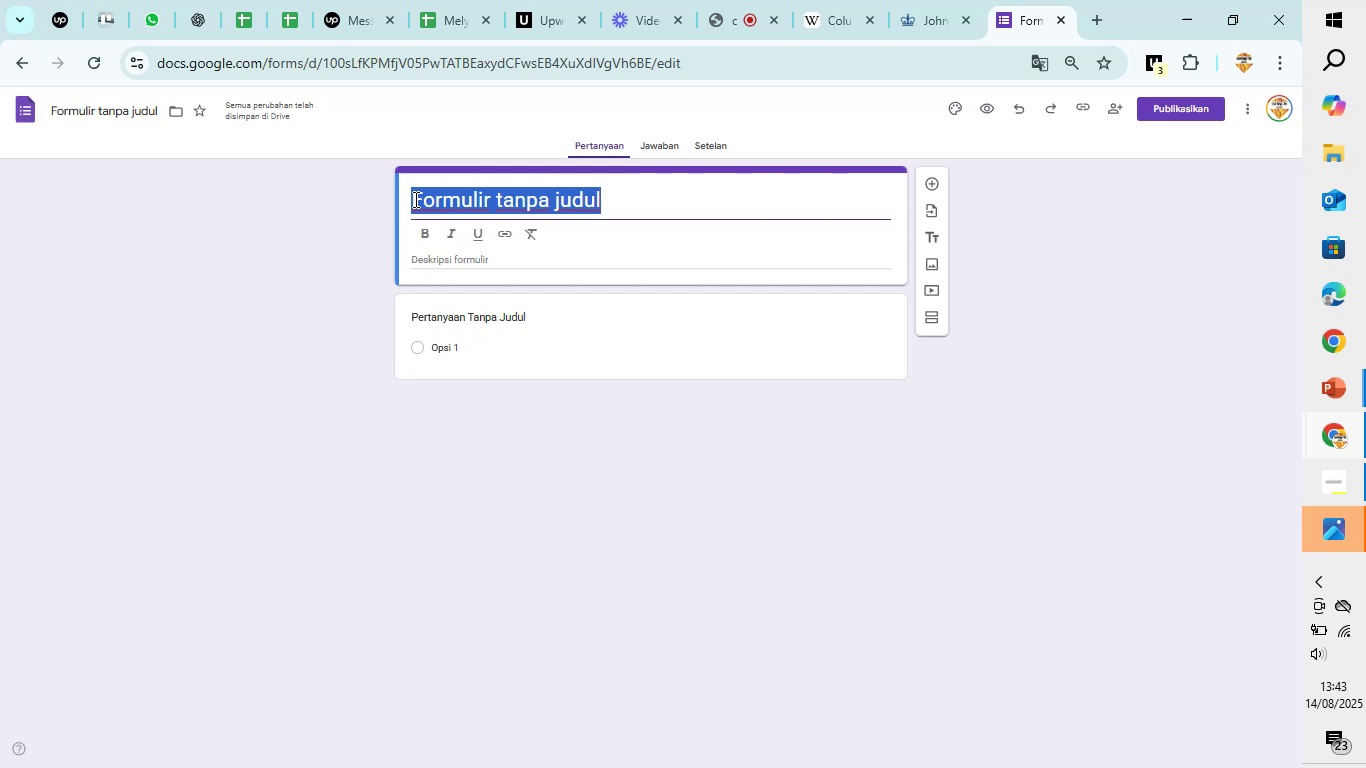 
left_click([414, 199])
 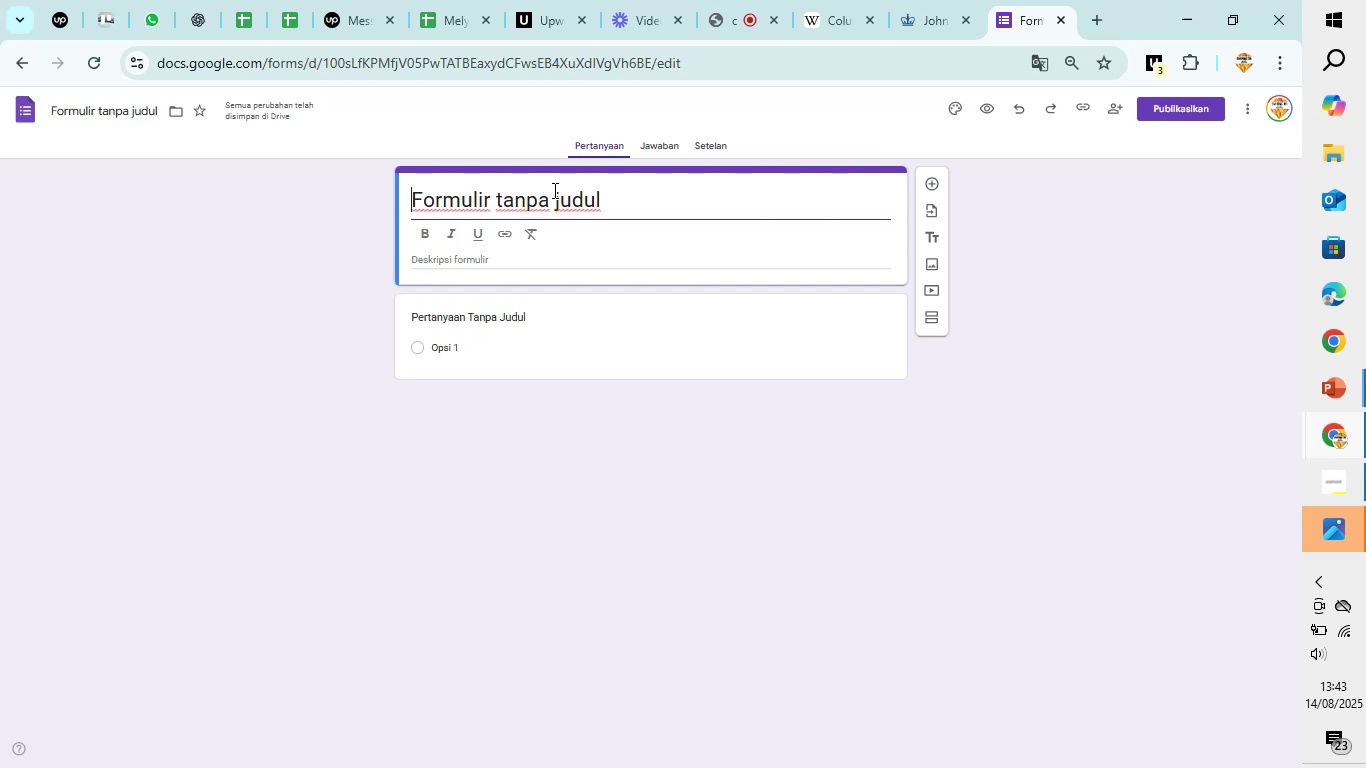 
left_click_drag(start_coordinate=[615, 193], to_coordinate=[414, 193])
 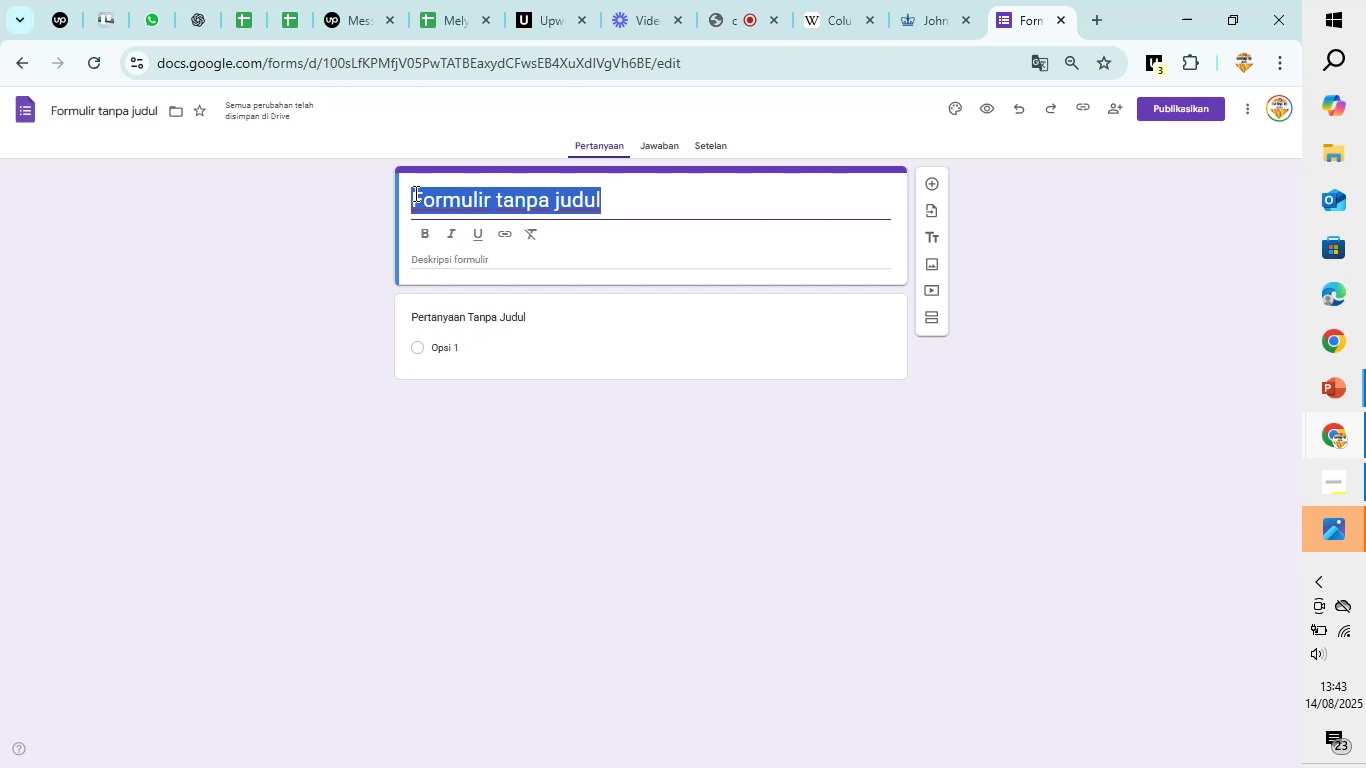 
key(Control+C)
 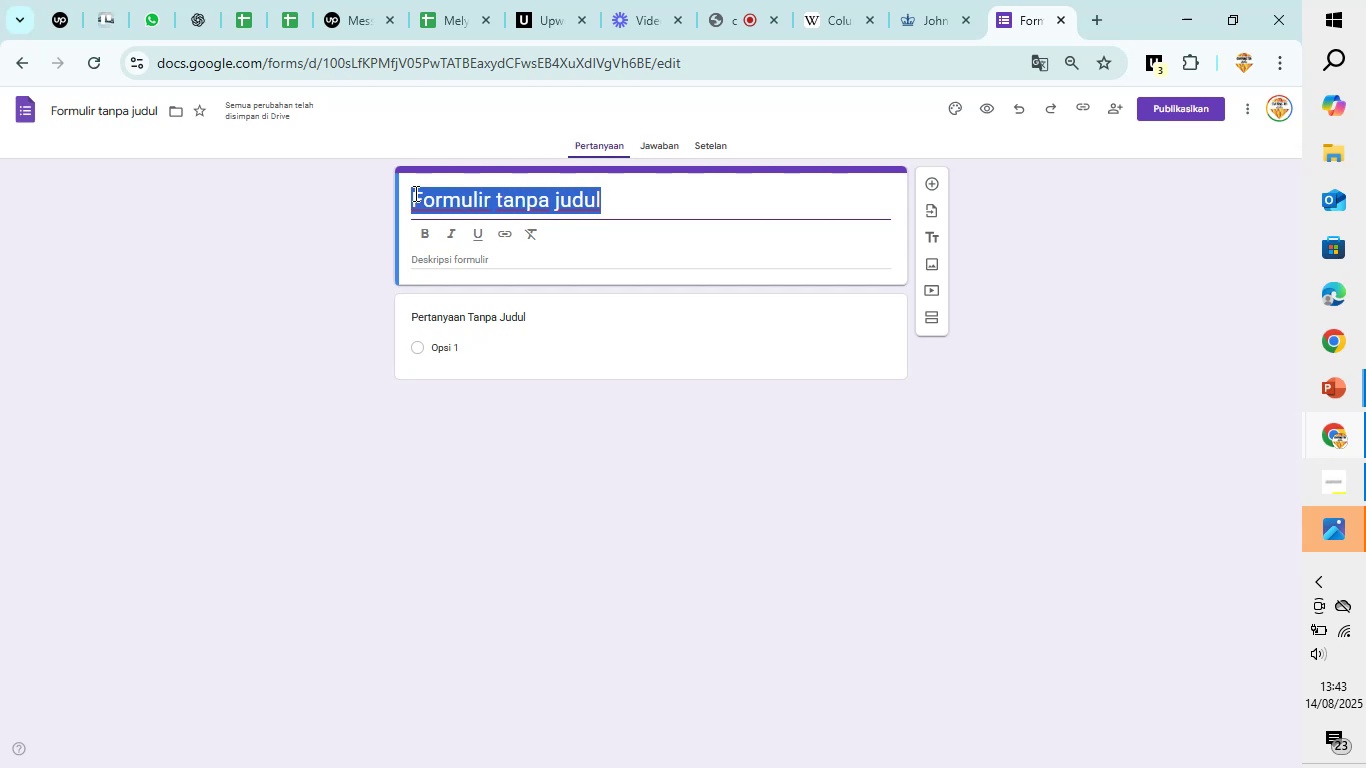 
type(Company Registration Form)
 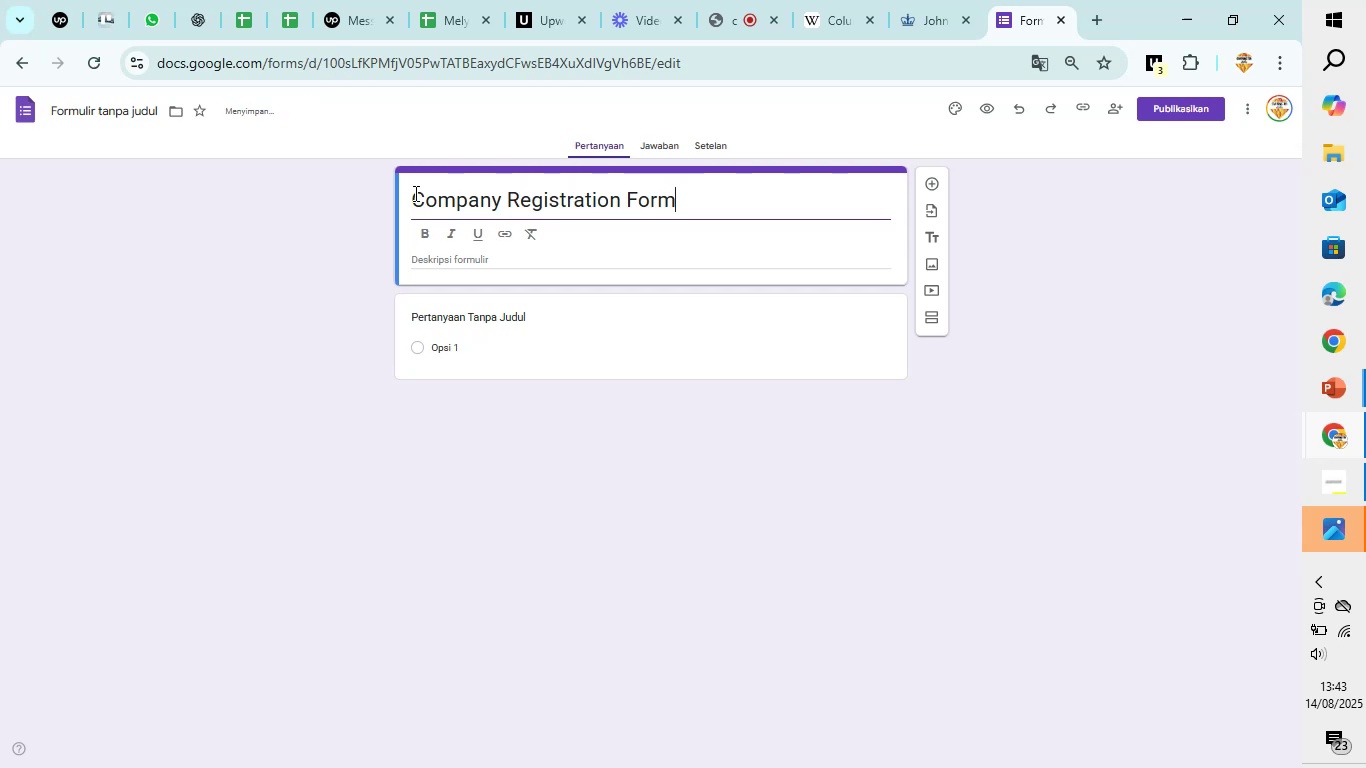 
wait(10.88)
 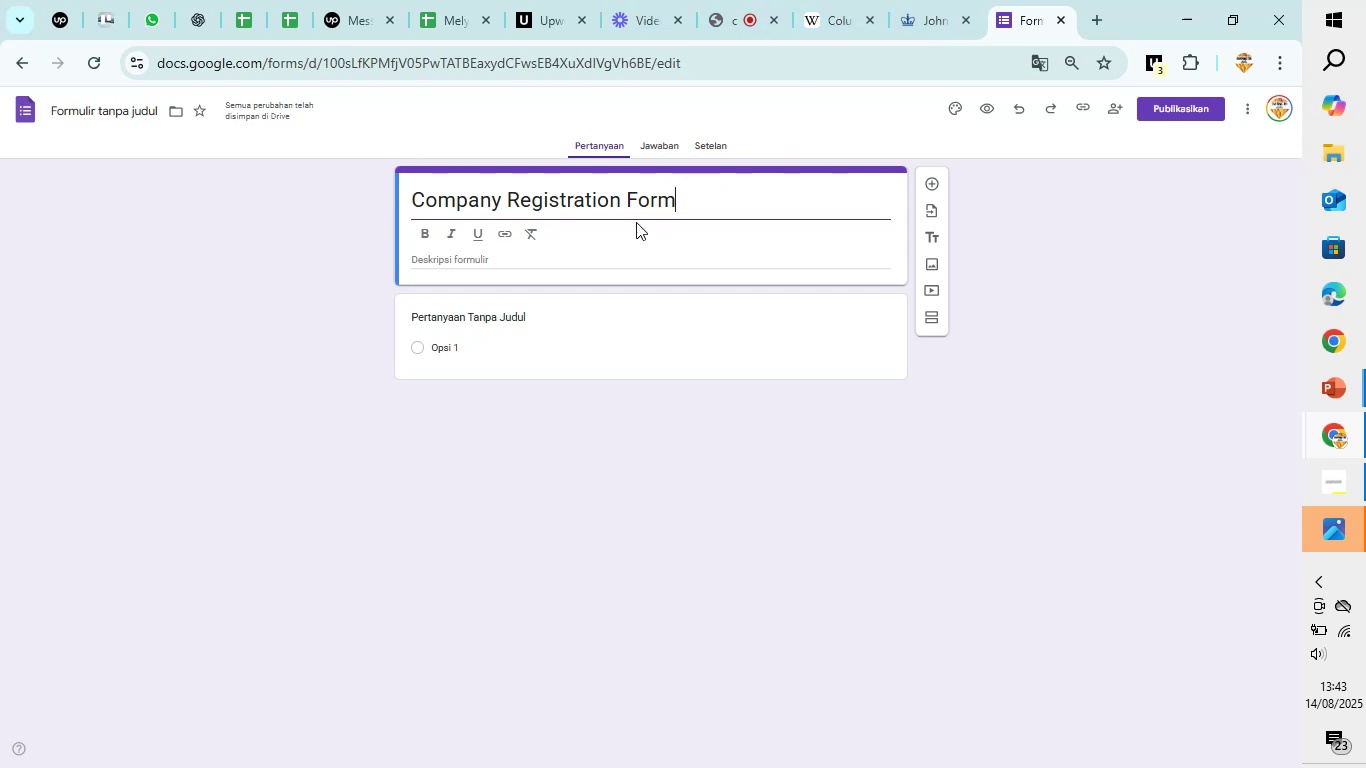 
type( - Columbia University Career Fair)
 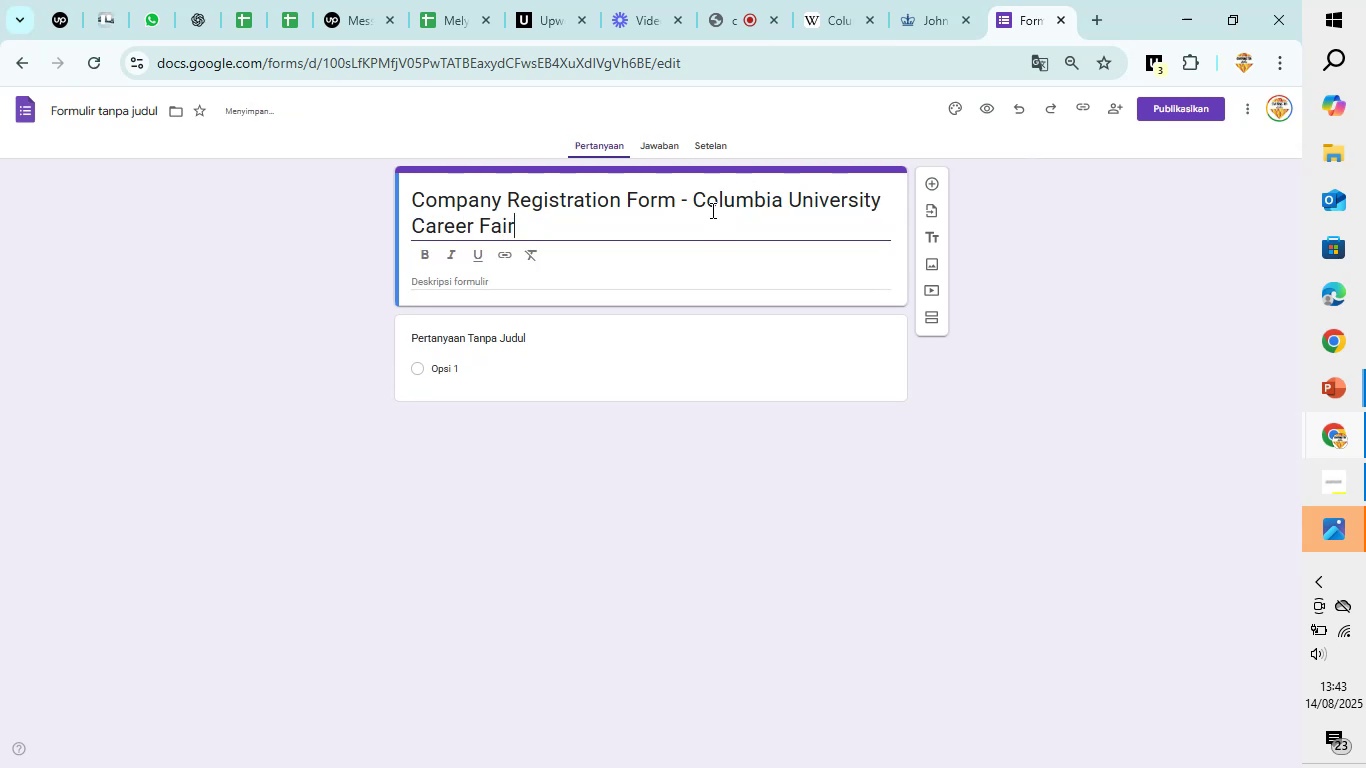 
left_click([643, 274])
 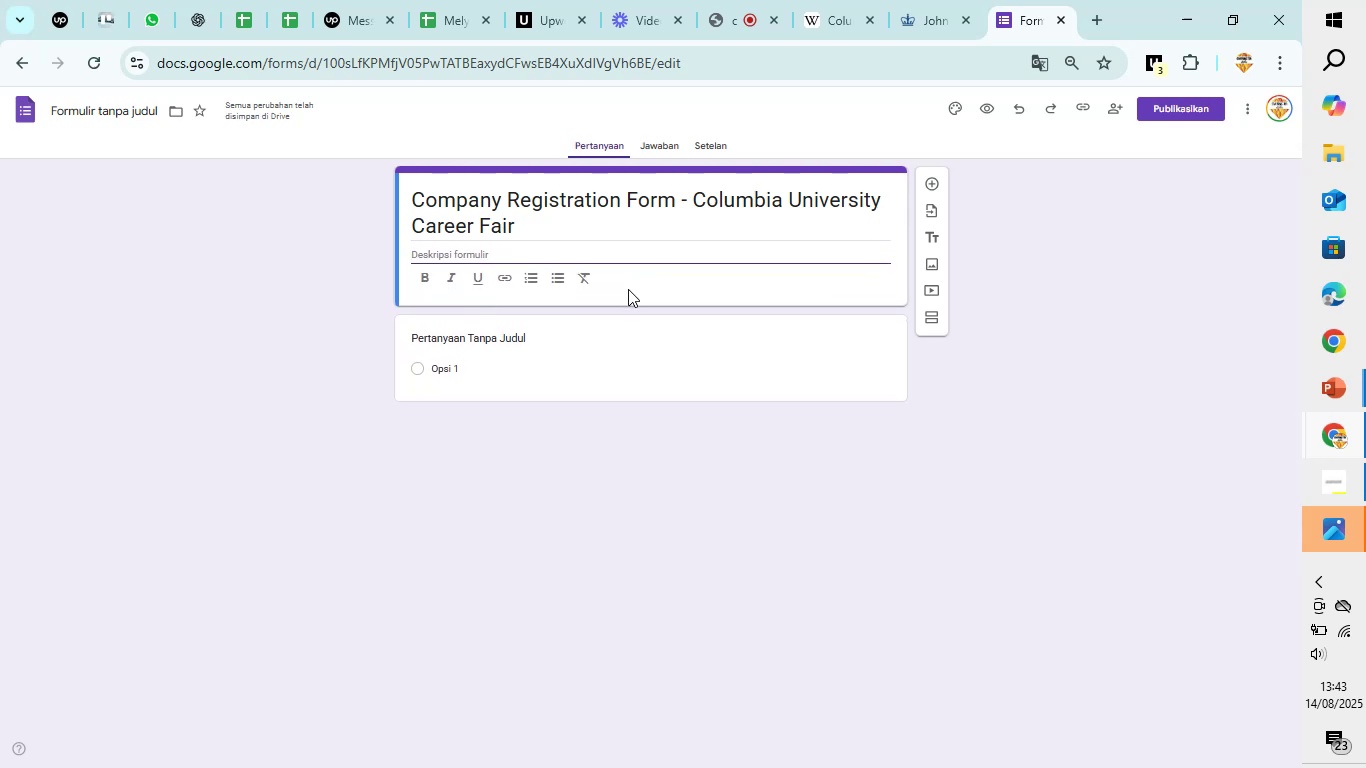 
wait(7.89)
 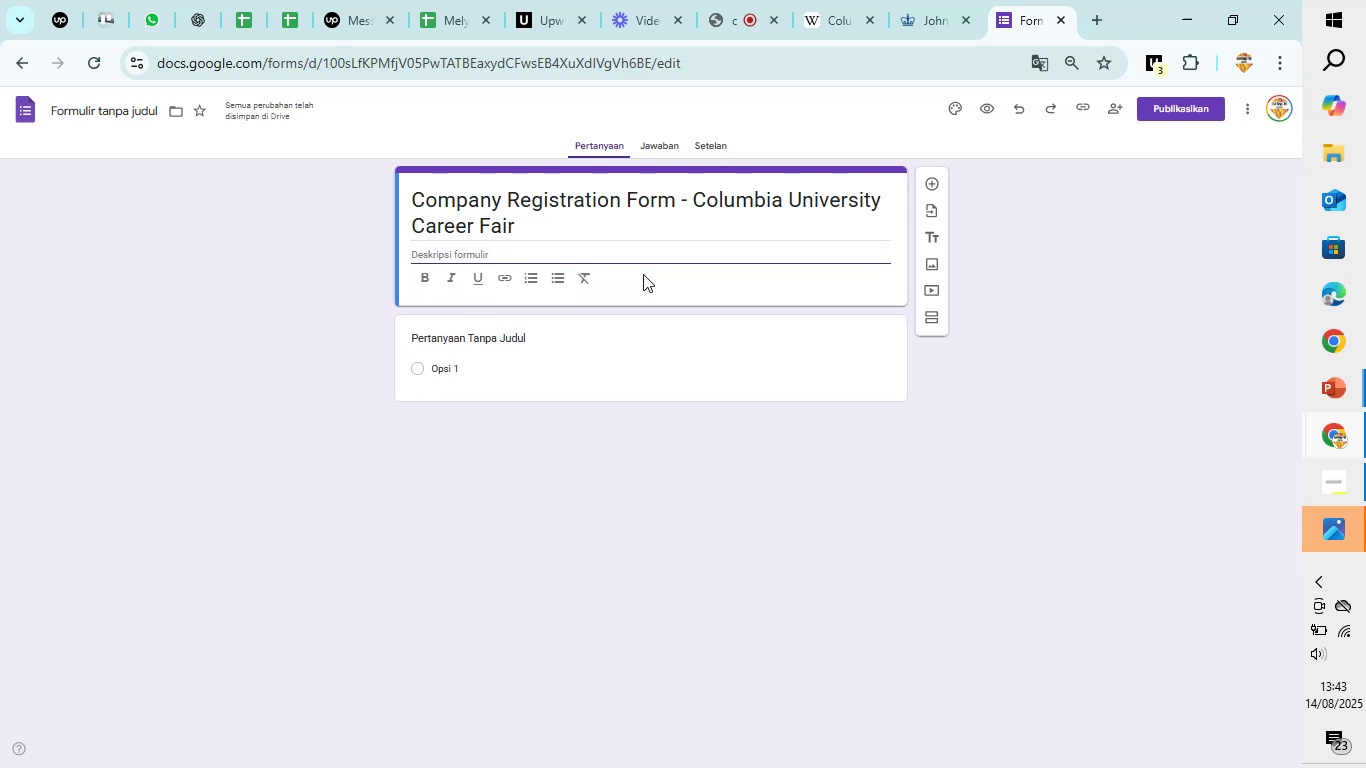 
type(Please complete this form to confirm your company's participation in the University of Michigan Career Fair. The information will be used for both)
key(Backspace)
key(Backspace)
type(oth assignments, logistic, and printed materials.)
 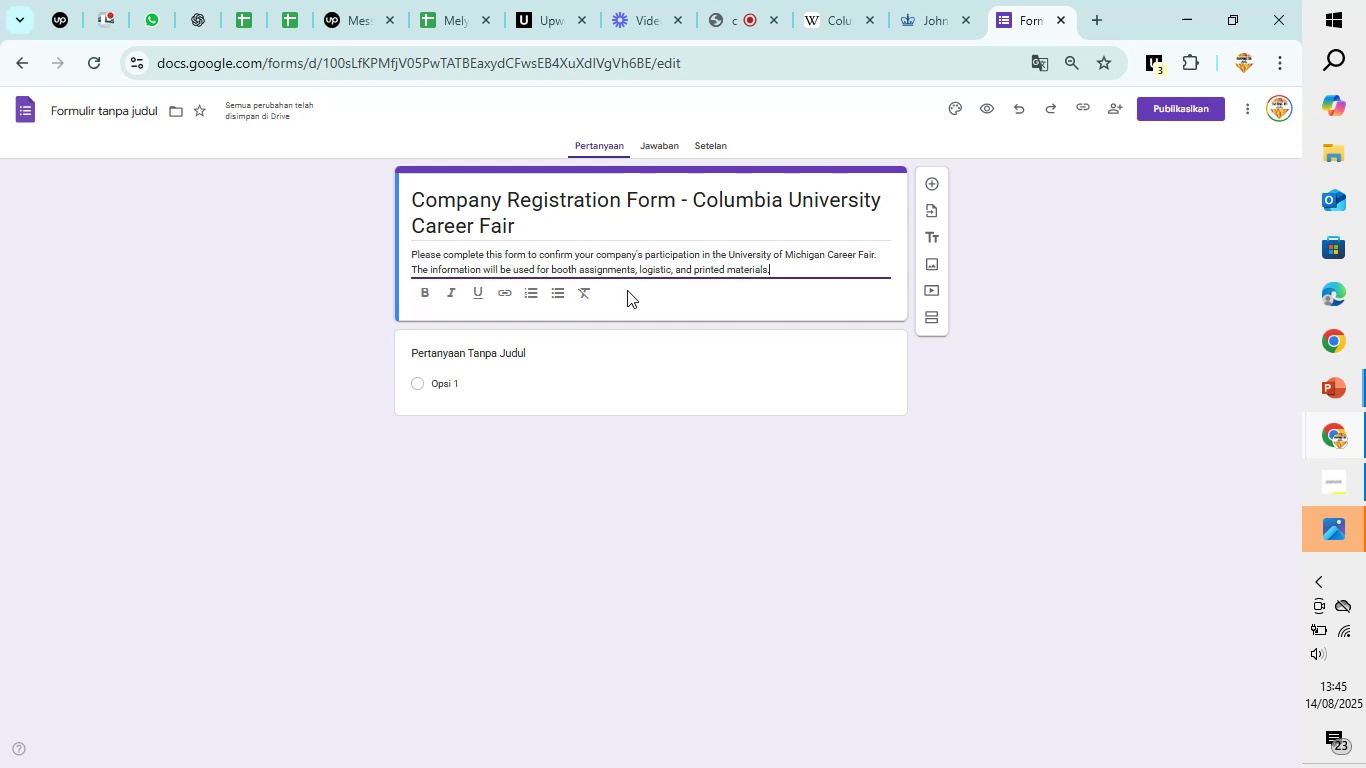 
left_click([517, 350])
 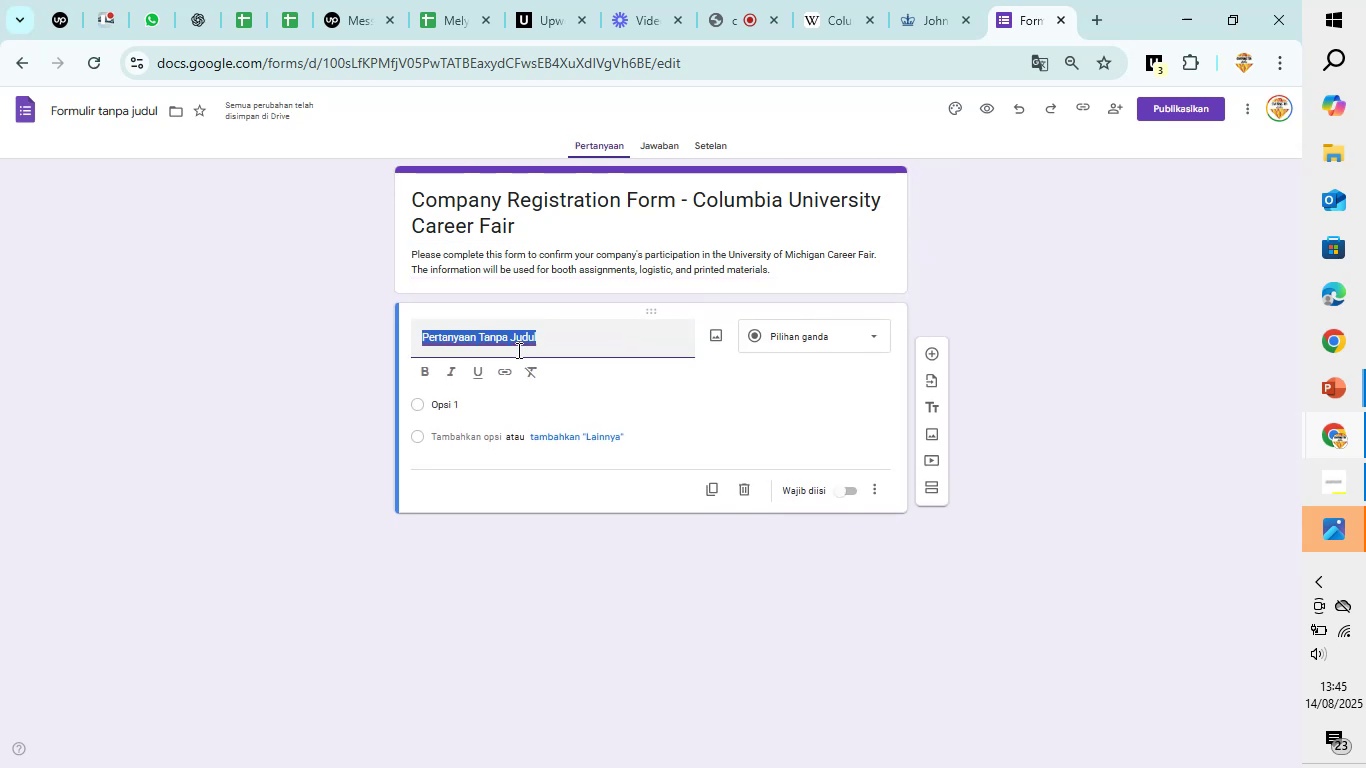 
type(Company Name)
key(Backspace)
key(Backspace)
key(Backspace)
type(Name)
 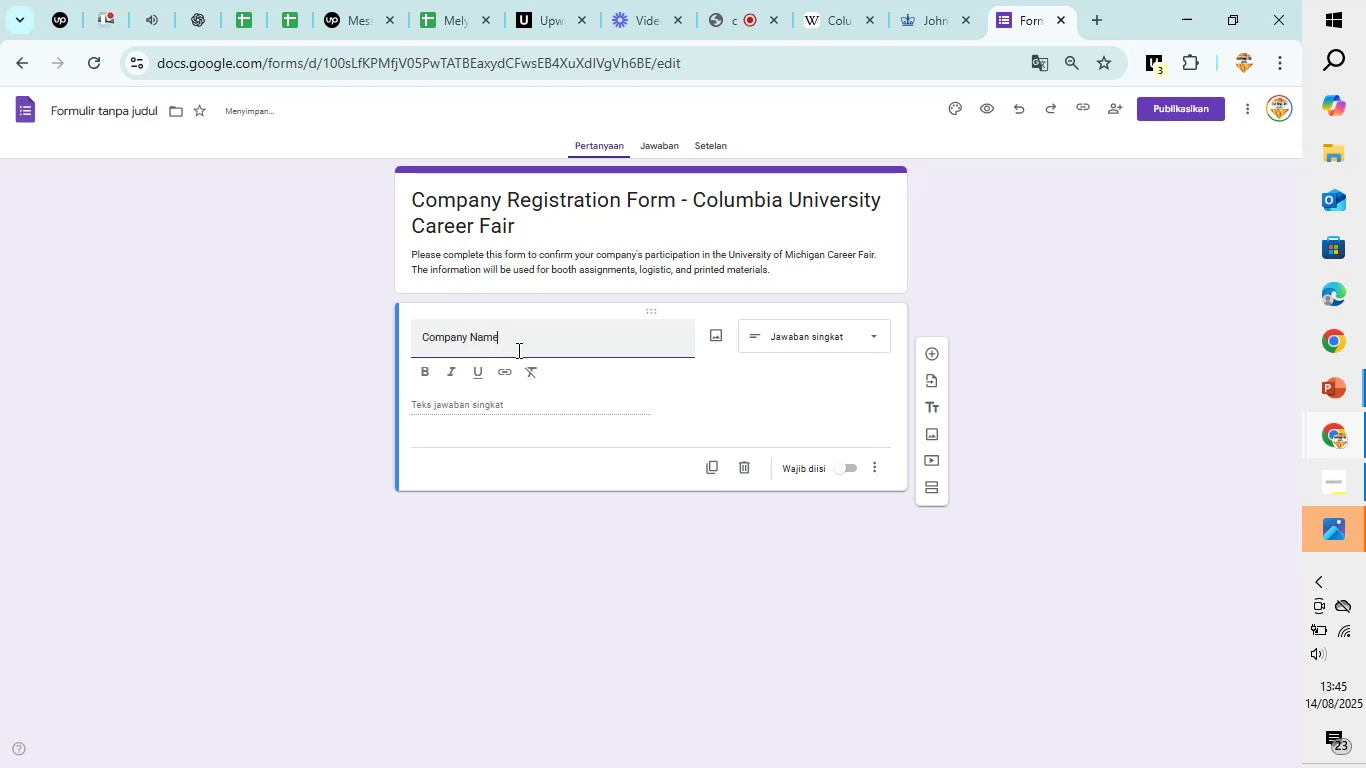 
left_click([825, 326])
 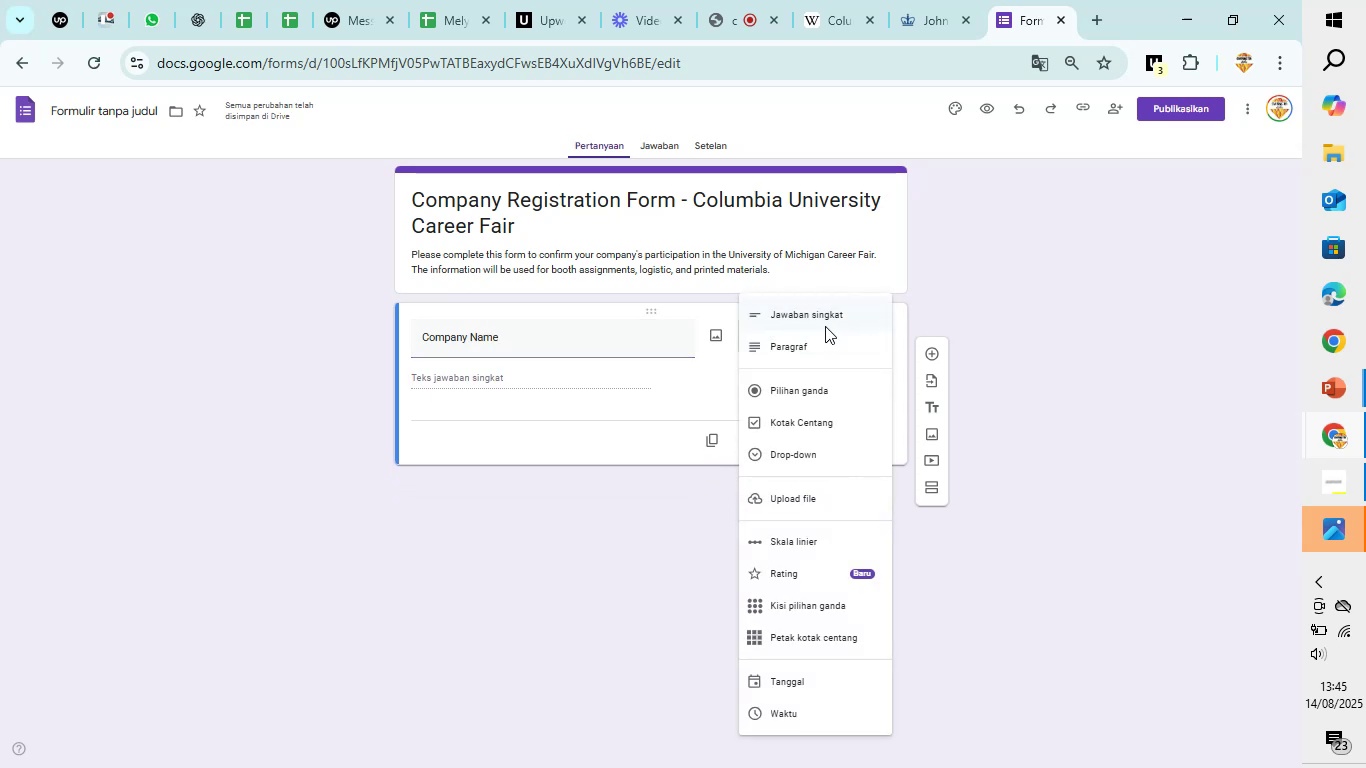 
left_click([832, 319])
 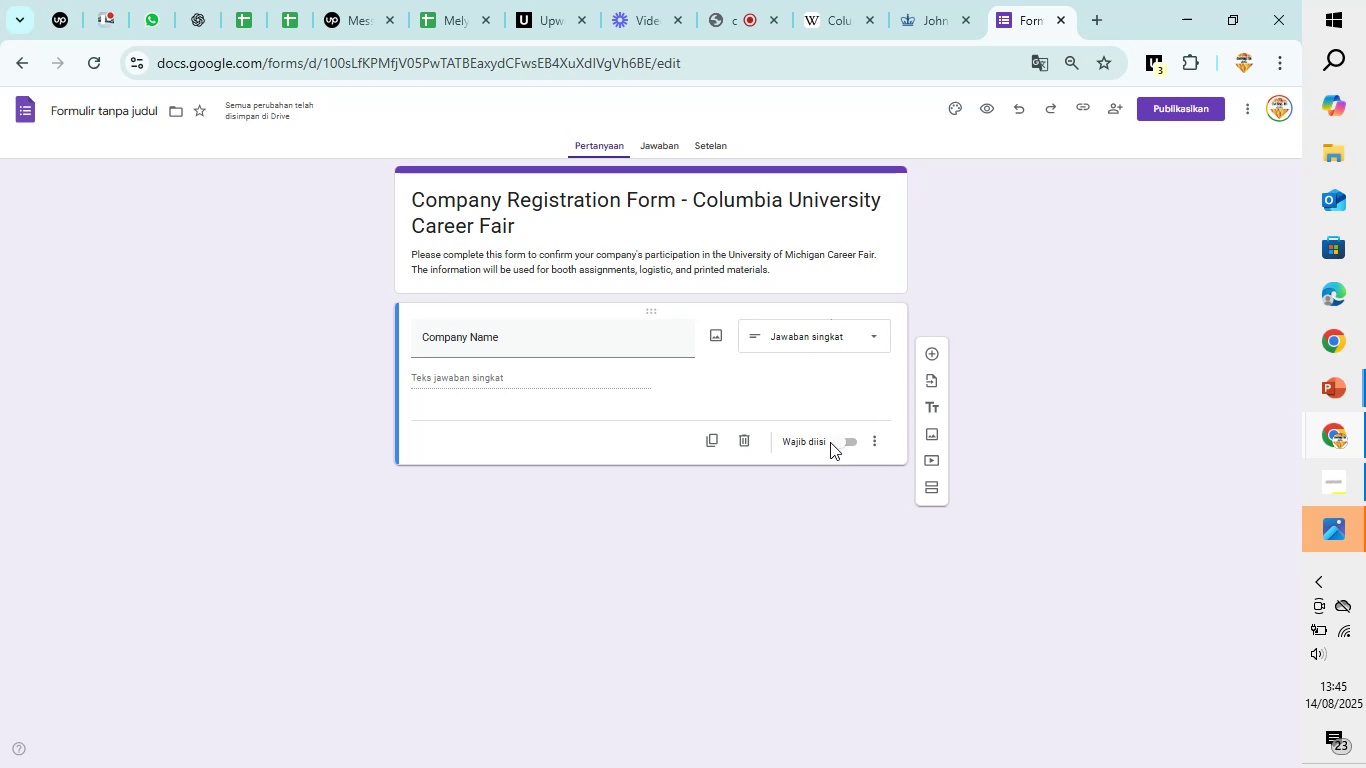 
left_click([835, 439])
 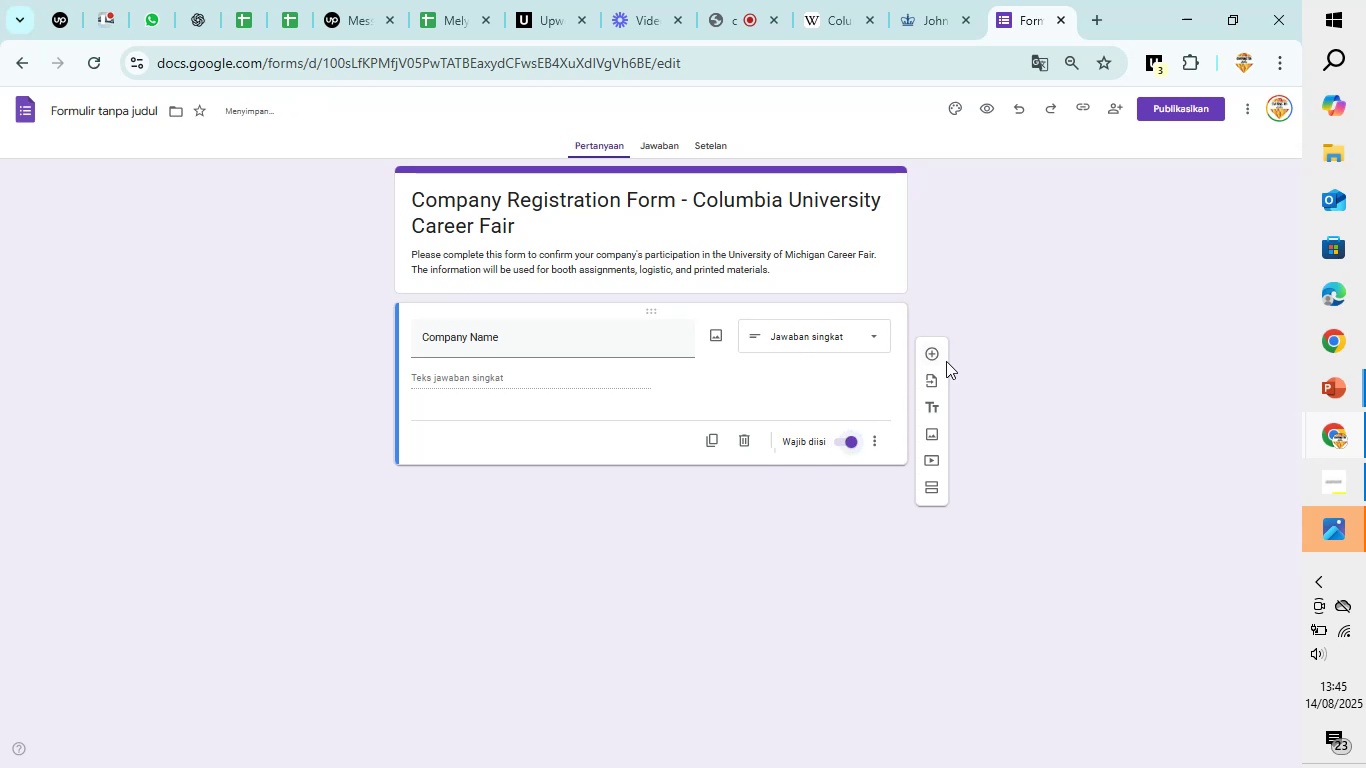 
left_click([933, 351])
 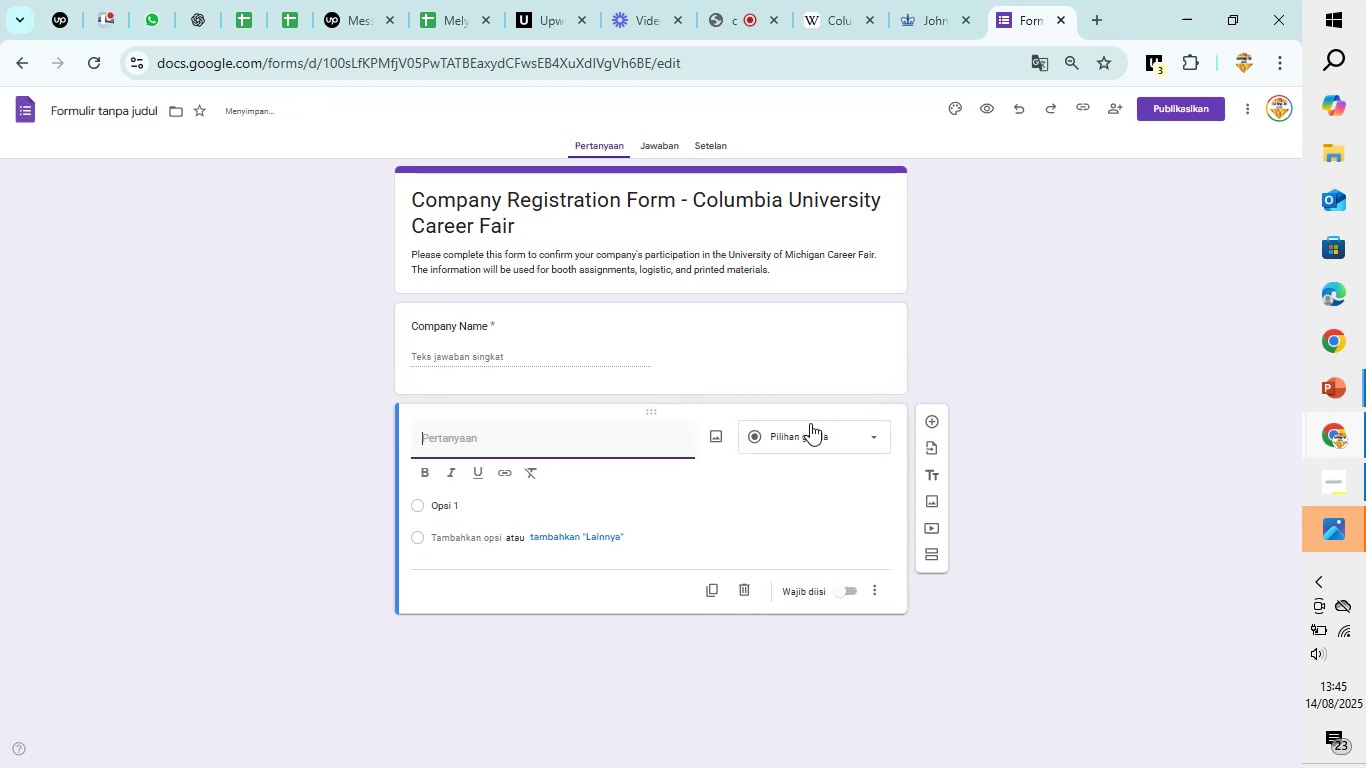 
type(W)
key(Backspace)
type(Company Website)
 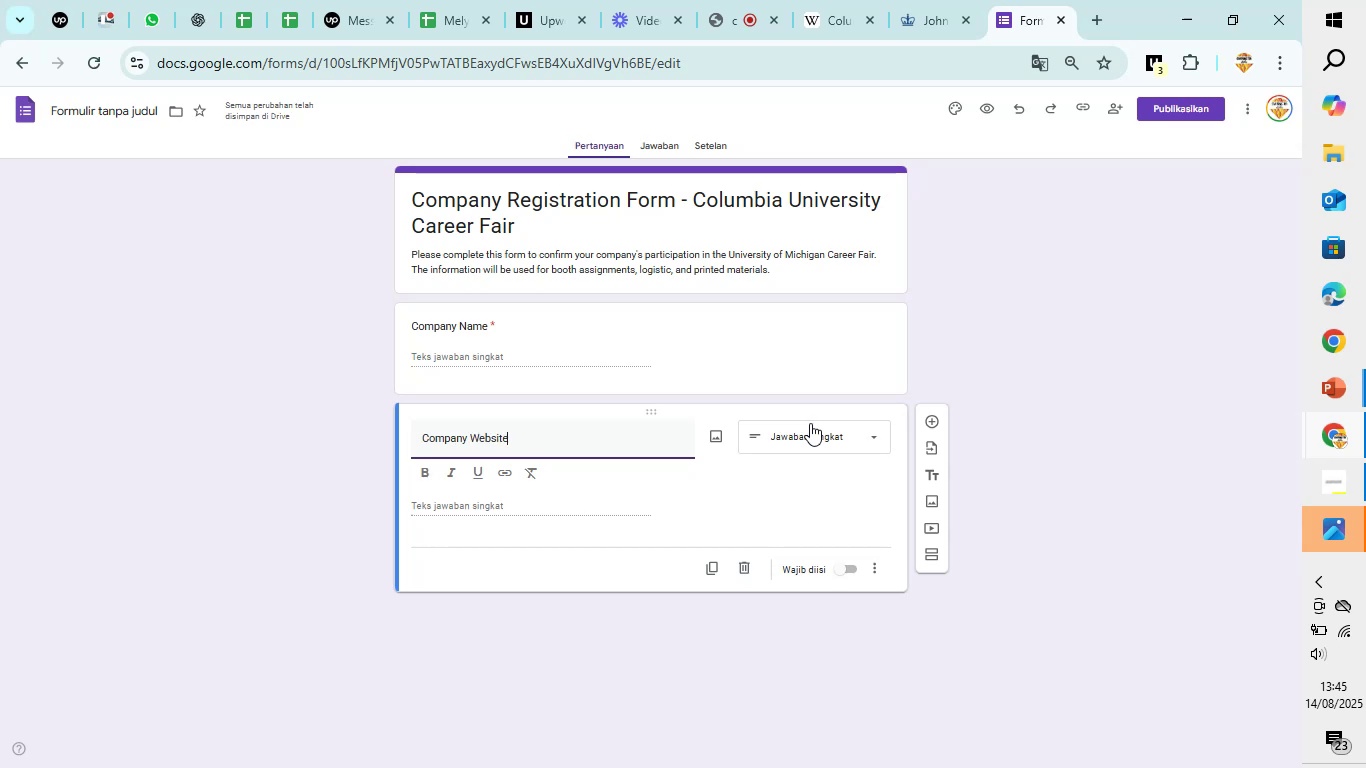 
left_click([851, 564])
 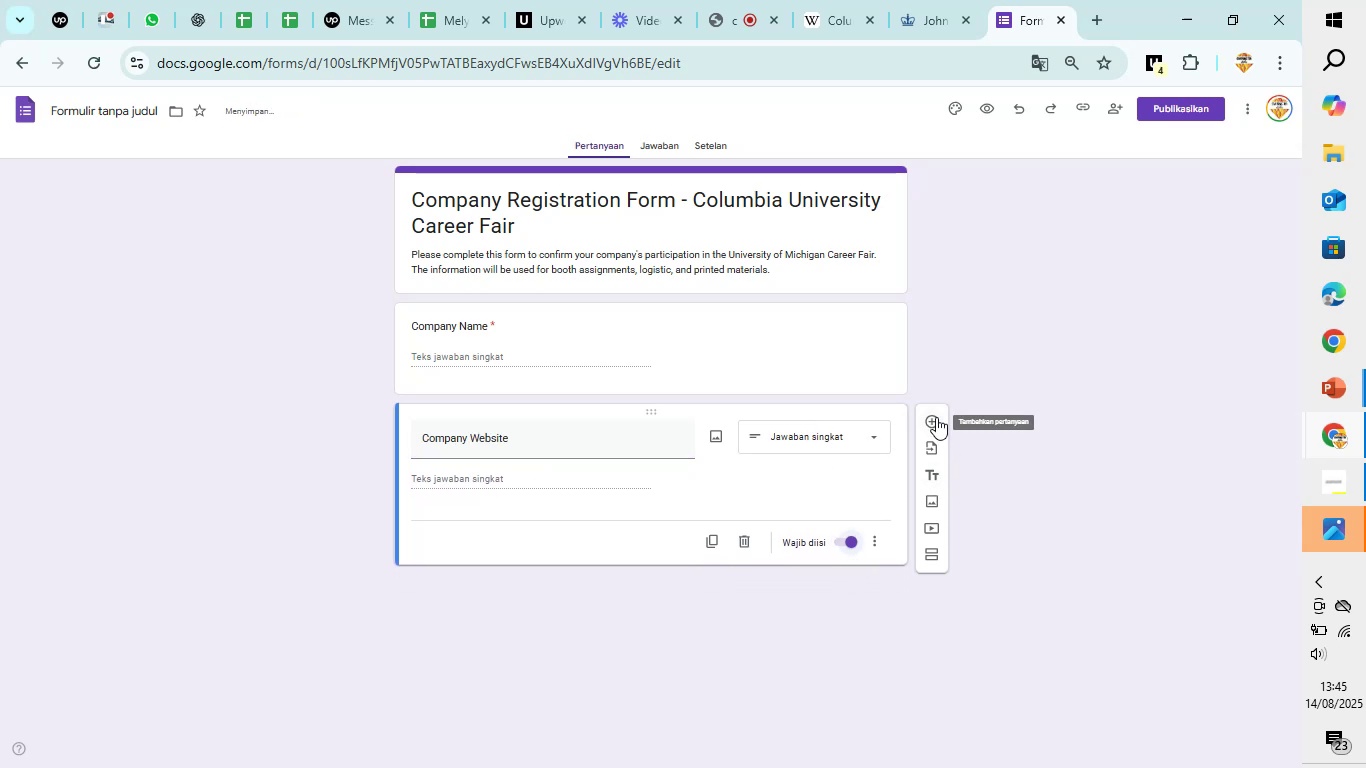 
left_click([936, 417])
 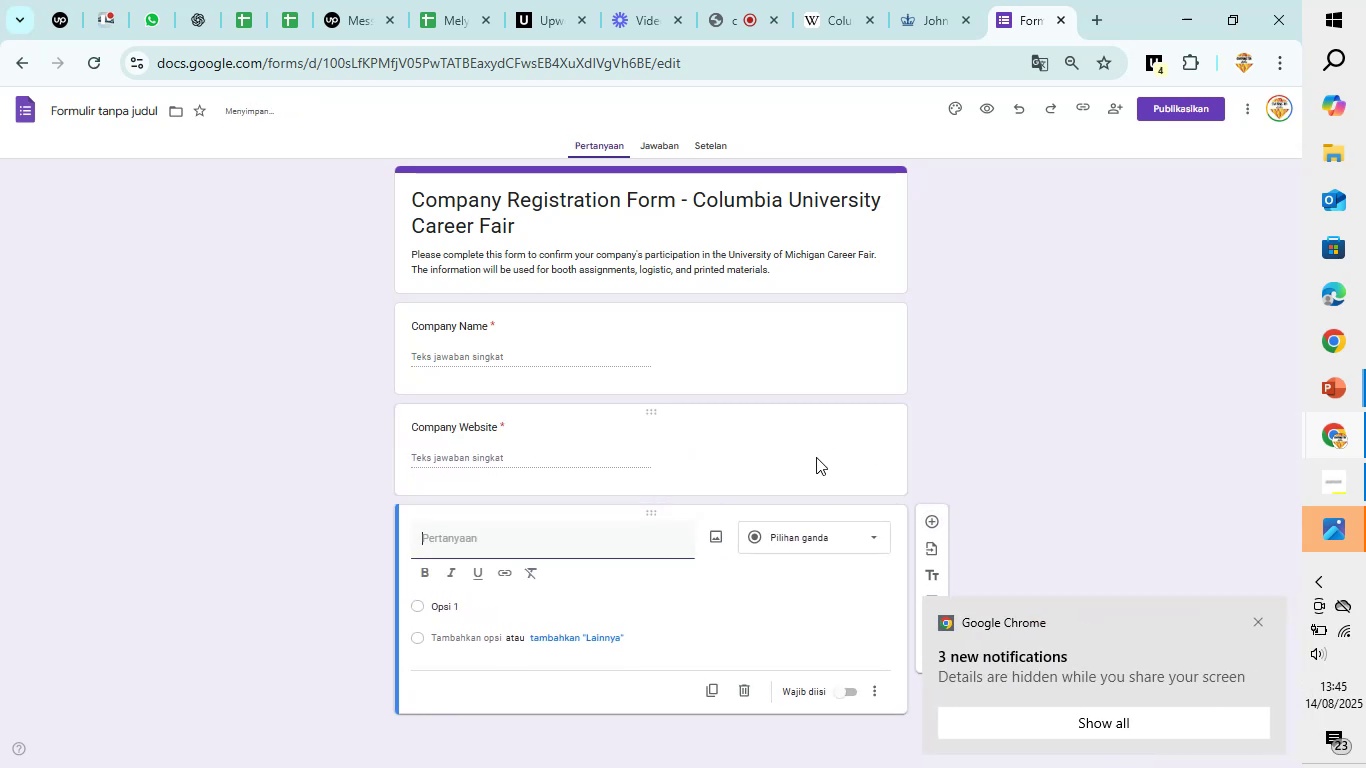 
scroll: coordinate [679, 580], scroll_direction: down, amount: 2.0
 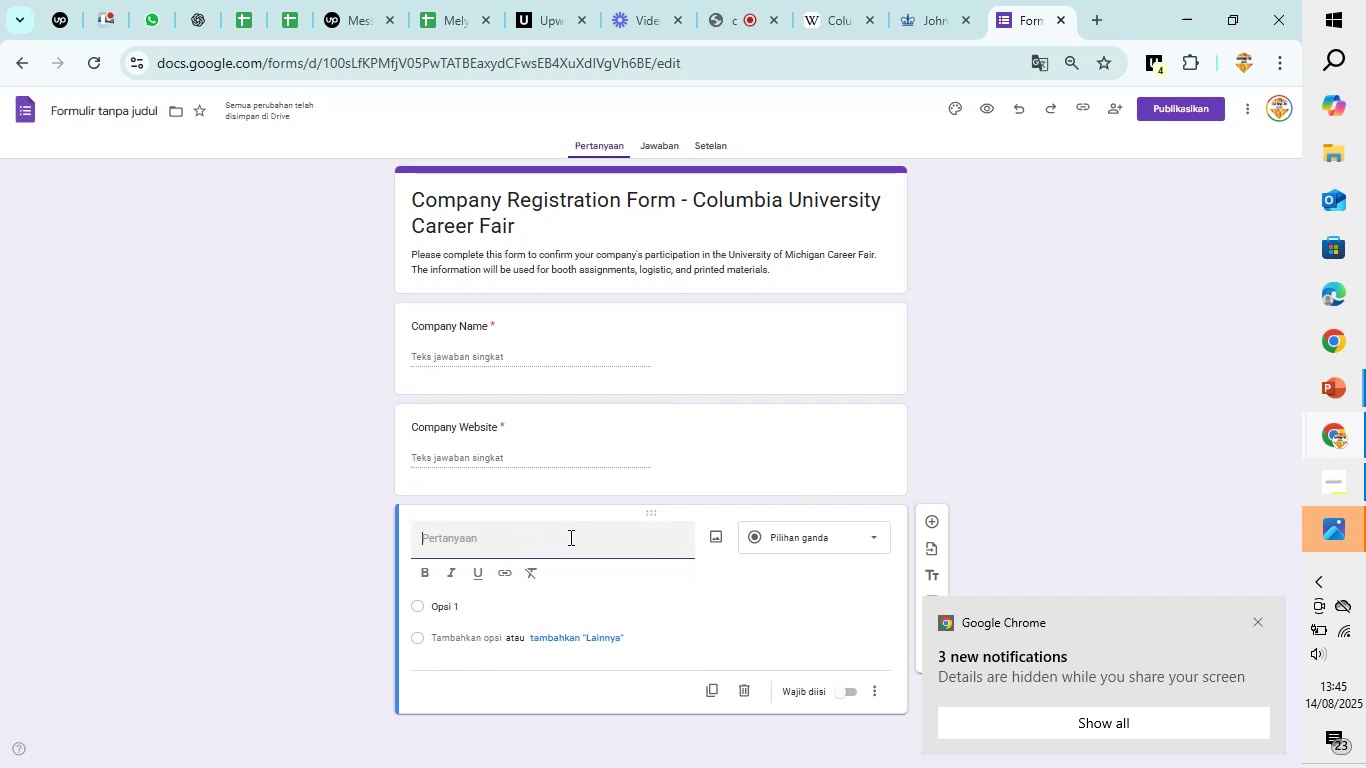 
type(Industry Sector)
key(Backspace)
type(tor)
 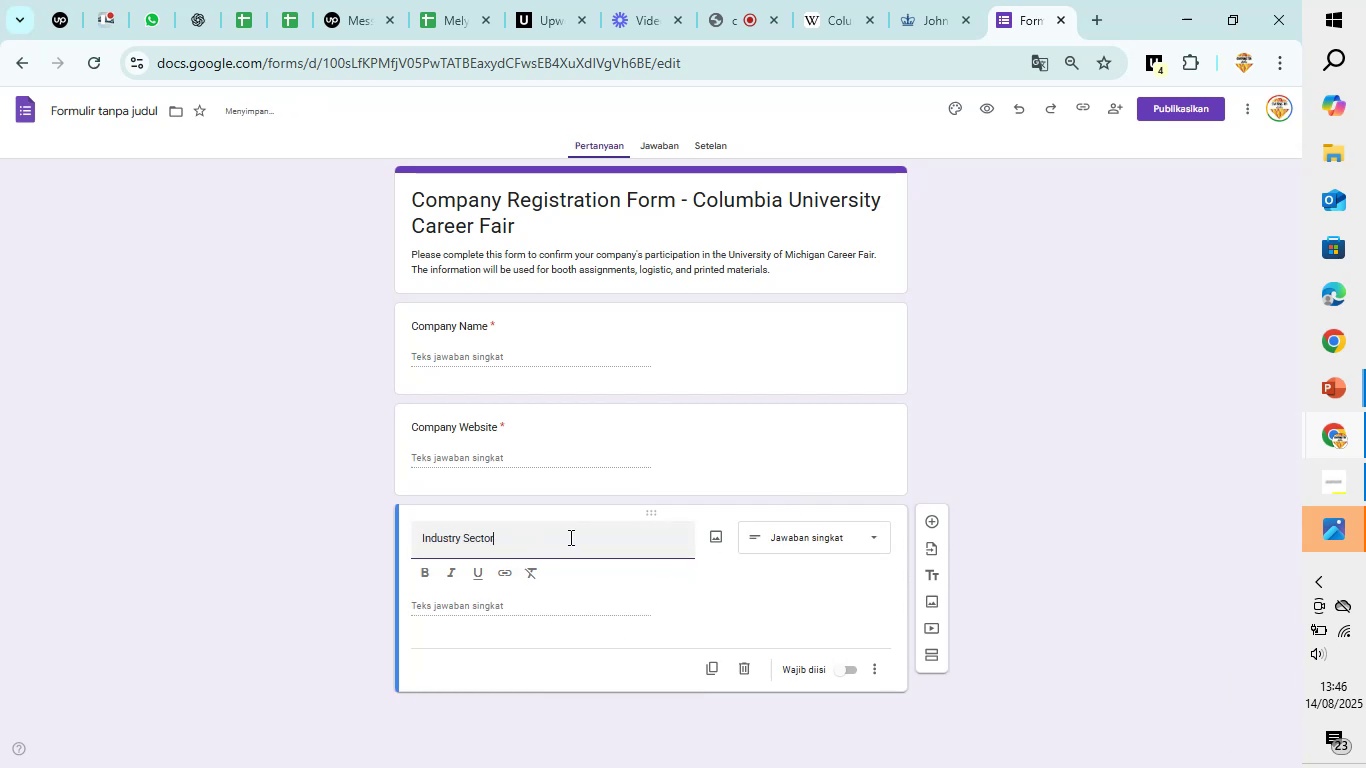 
left_click([839, 541])
 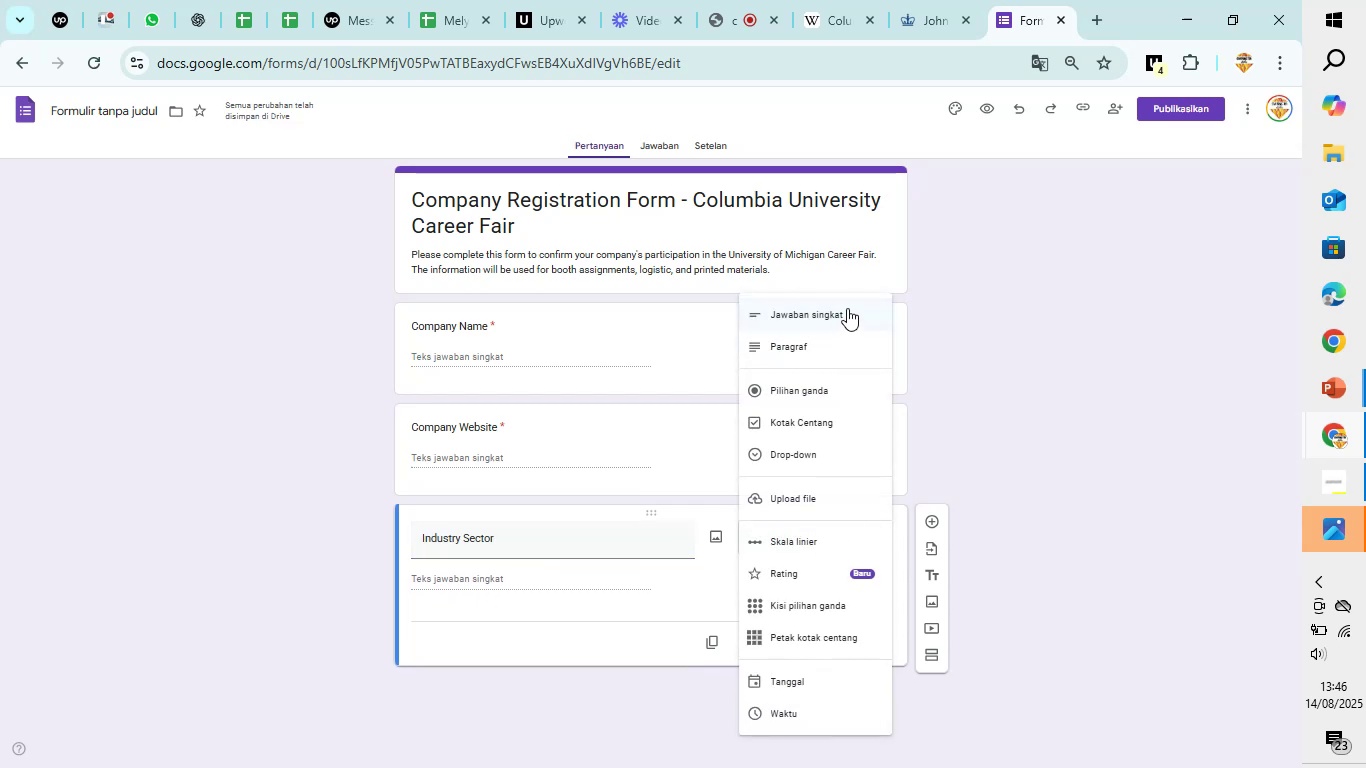 
left_click([847, 308])
 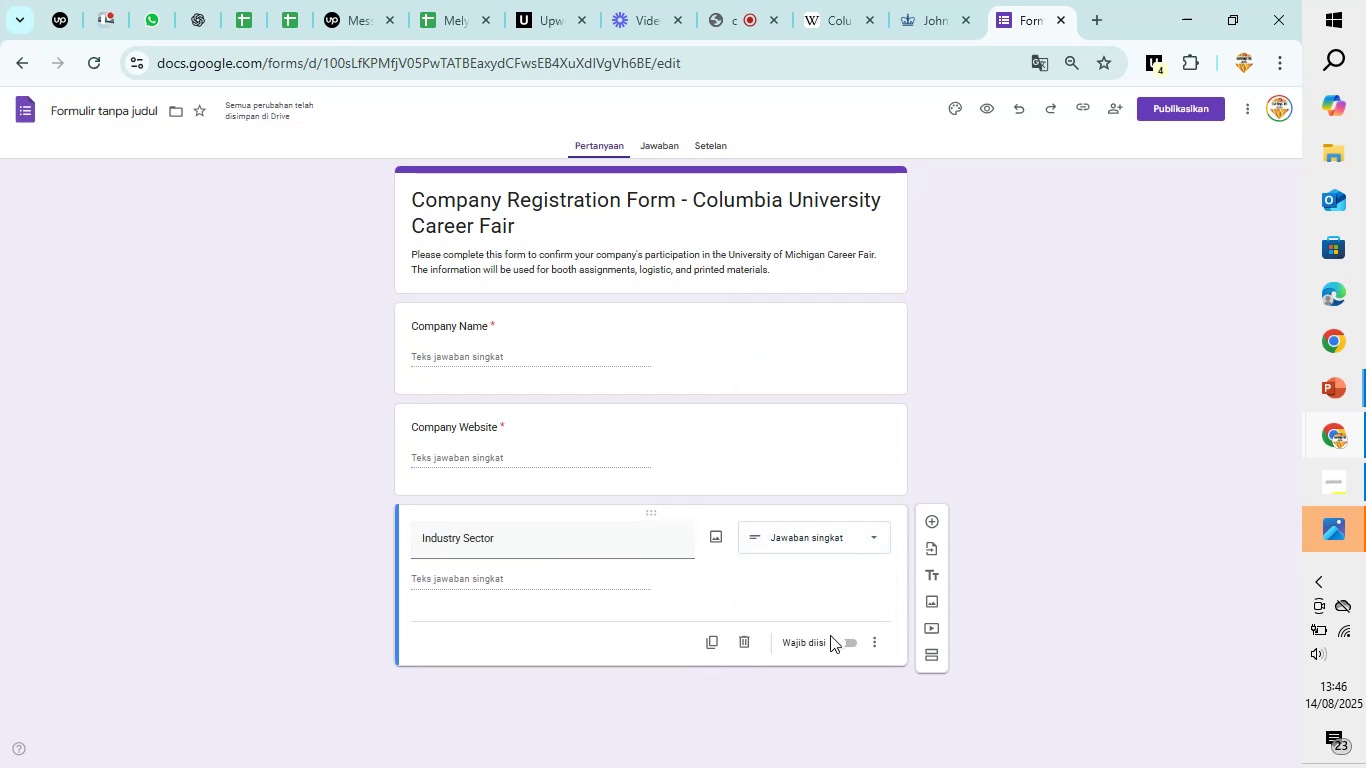 
left_click([834, 644])
 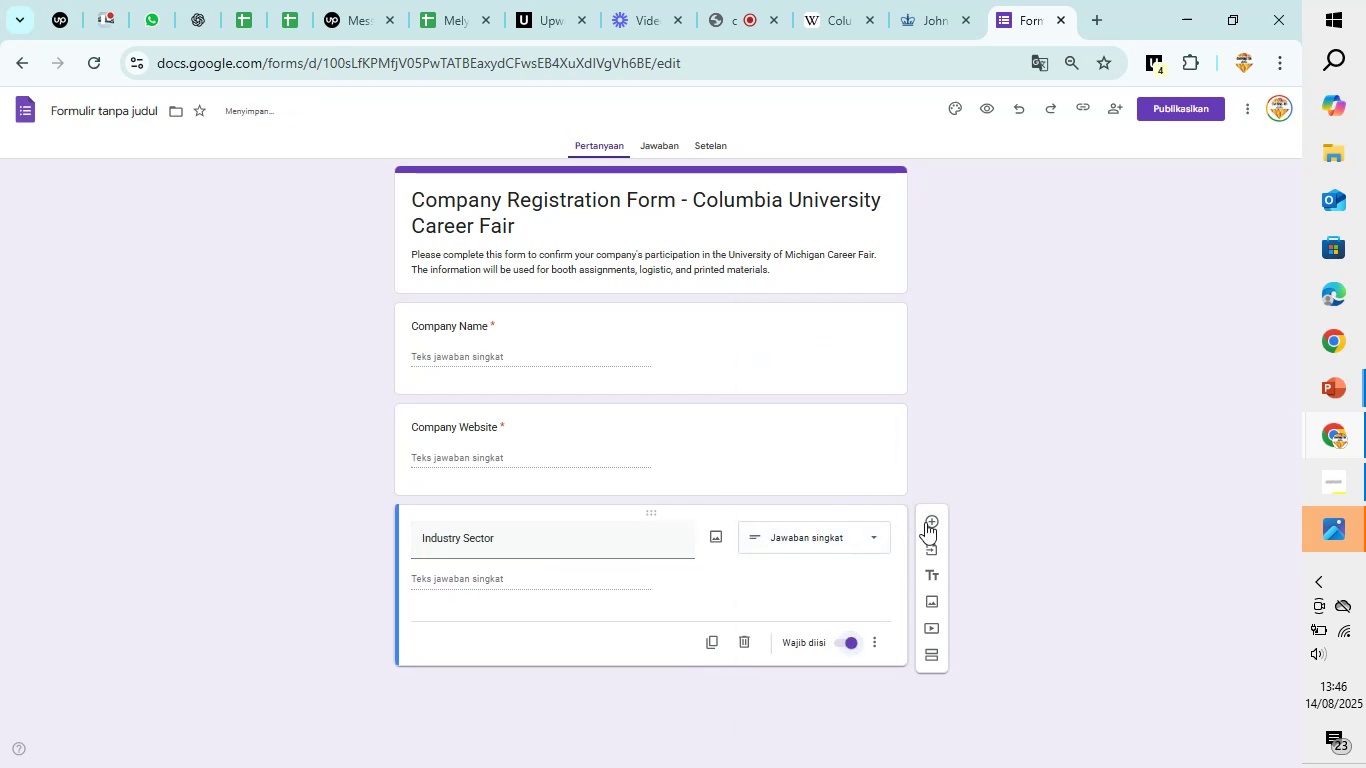 
left_click([925, 522])
 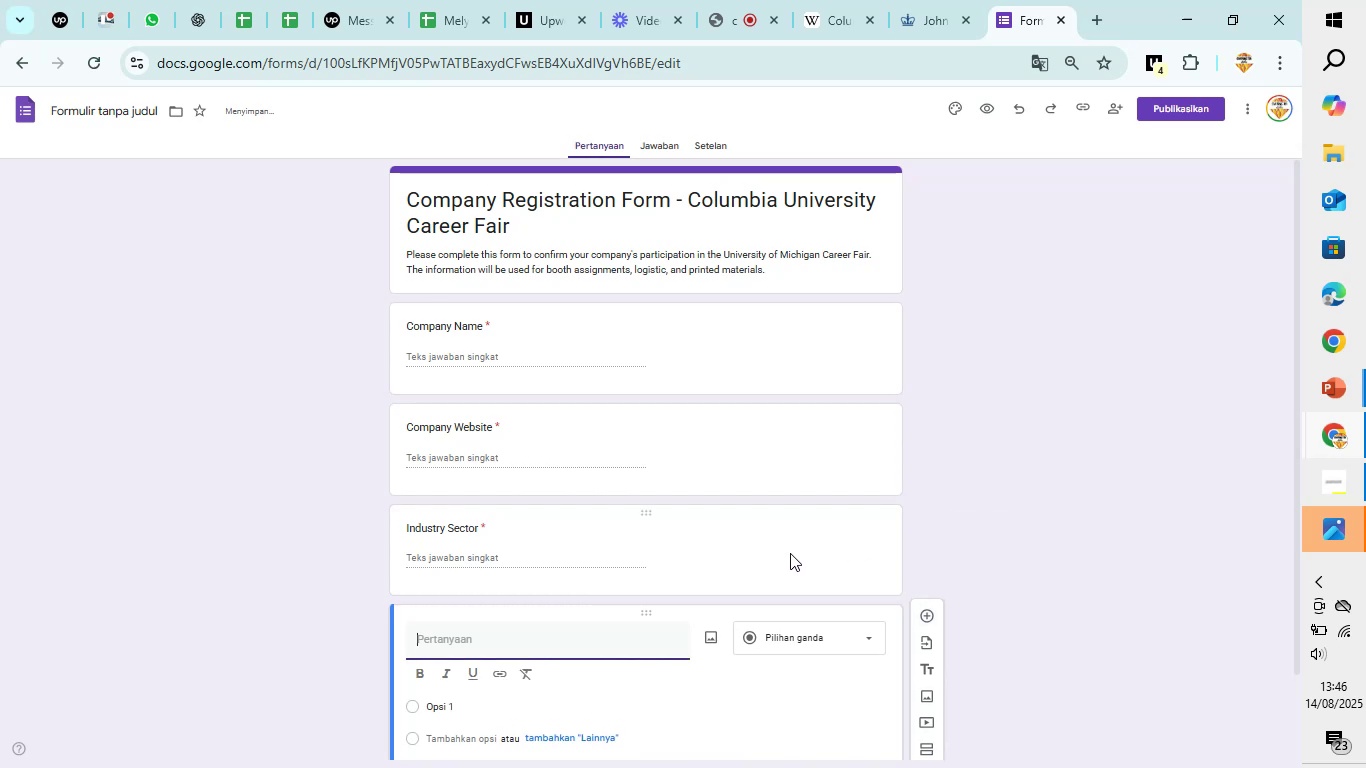 
scroll: coordinate [714, 559], scroll_direction: down, amount: 2.0
 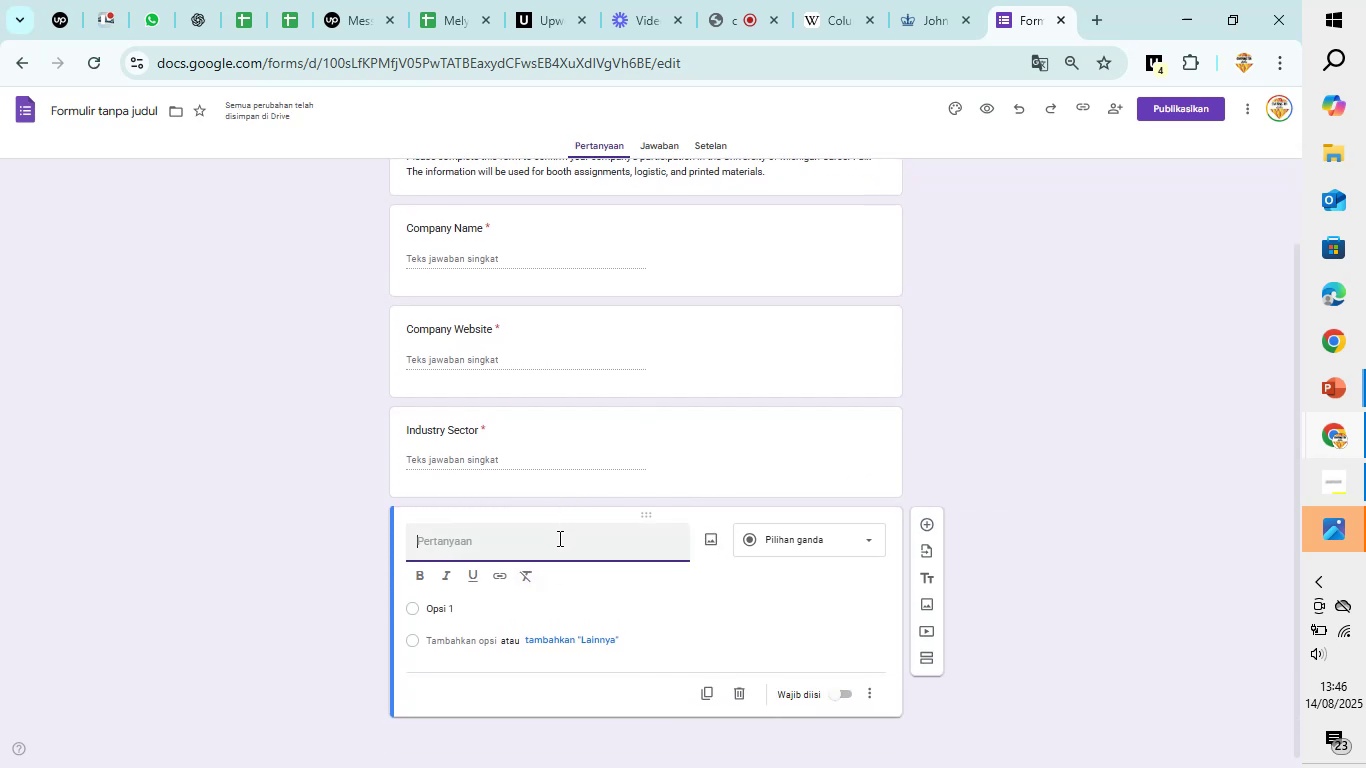 
wait(9.68)
 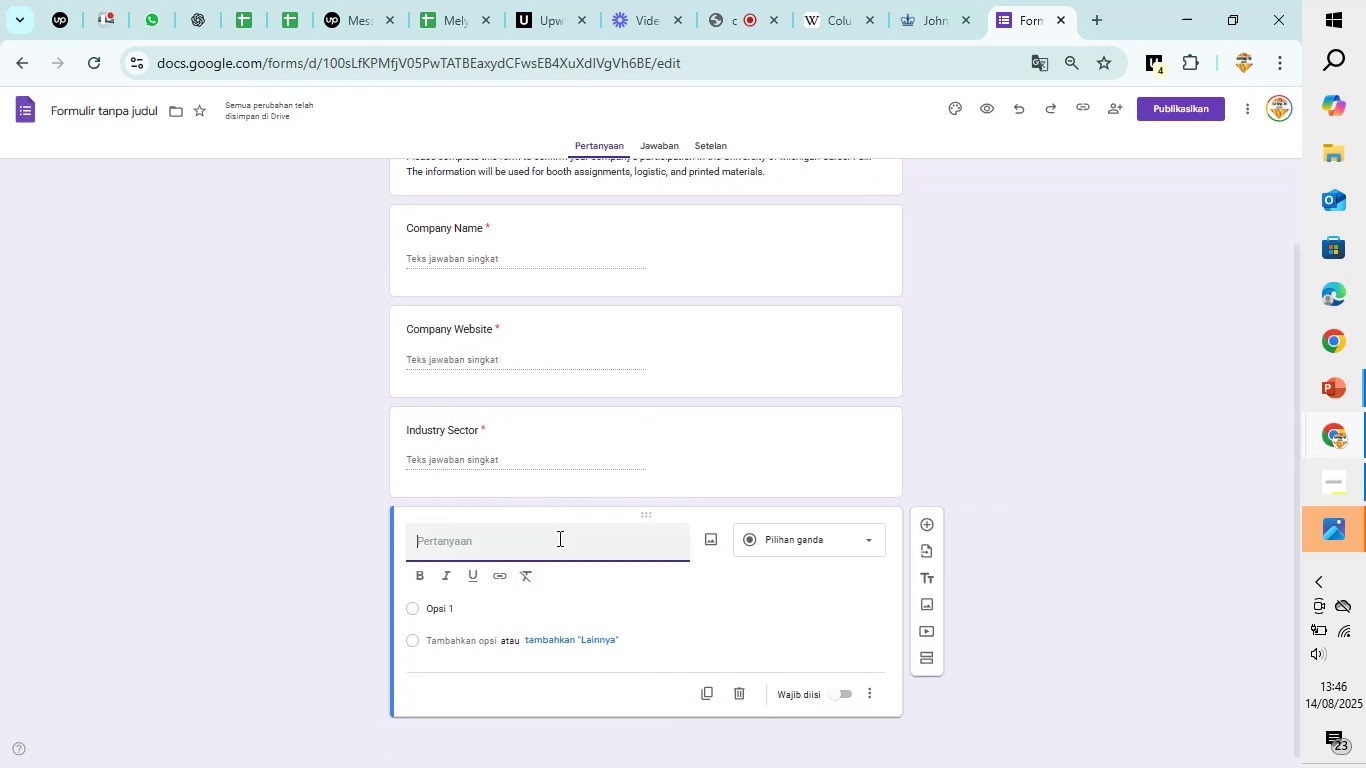 
type(Primary Contact Name)
key(Backspace)
key(Backspace)
key(Backspace)
type(NAme)
key(Backspace)
key(Backspace)
key(Backspace)
type(ame)
 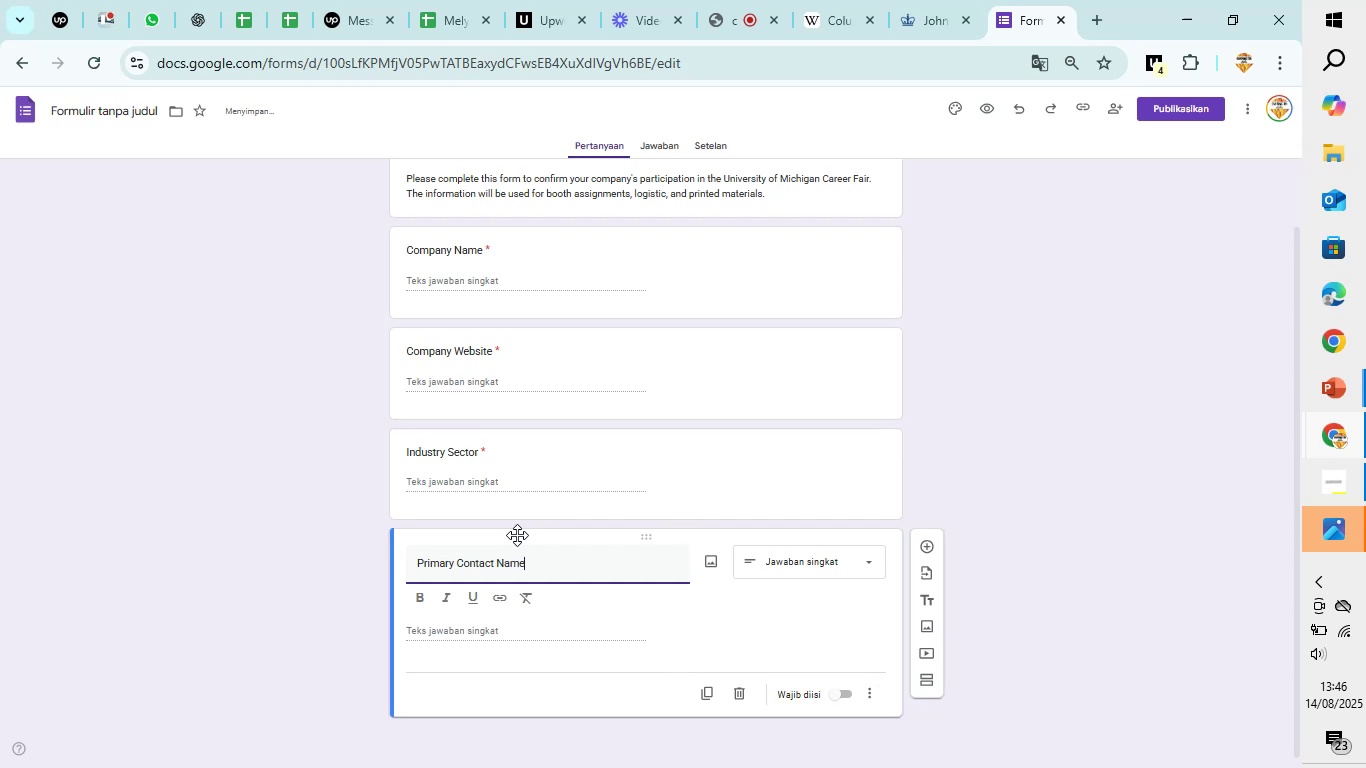 
left_click([835, 695])
 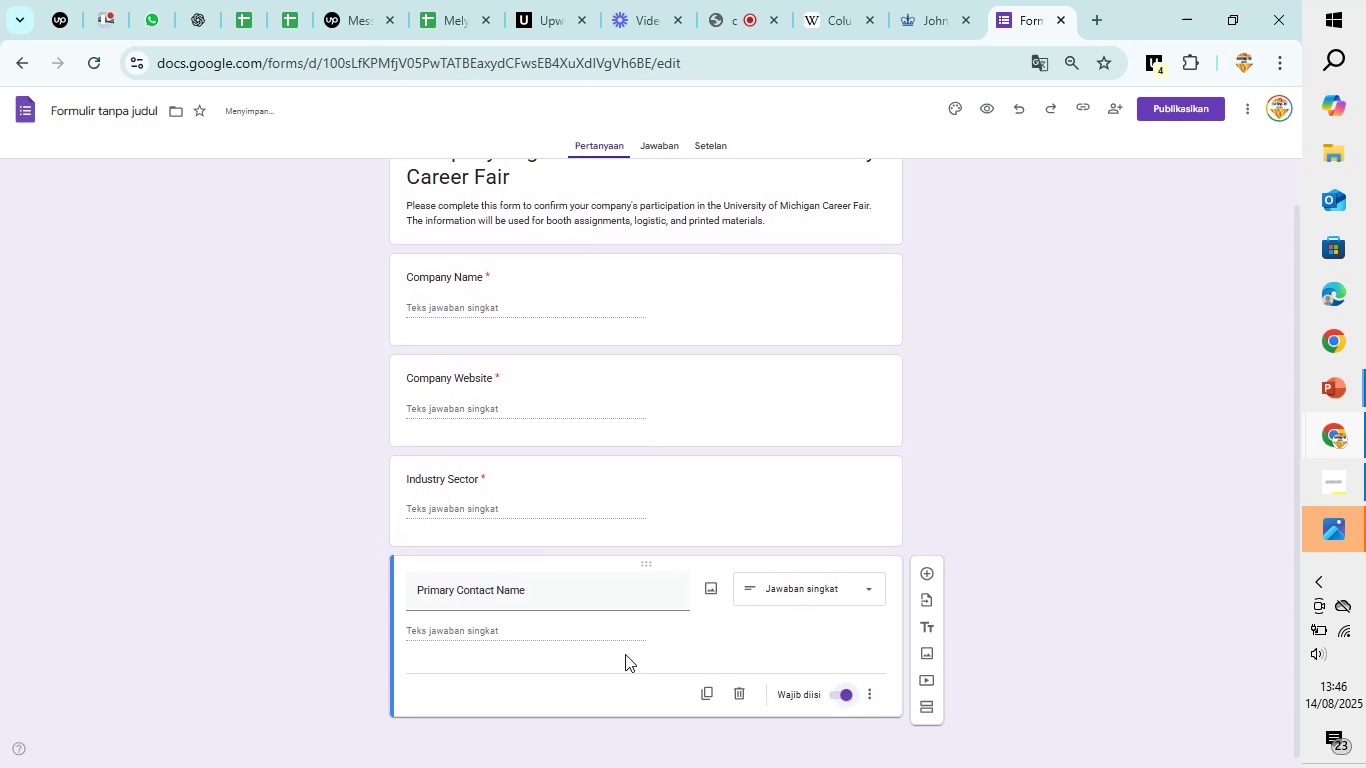 
scroll: coordinate [620, 652], scroll_direction: down, amount: 2.0
 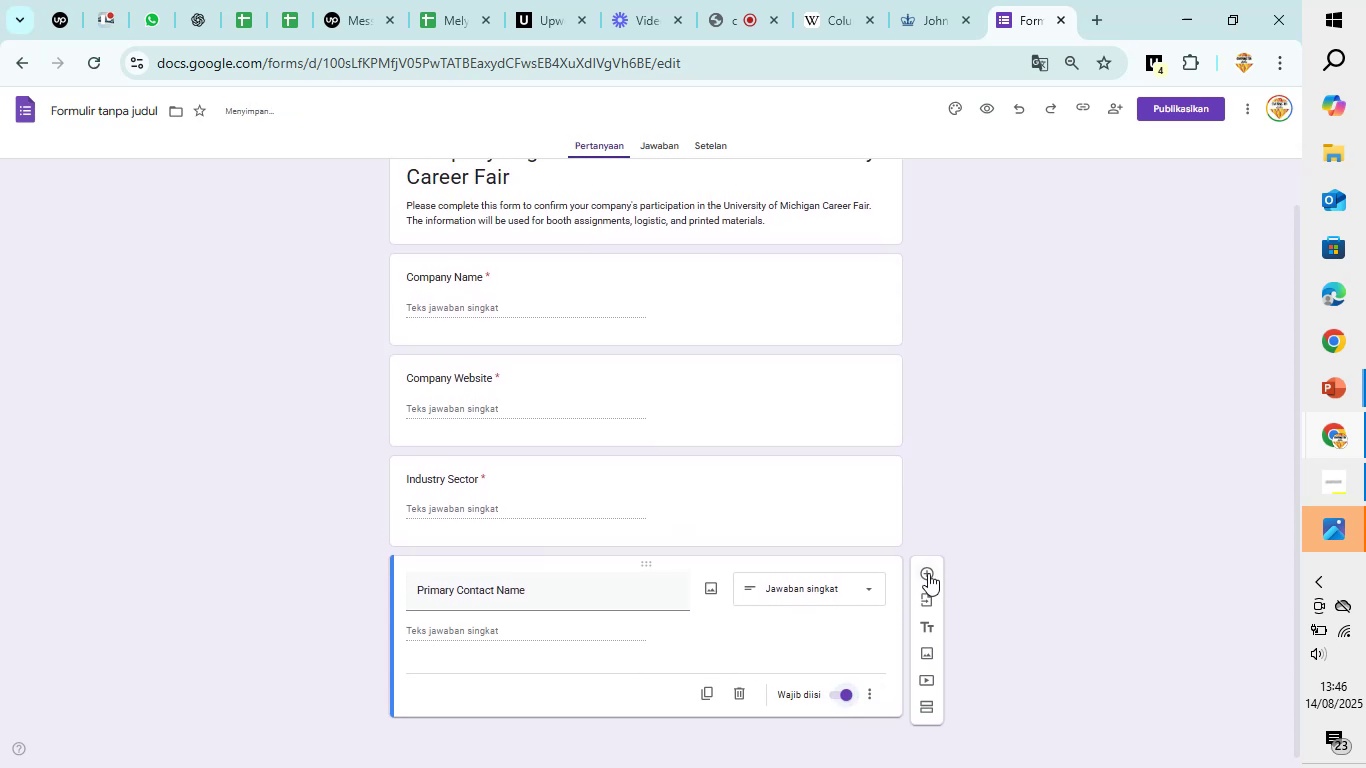 
left_click([928, 573])
 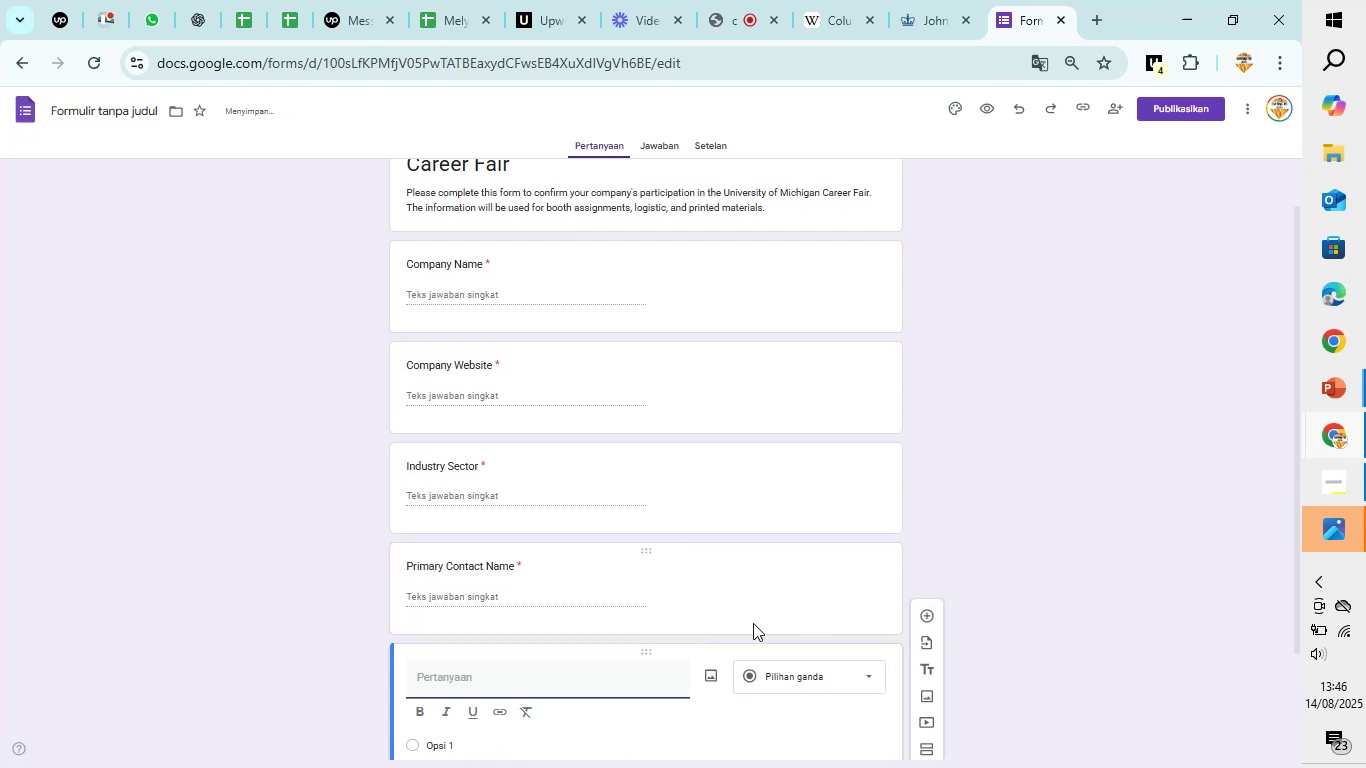 
scroll: coordinate [752, 623], scroll_direction: down, amount: 2.0
 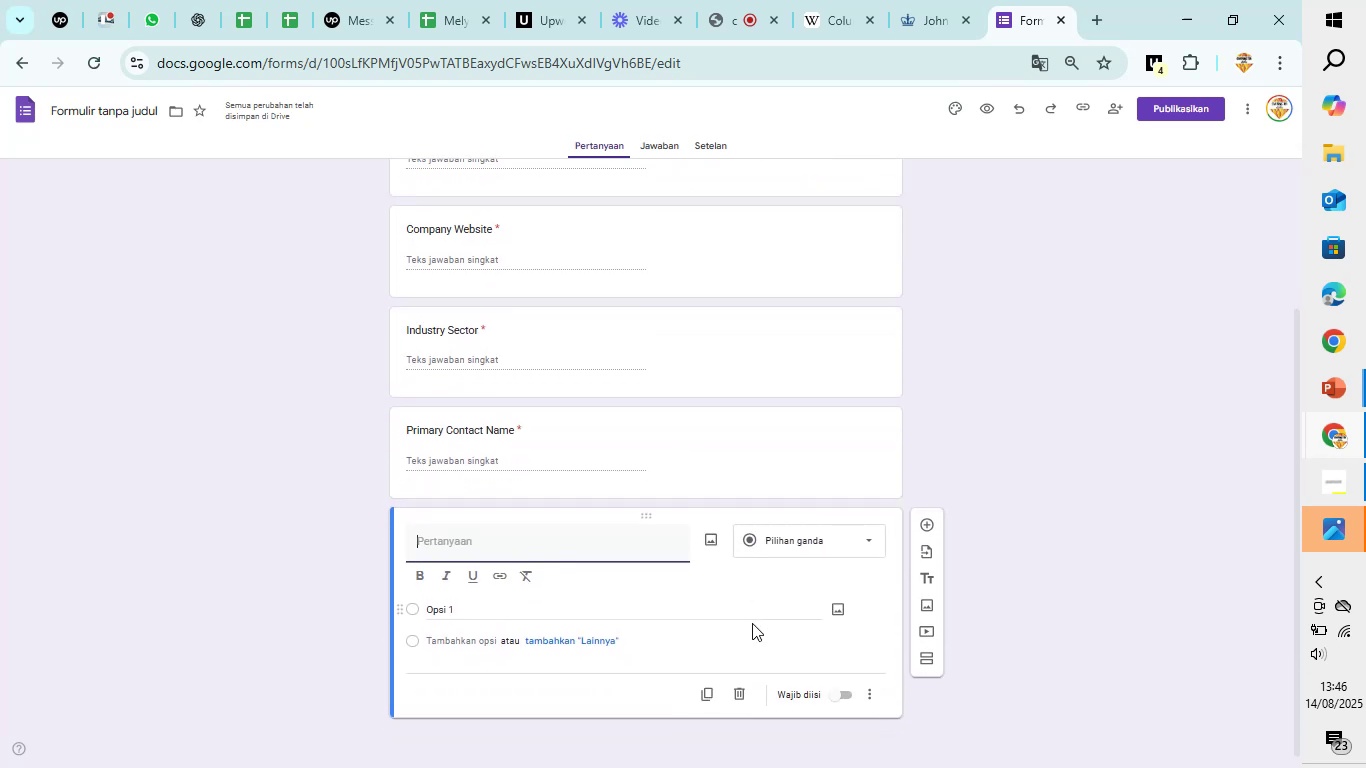 
type(Email A)
key(Backspace)
key(Backspace)
type(l Address)
 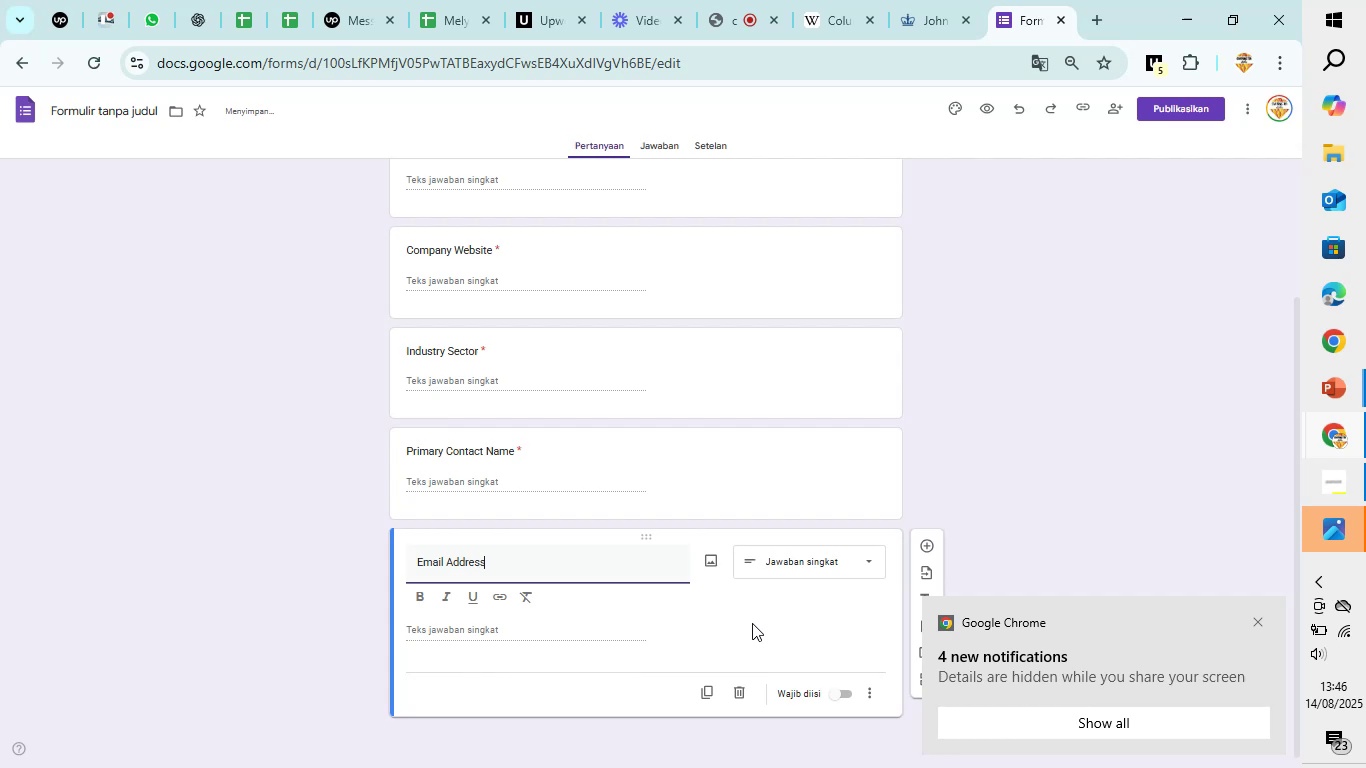 
left_click([839, 696])
 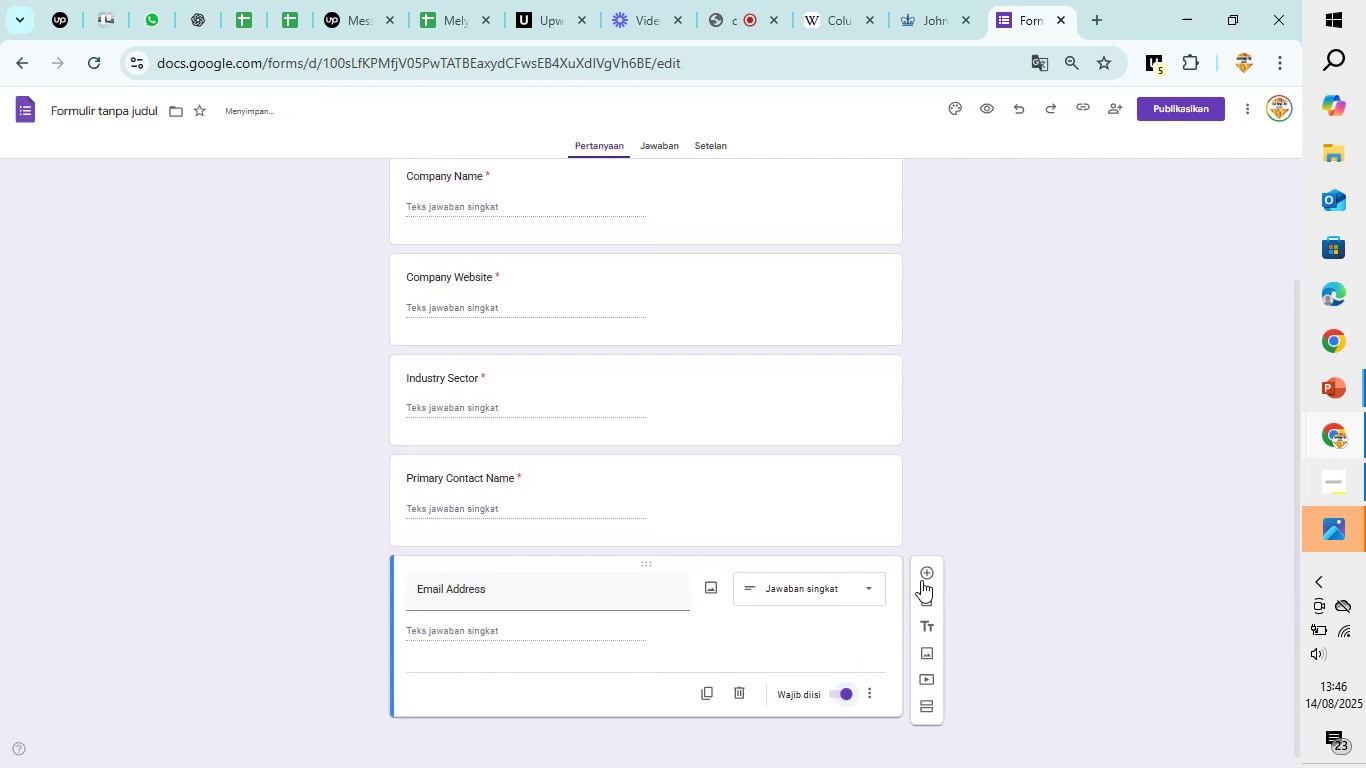 
left_click([926, 572])
 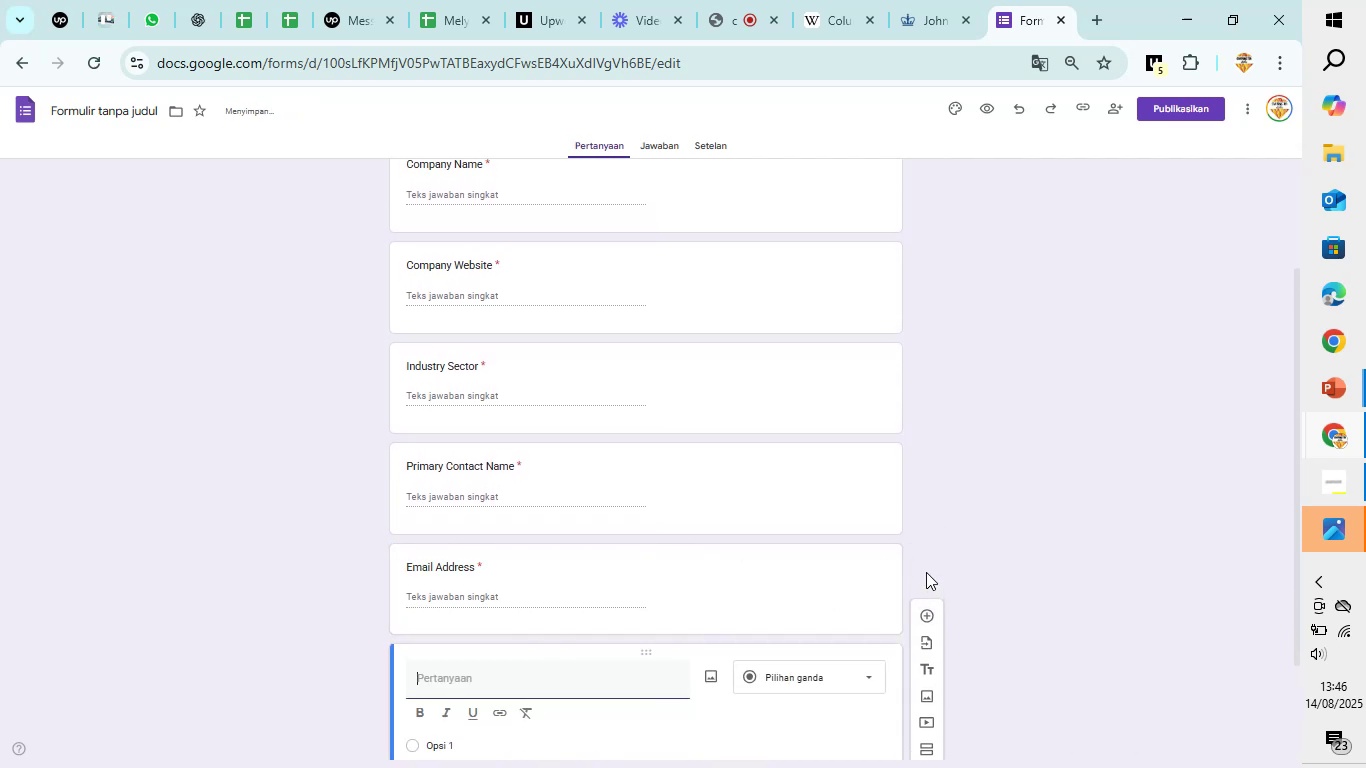 
scroll: coordinate [767, 594], scroll_direction: down, amount: 3.0
 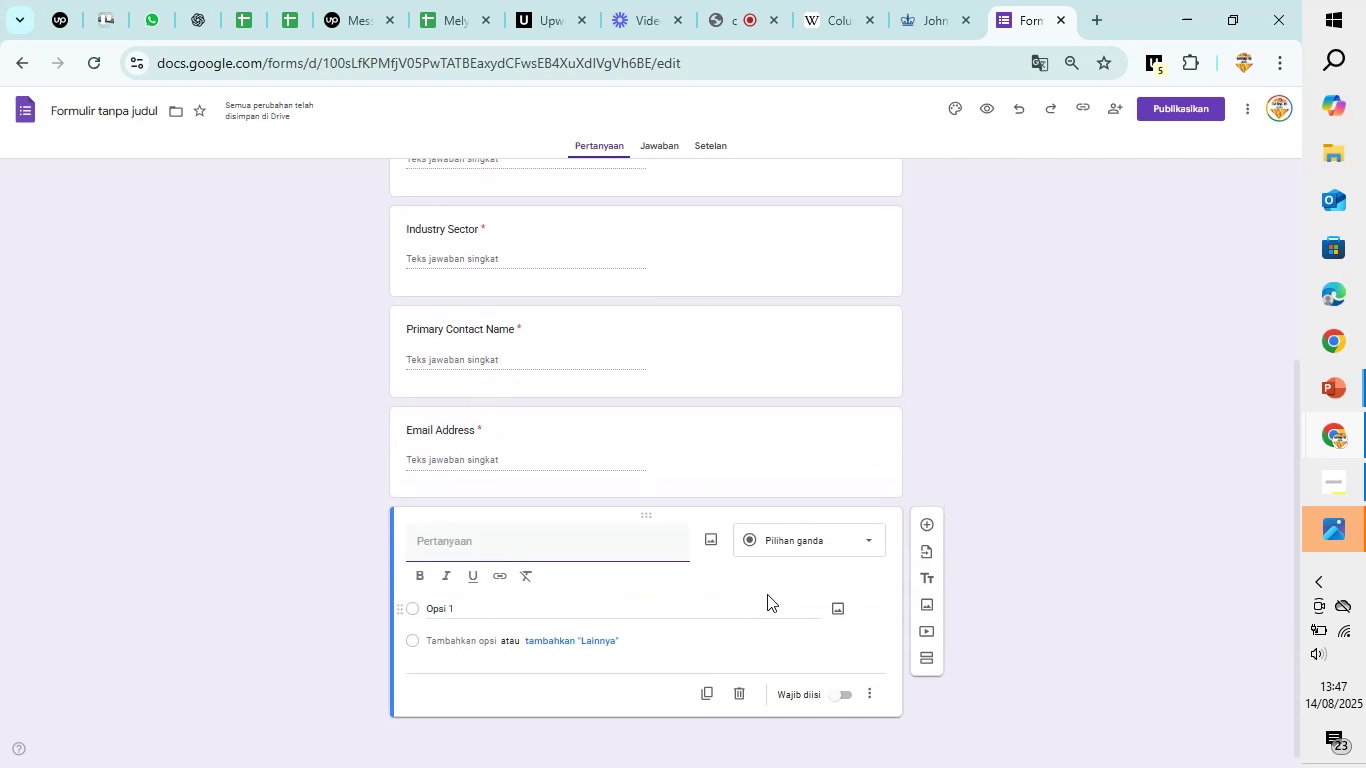 
type(Phone Number)
 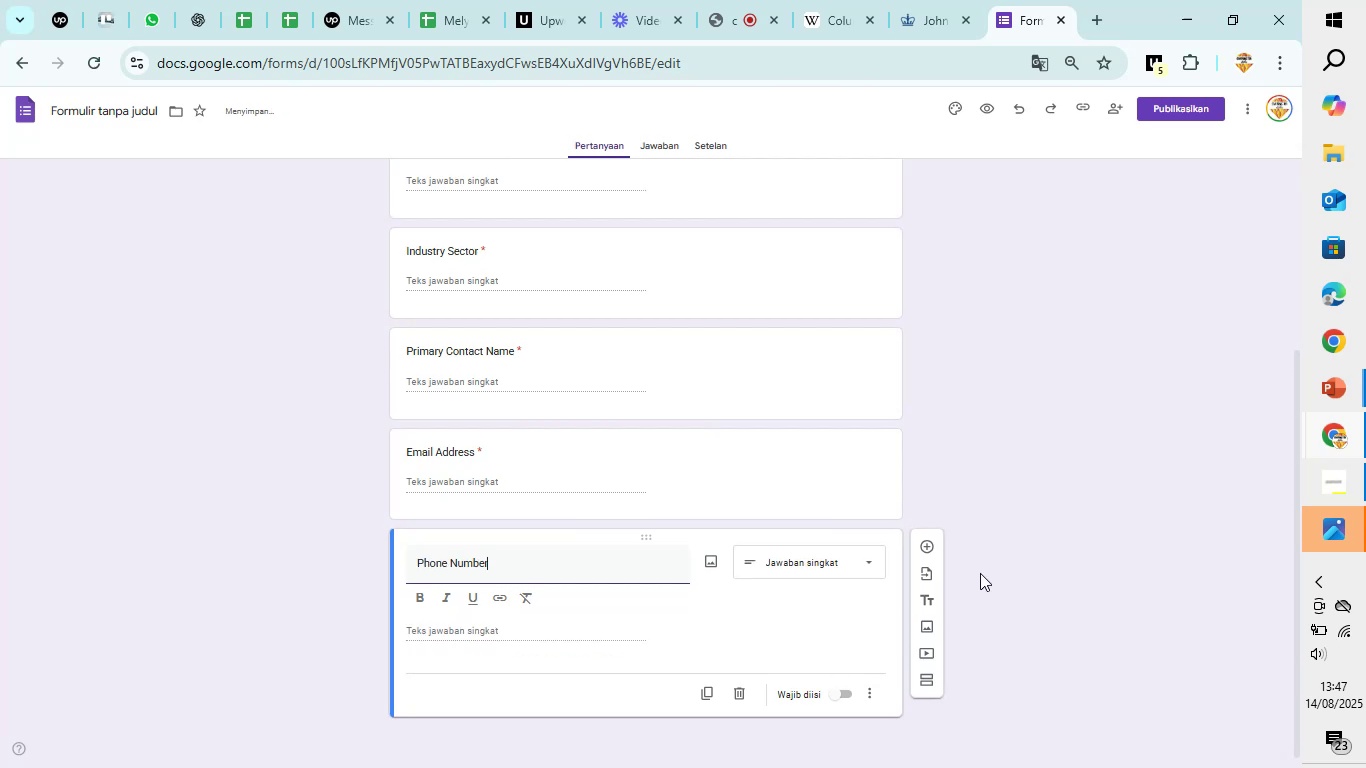 
left_click([1003, 547])
 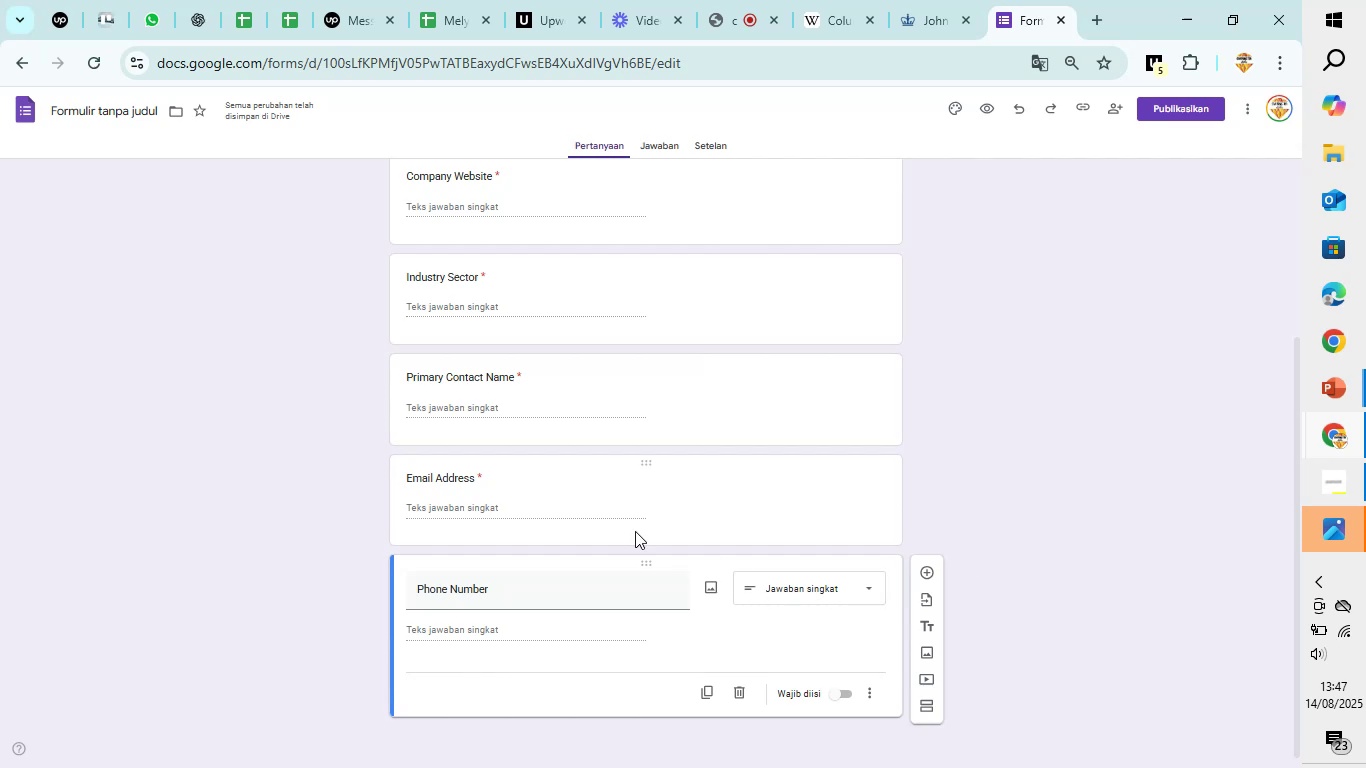 
wait(5.46)
 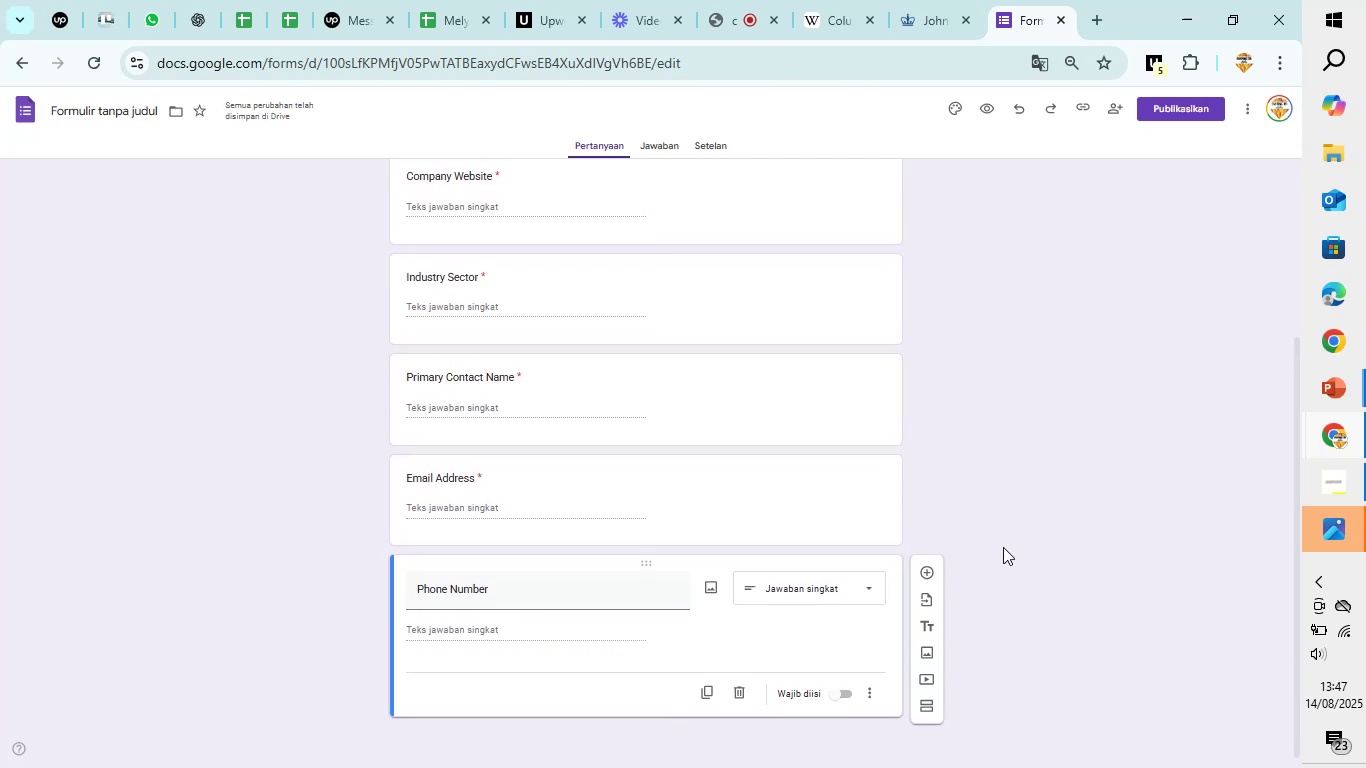 
scroll: coordinate [636, 497], scroll_direction: down, amount: 2.0
 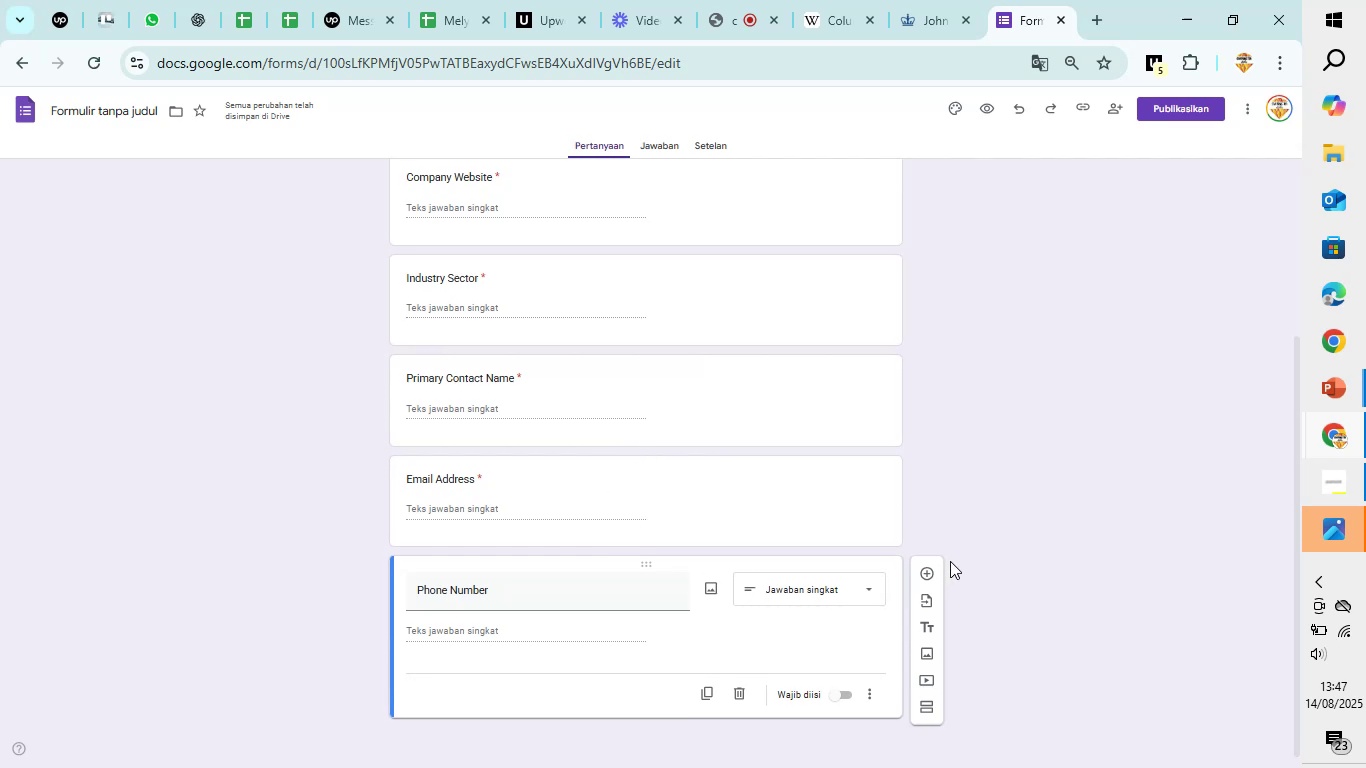 
left_click([927, 565])
 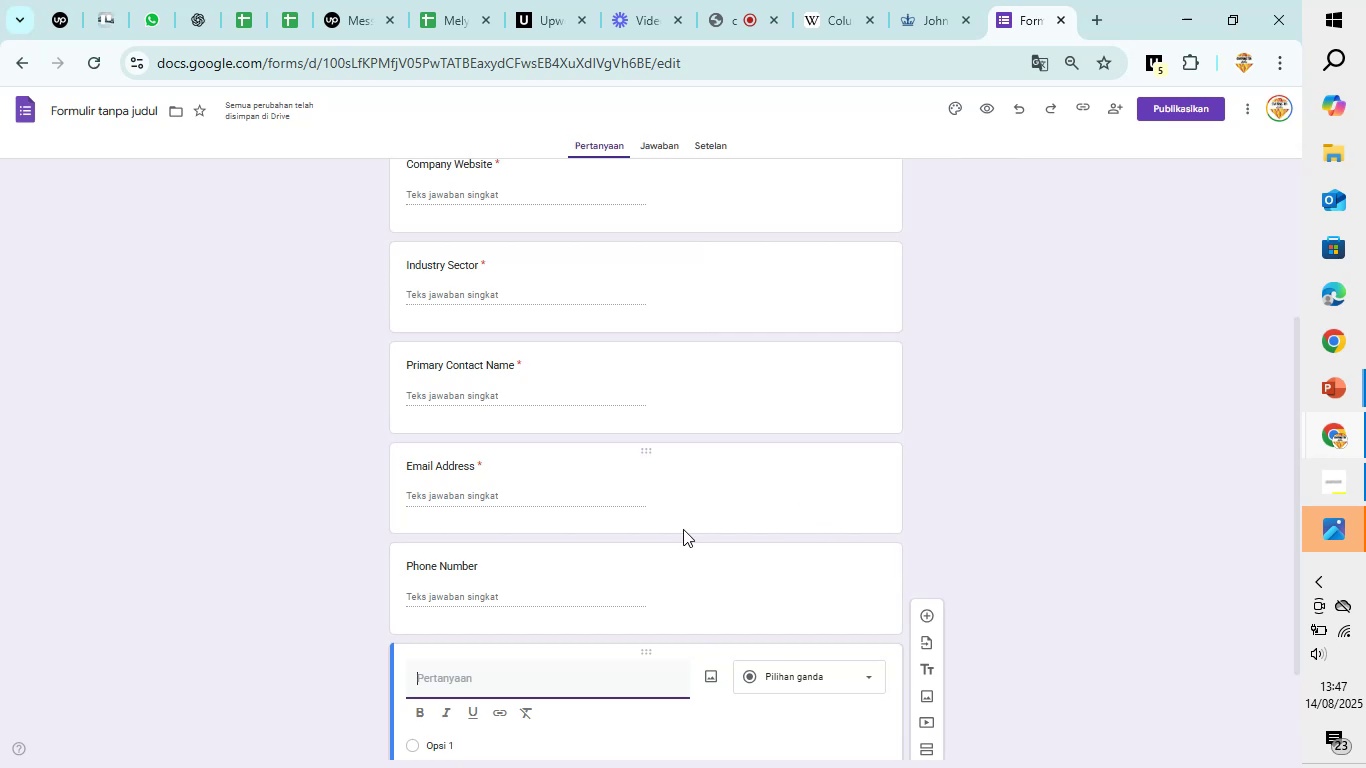 
wait(16.02)
 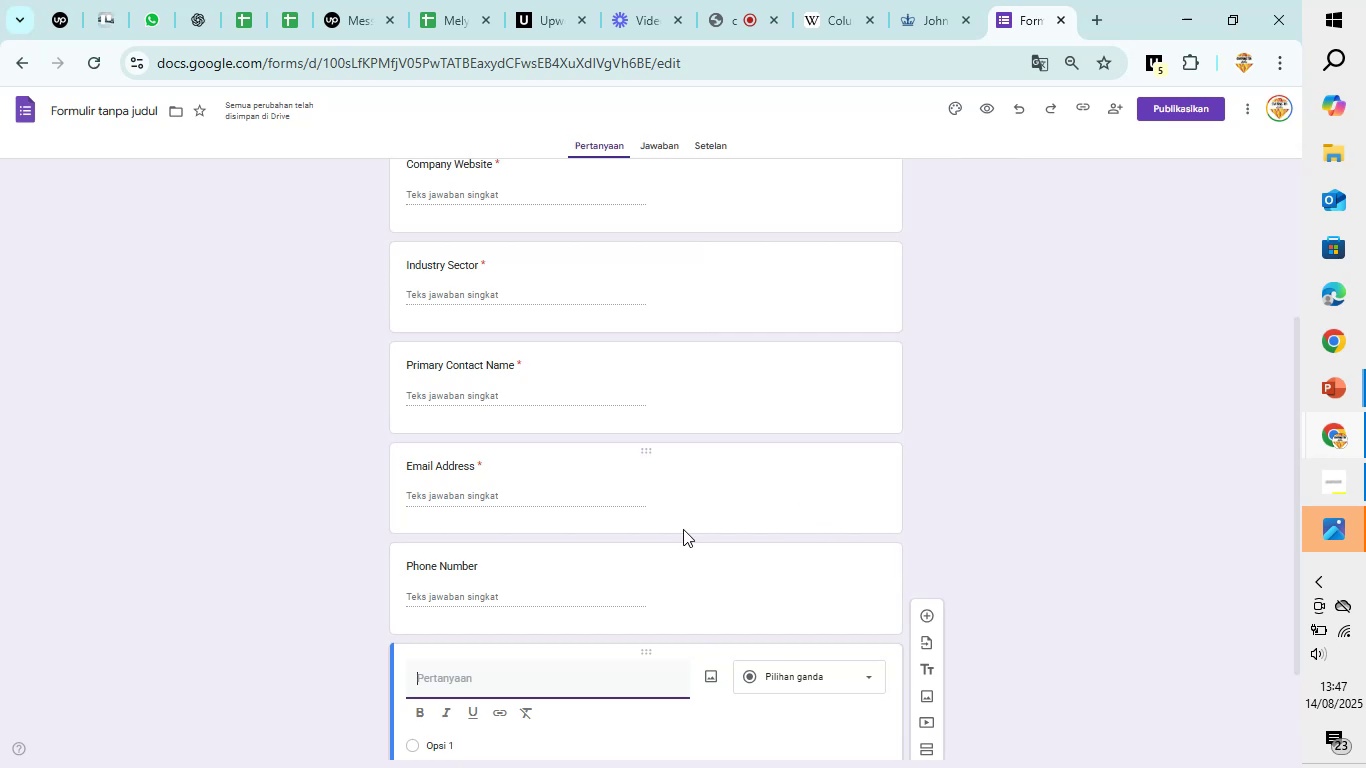 
type(Number of Attending)
 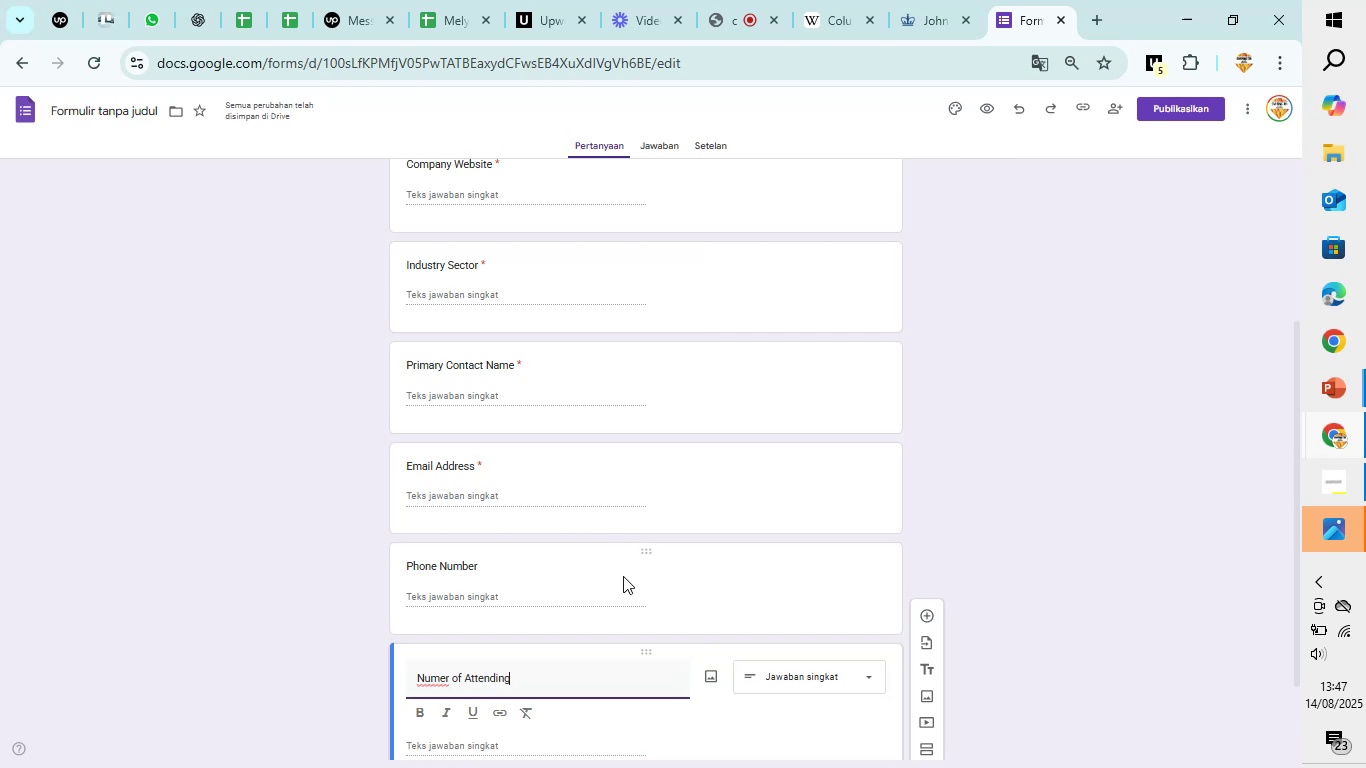 
scroll: coordinate [623, 576], scroll_direction: down, amount: 3.0
 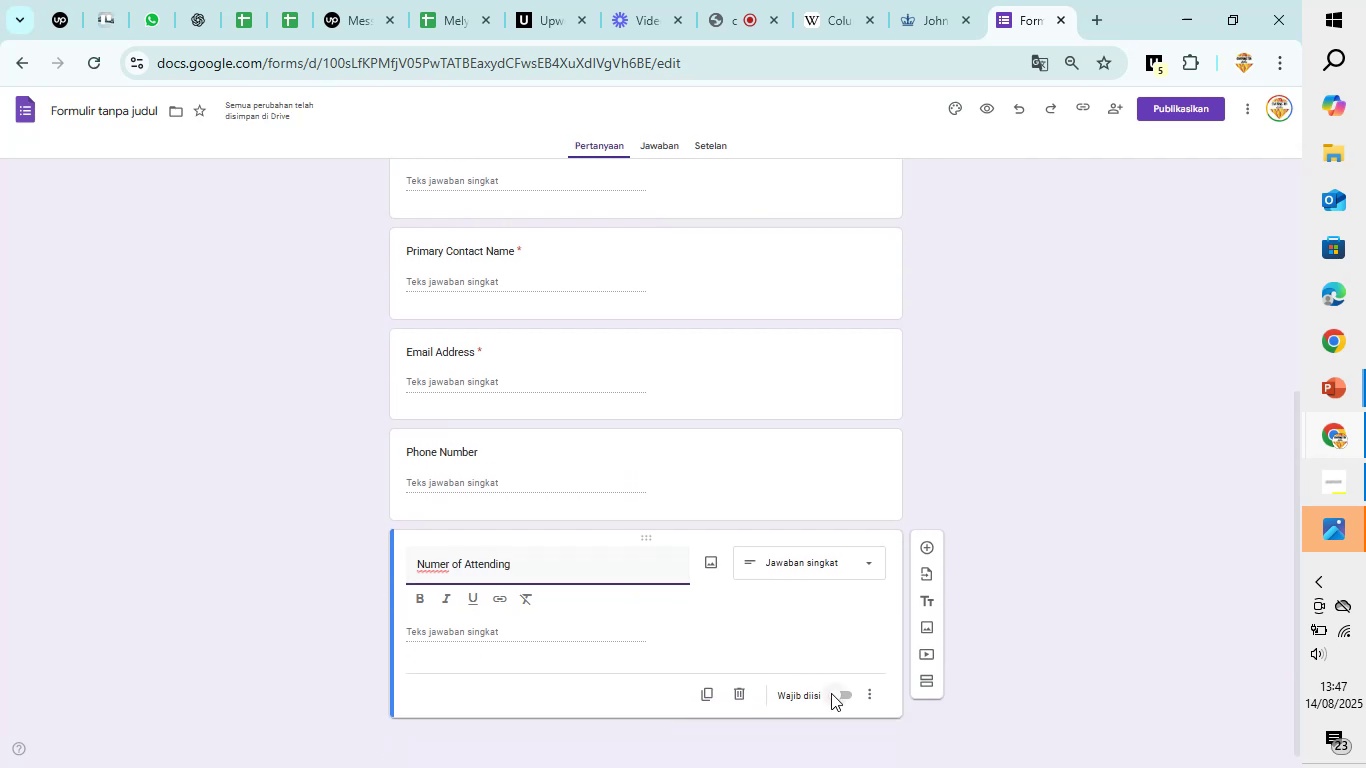 
left_click([843, 562])
 